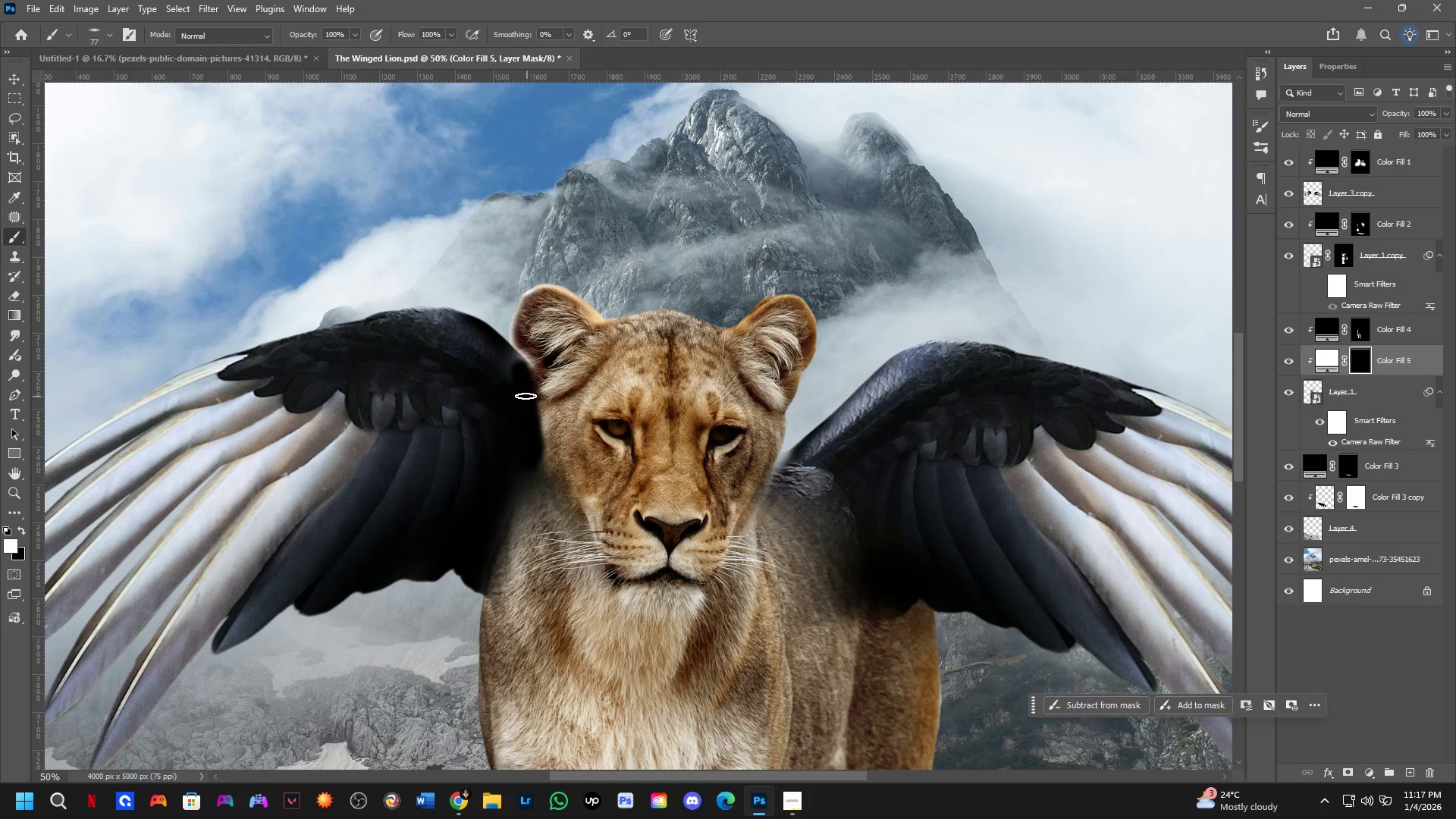 
left_click_drag(start_coordinate=[516, 354], to_coordinate=[513, 379])
 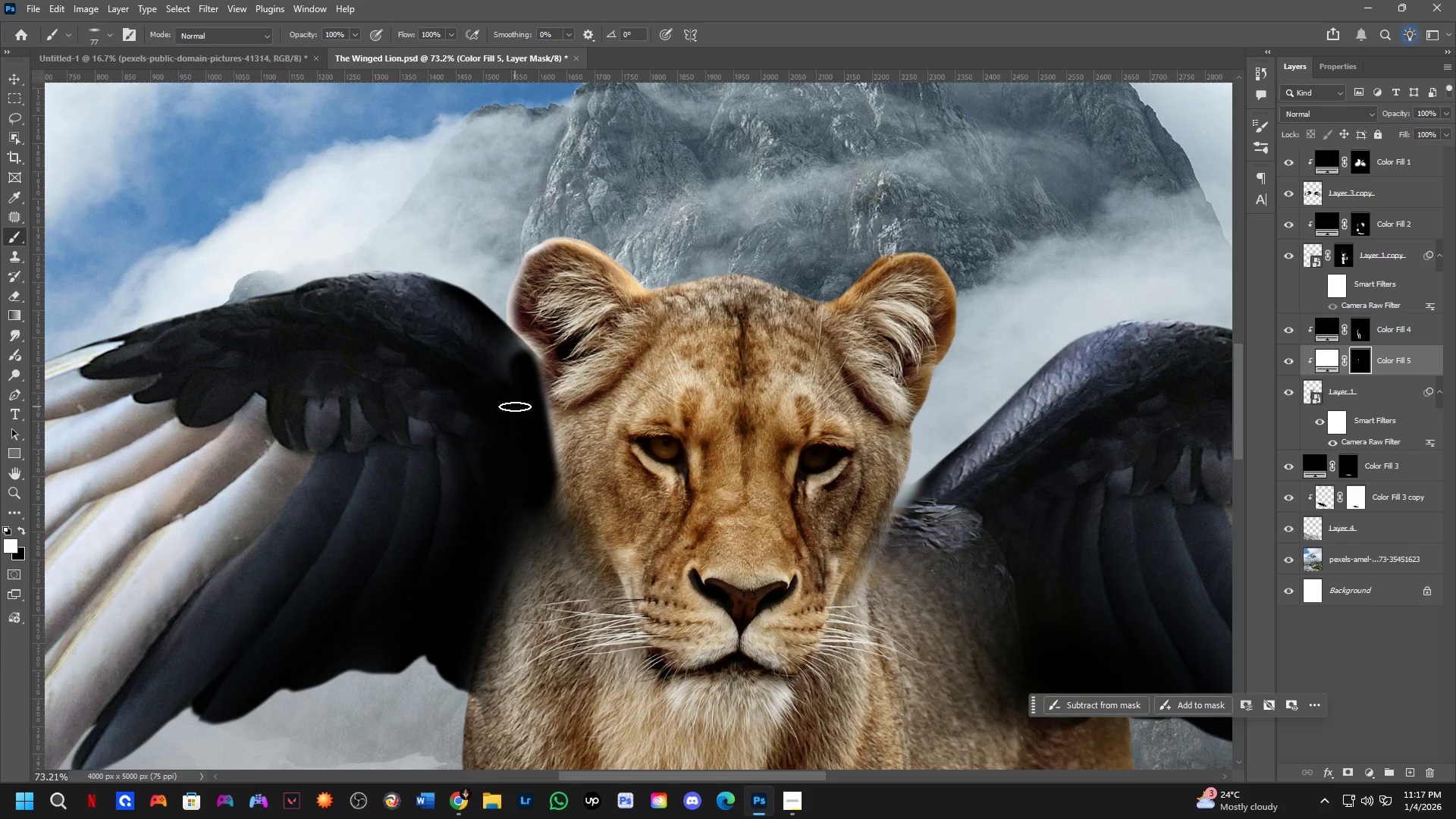 
scroll: coordinate [513, 381], scroll_direction: up, amount: 4.0
 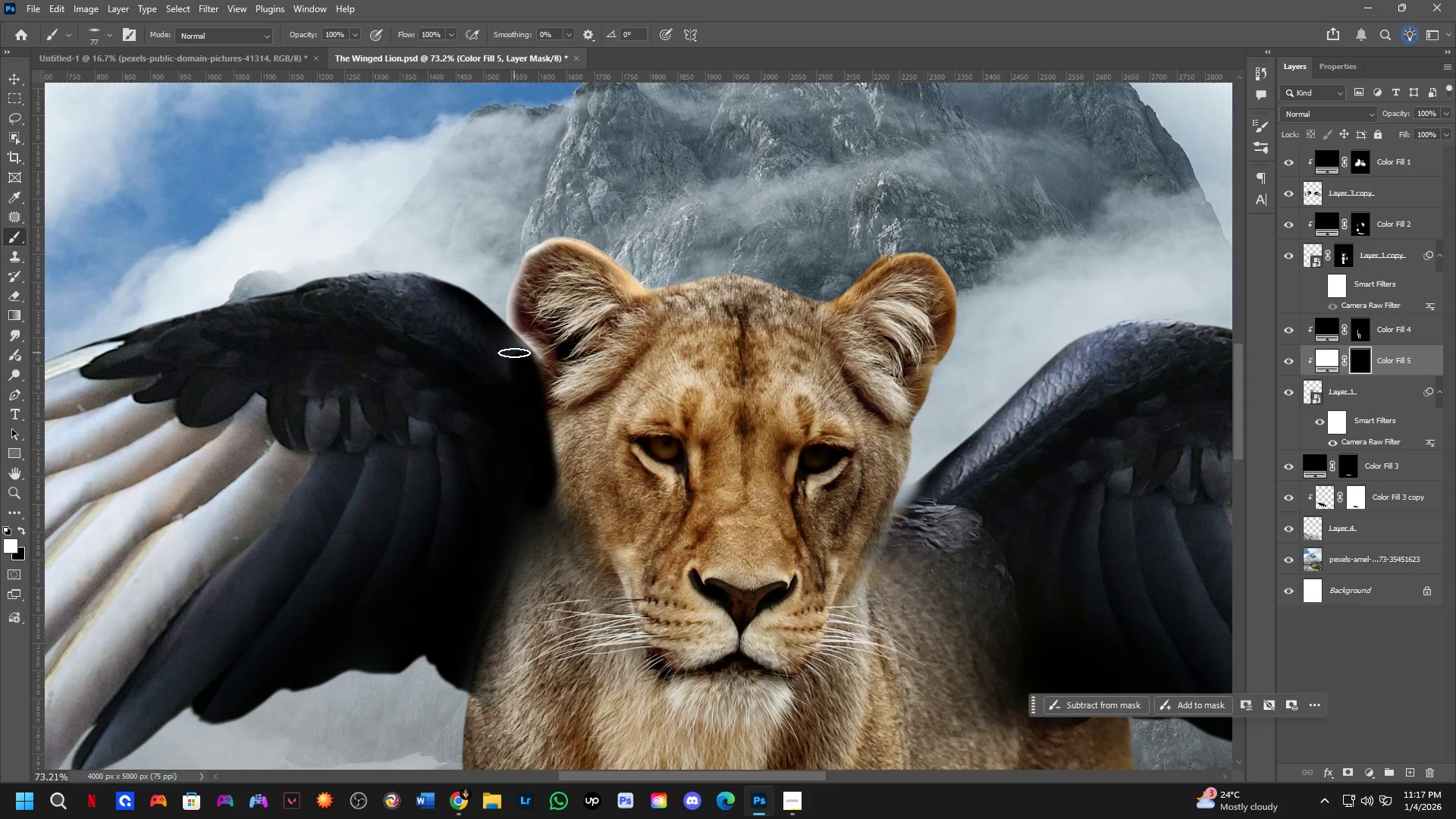 
wait(23.77)
 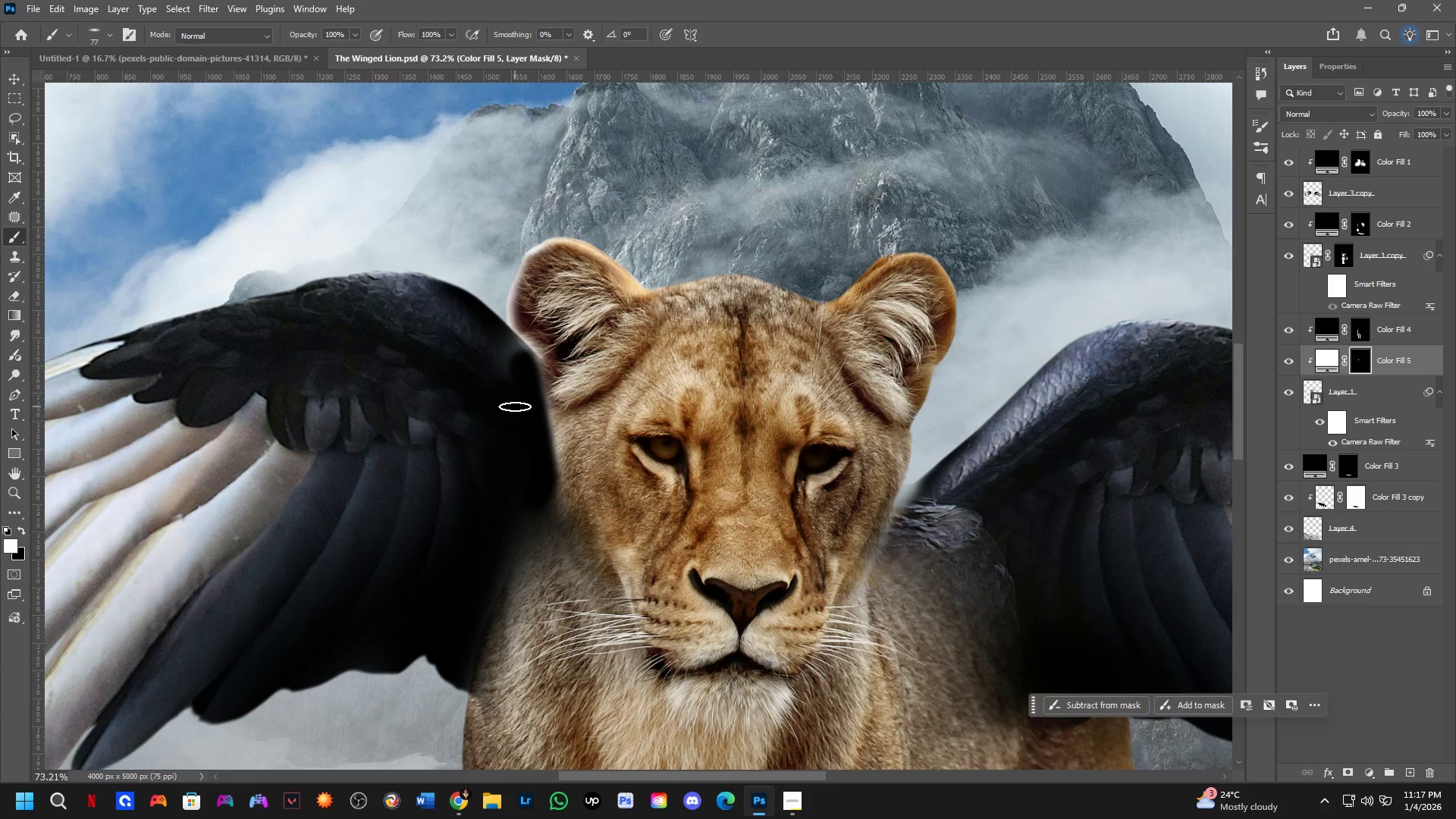 
left_click_drag(start_coordinate=[537, 464], to_coordinate=[617, 605])
 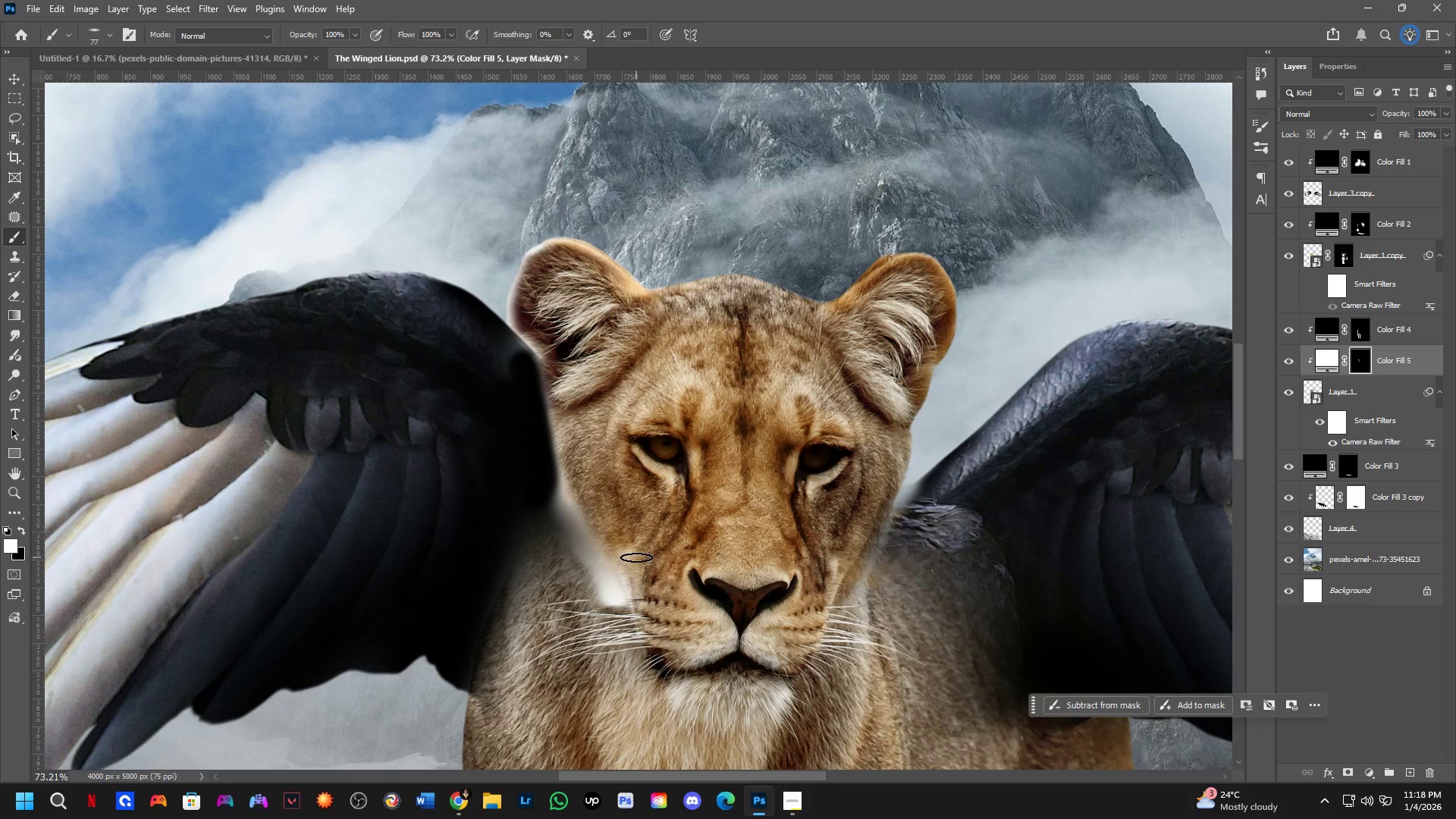 
key(Control+Z)
 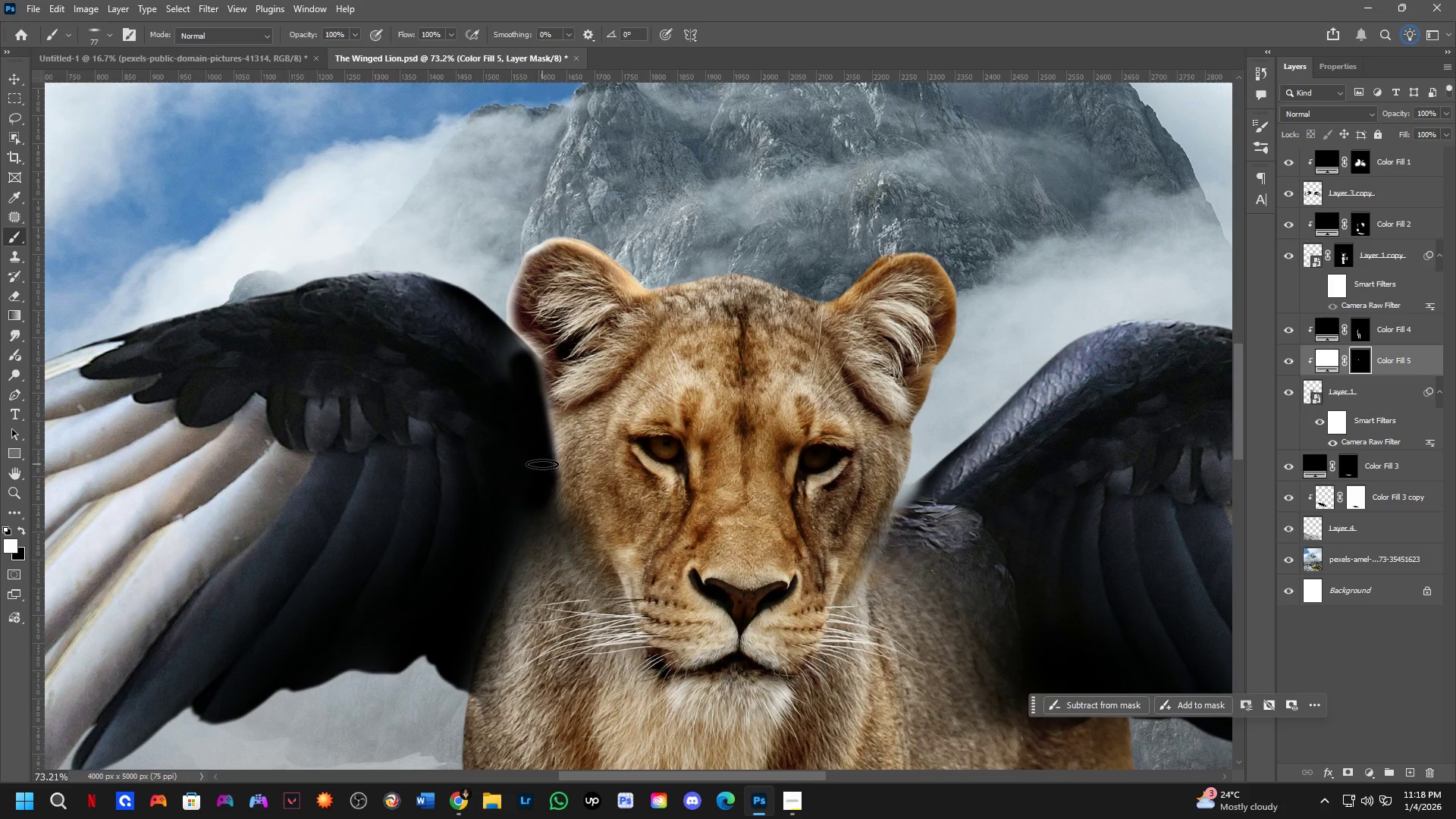 
left_click_drag(start_coordinate=[543, 464], to_coordinate=[636, 668])
 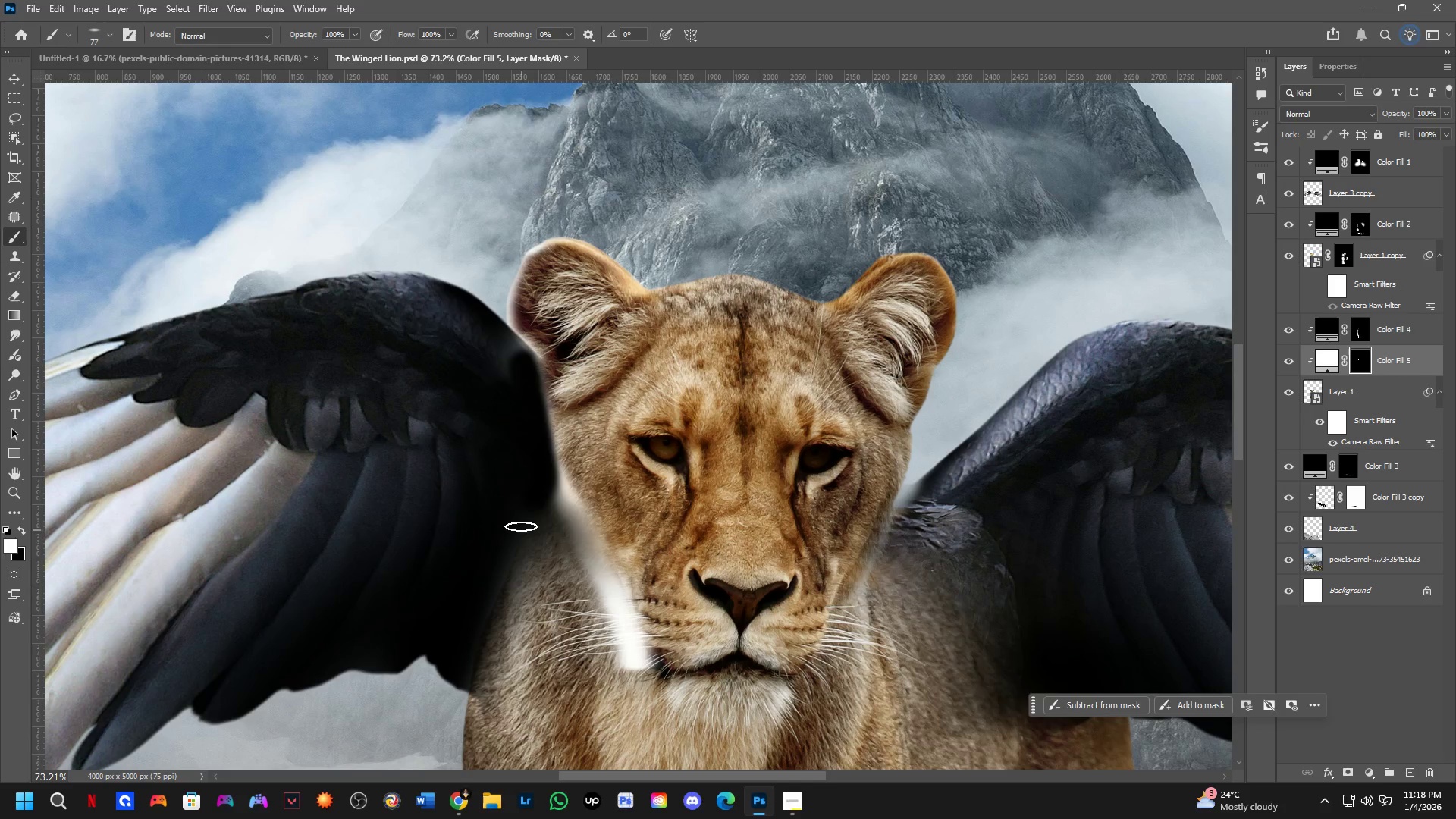 
key(X)
 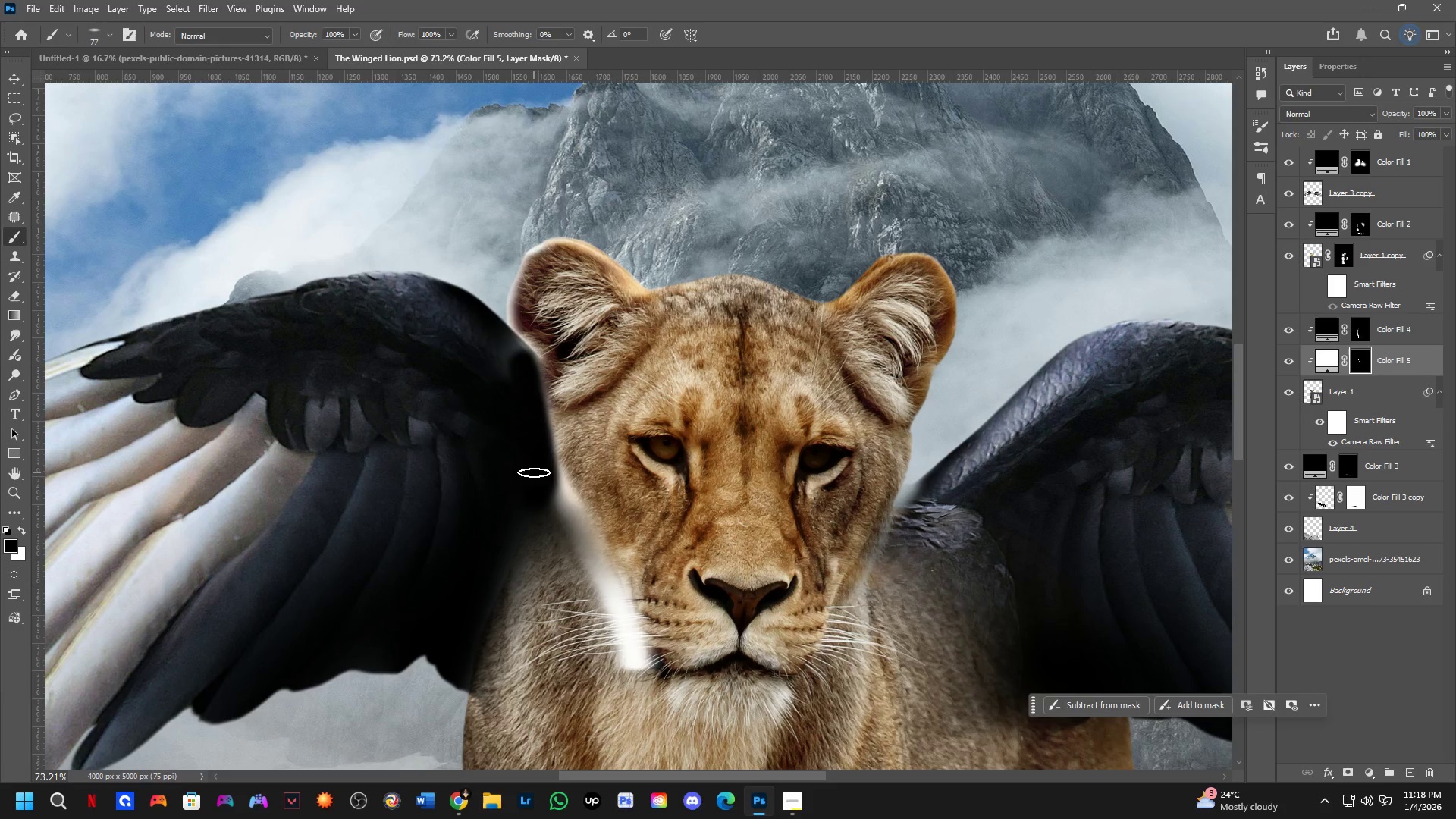 
left_click_drag(start_coordinate=[540, 481], to_coordinate=[543, 491])
 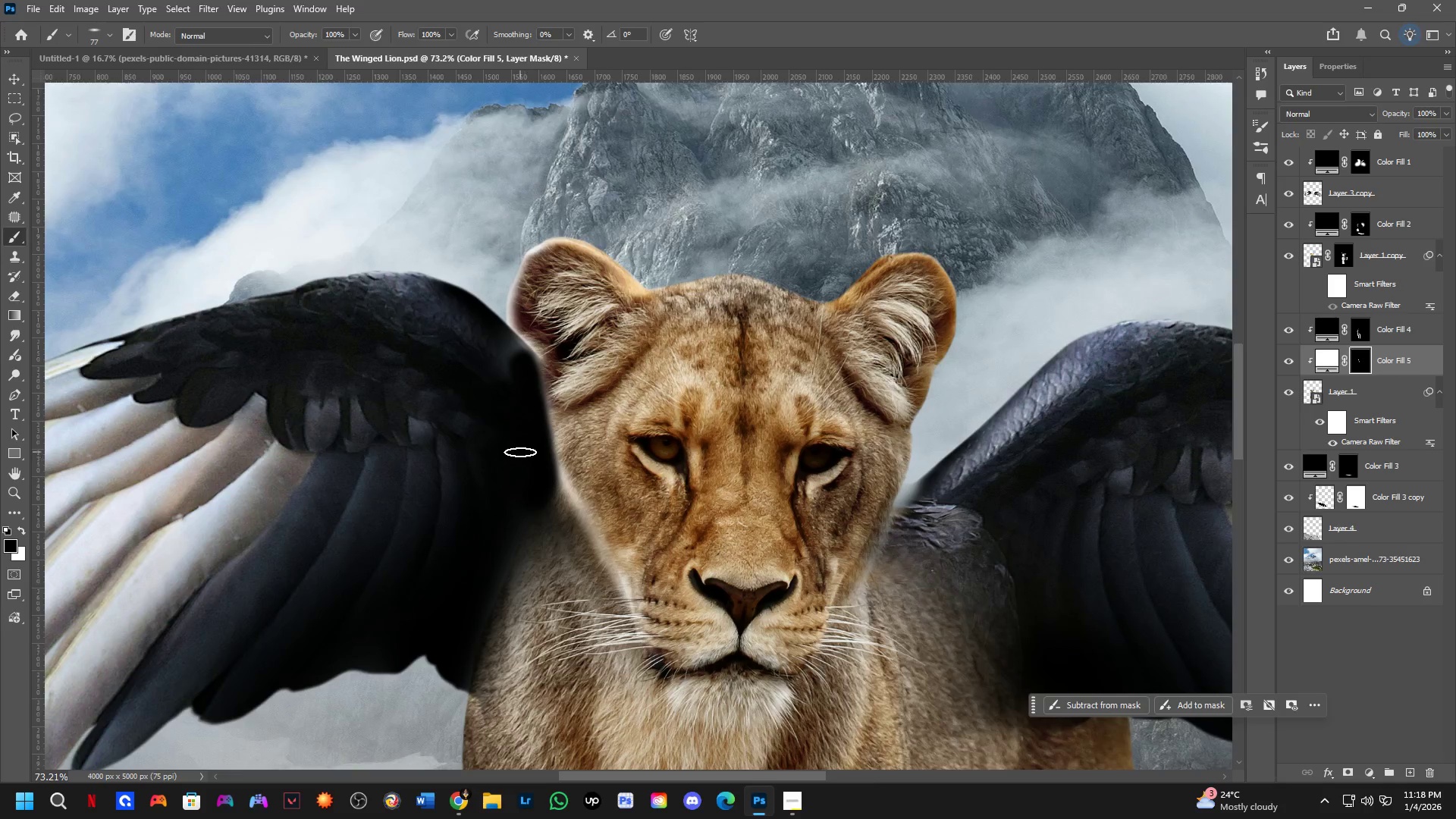 
hold_key(key=Space, duration=0.78)
 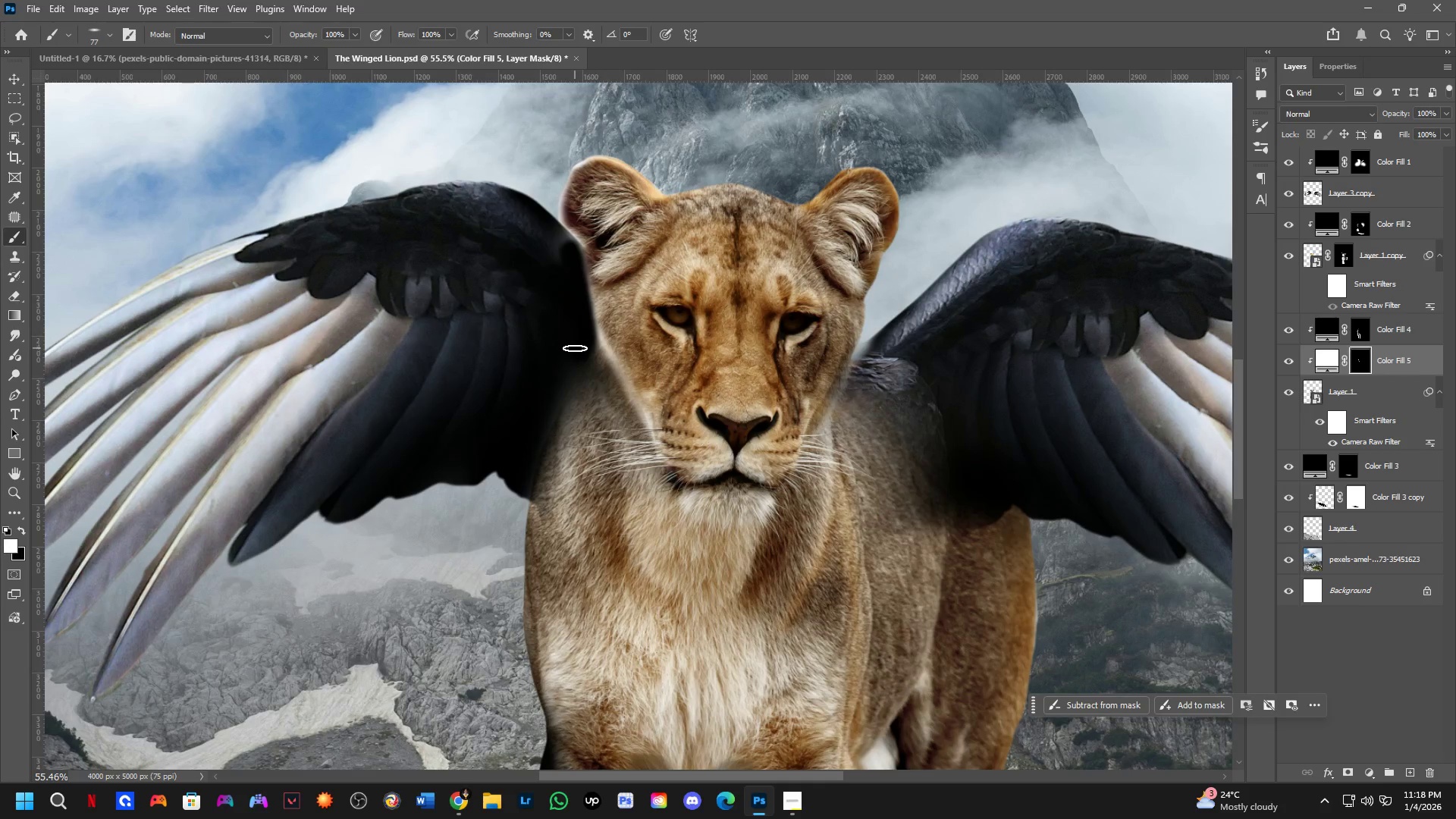 
left_click_drag(start_coordinate=[566, 531], to_coordinate=[595, 406])
 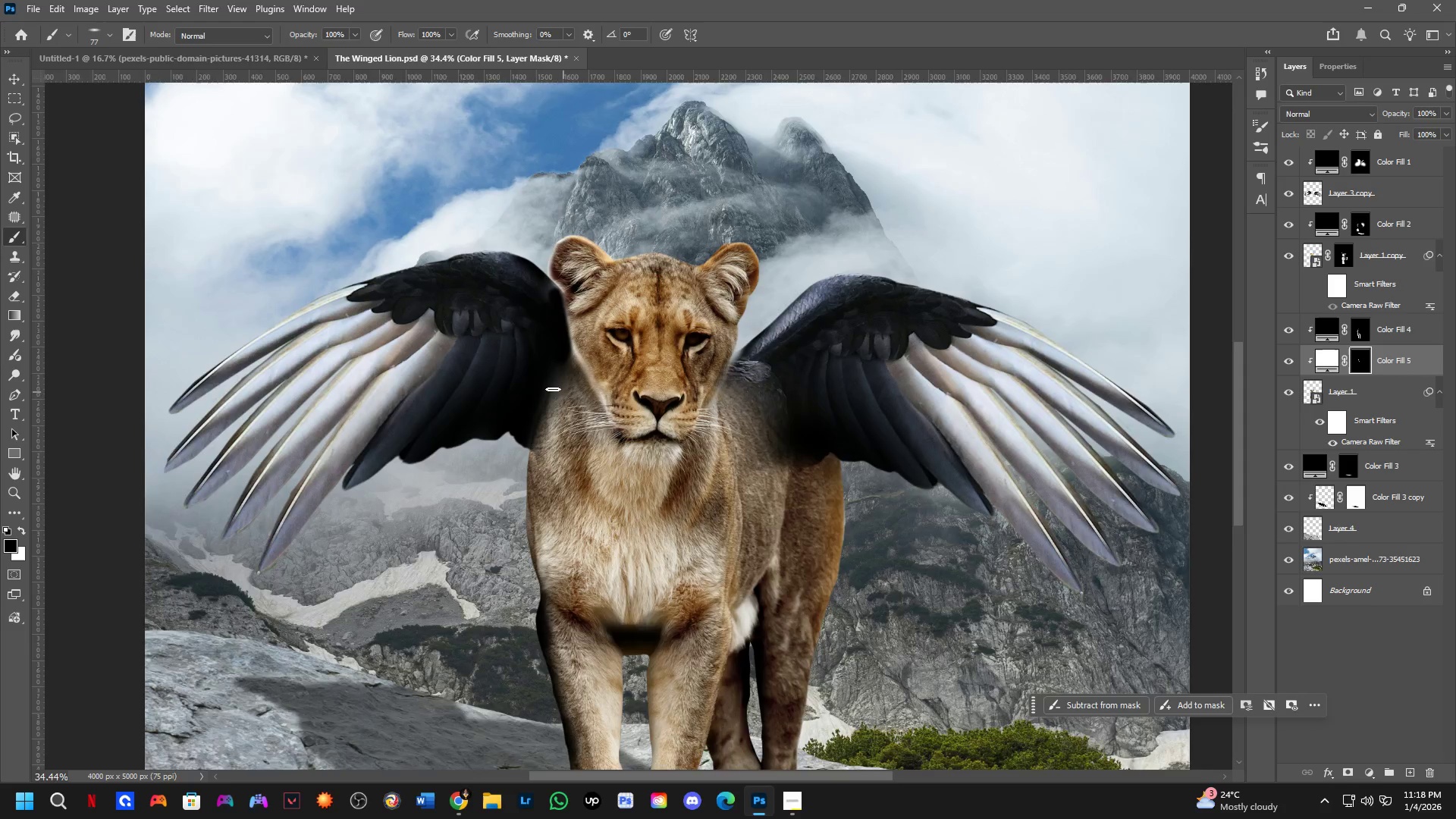 
scroll: coordinate [541, 487], scroll_direction: down, amount: 8.0
 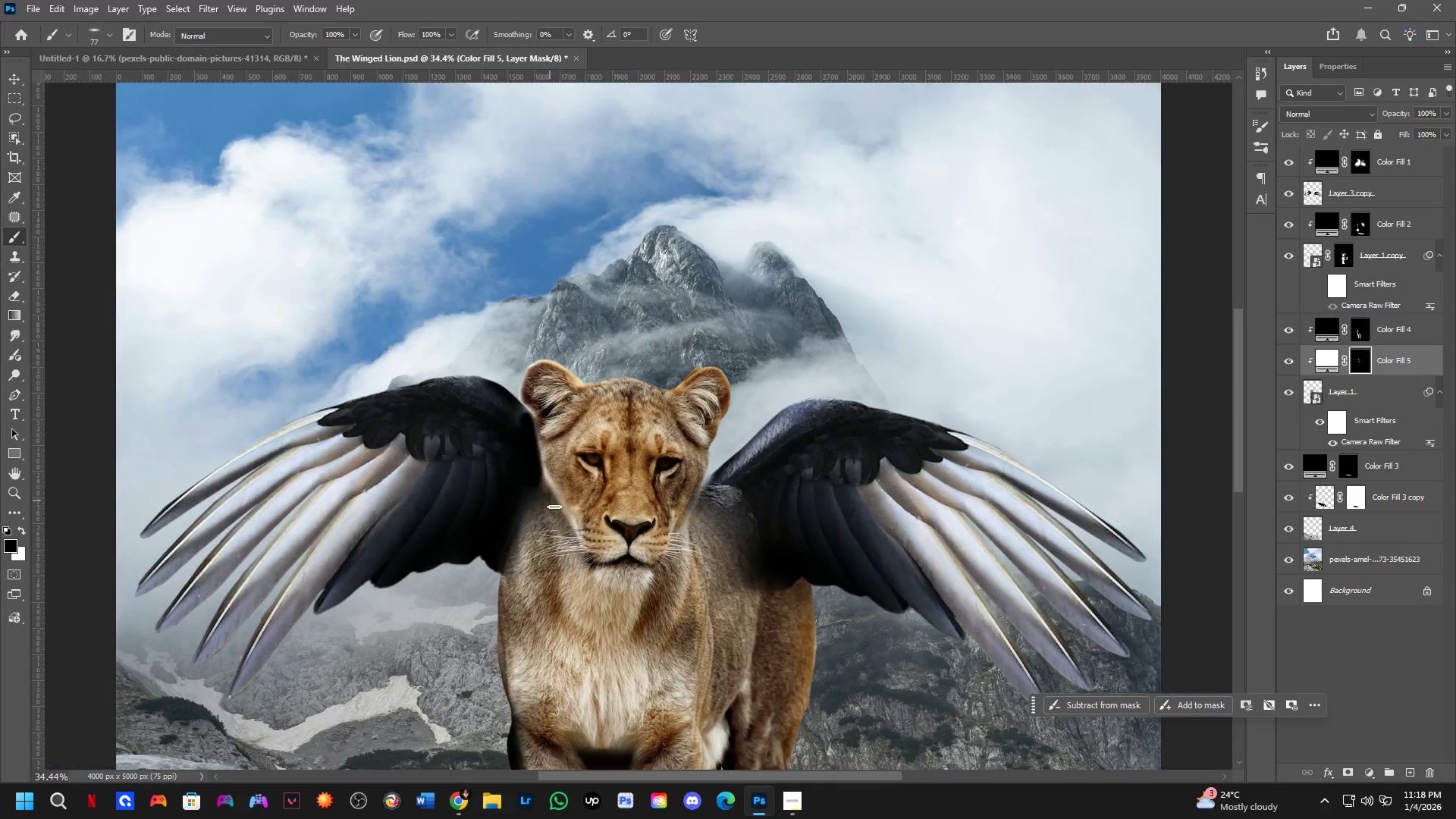 
key(X)
 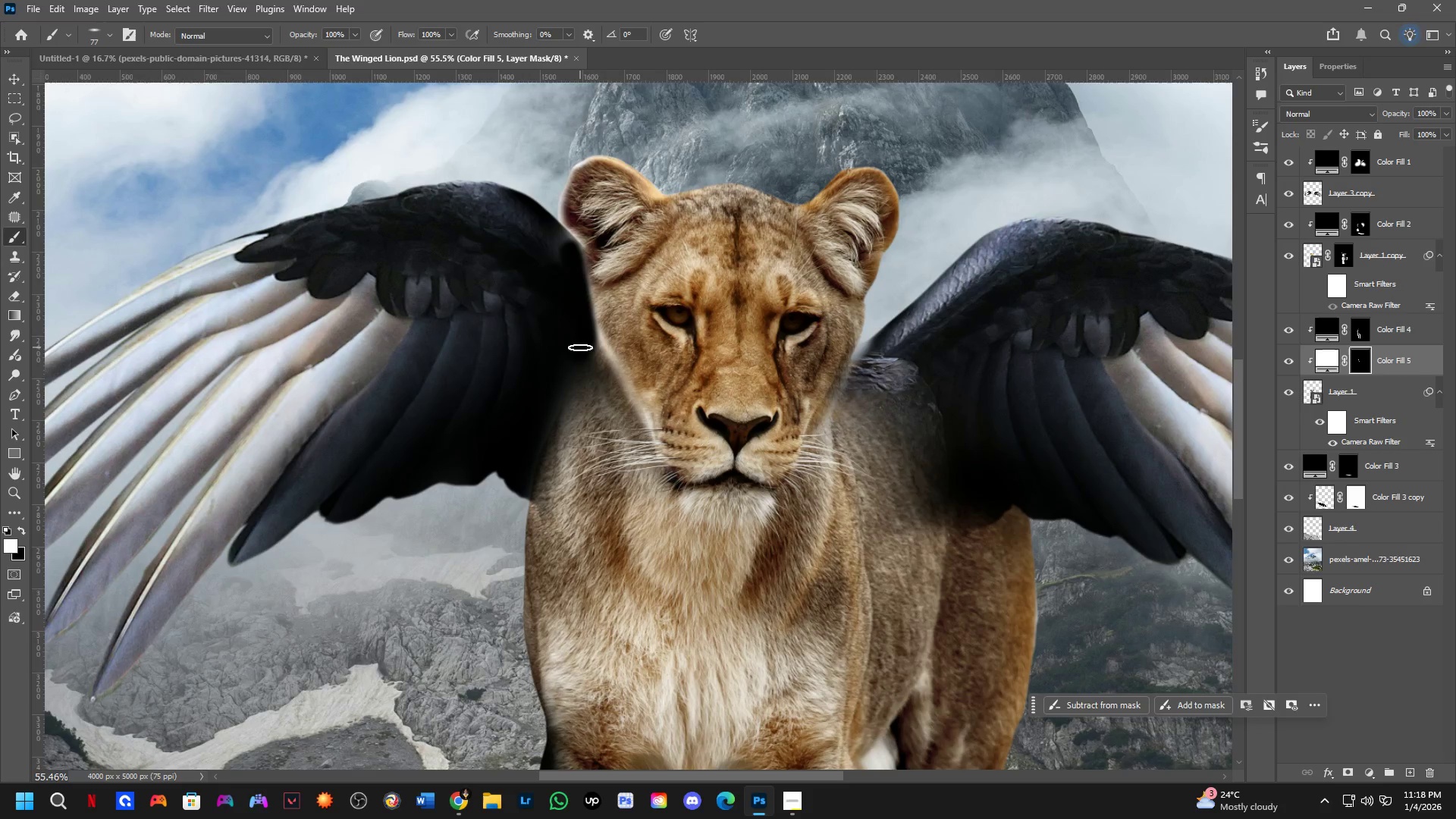 
scroll: coordinate [531, 362], scroll_direction: up, amount: 5.0
 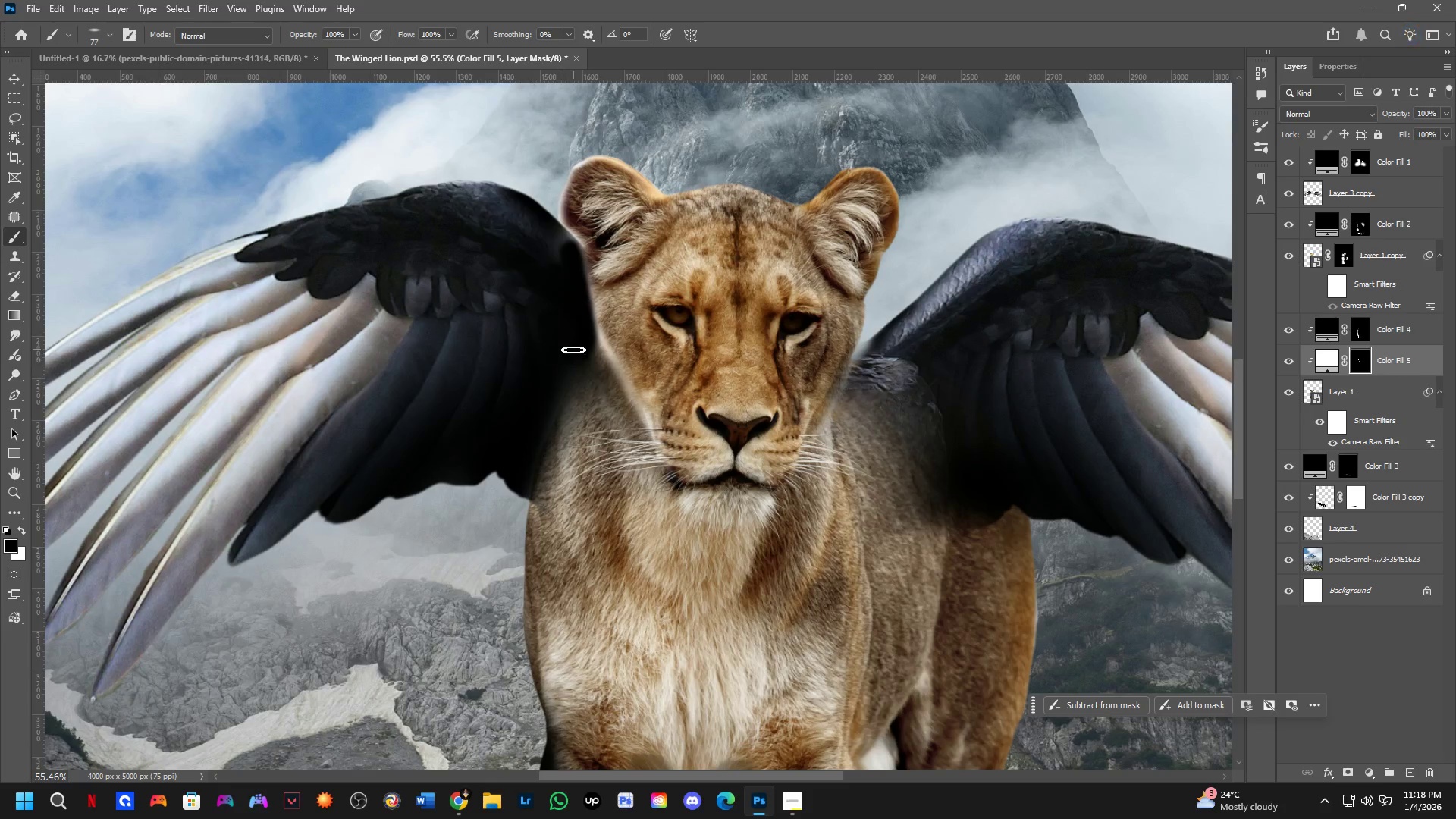 
left_click_drag(start_coordinate=[580, 347], to_coordinate=[545, 427])
 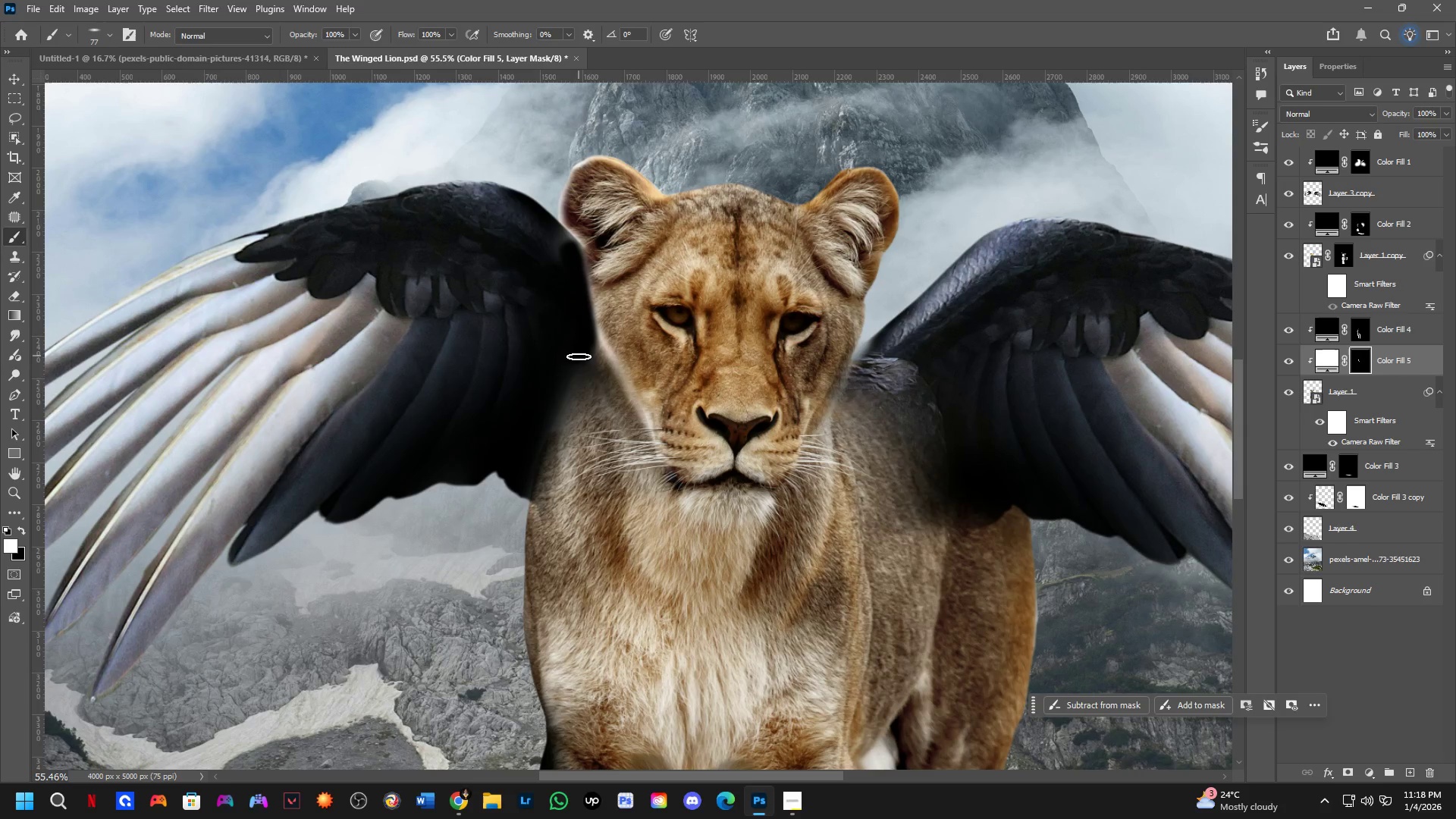 
left_click_drag(start_coordinate=[573, 366], to_coordinate=[598, 369])
 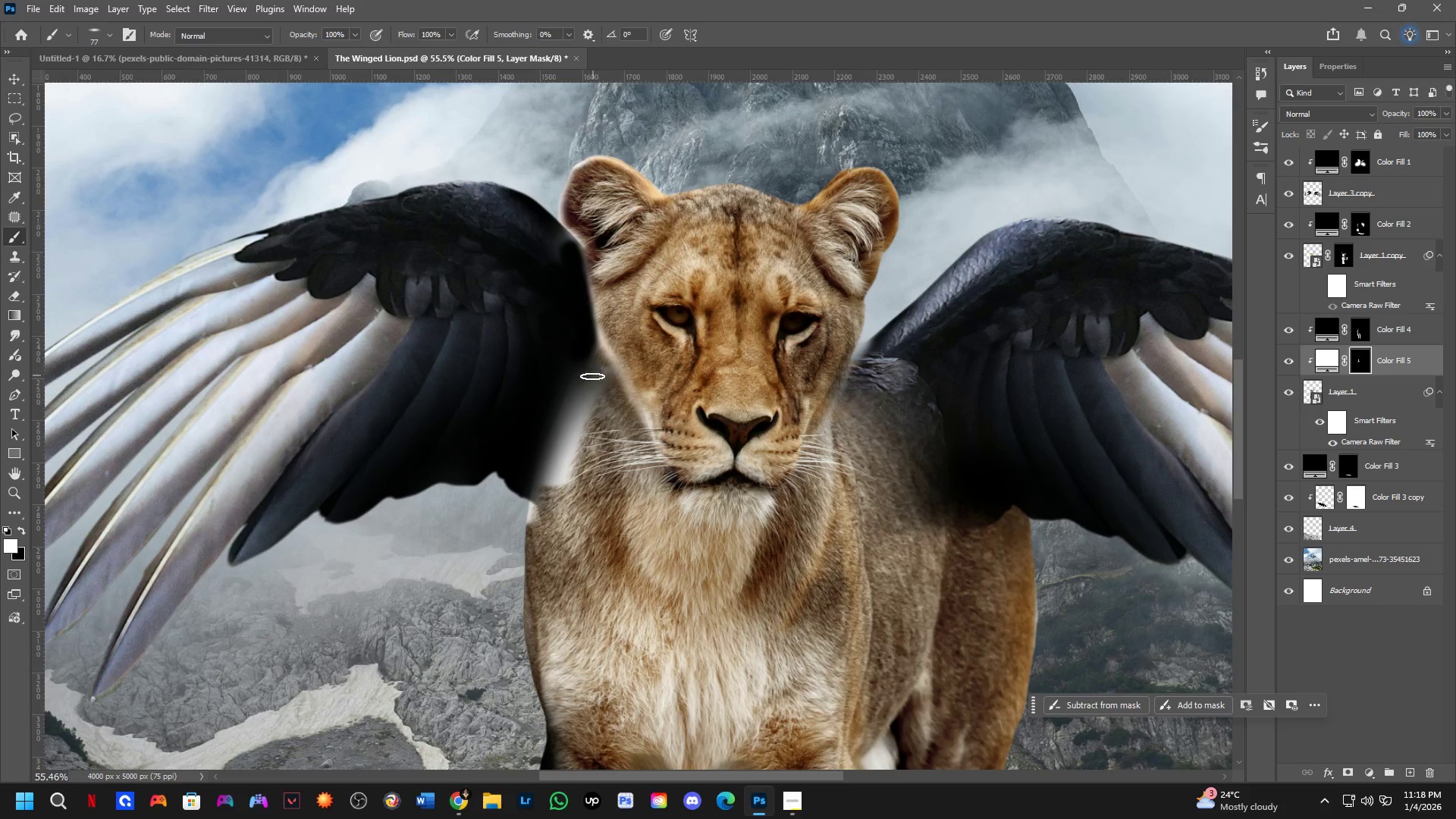 
key(Control+Z)
 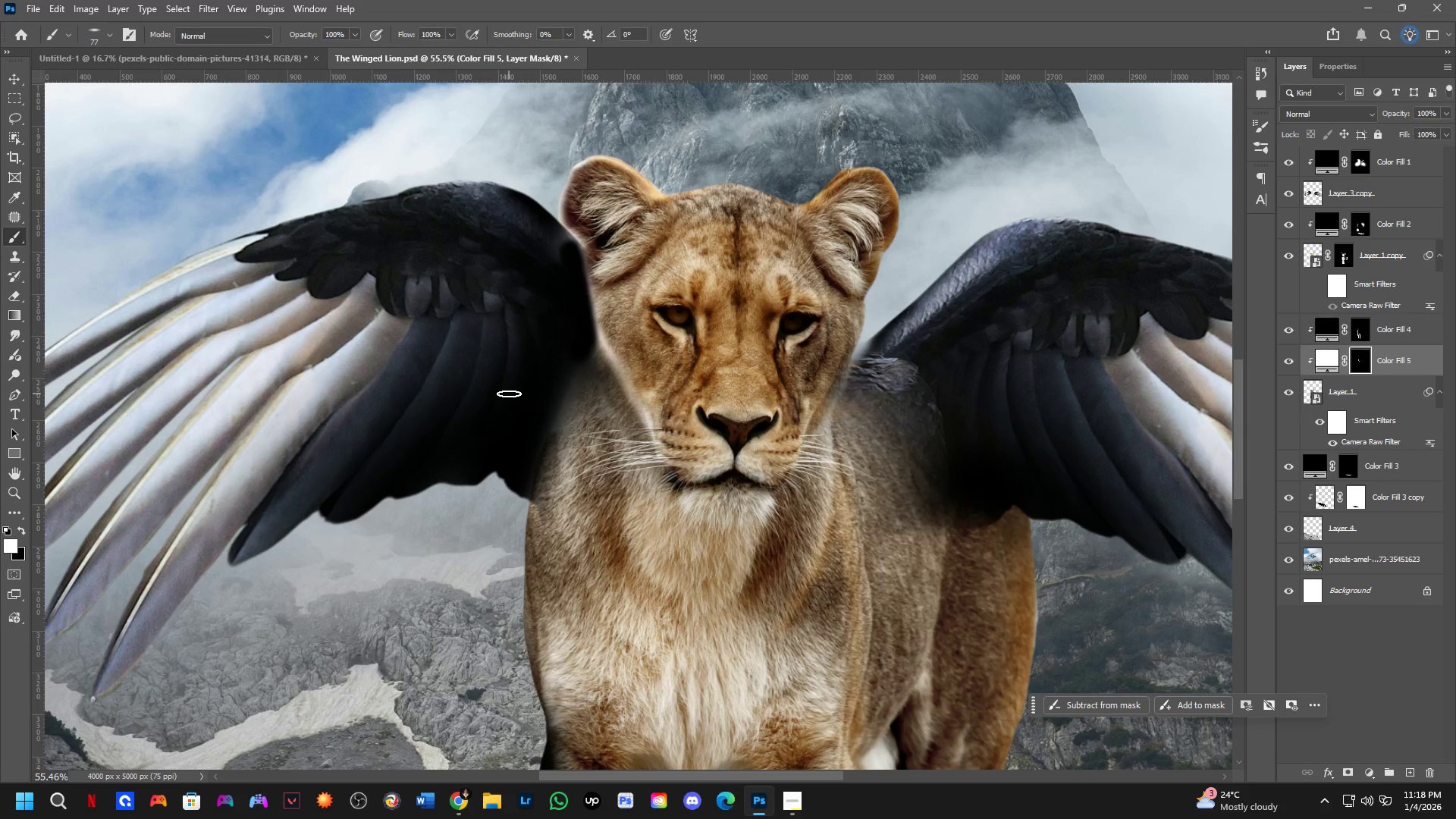 
hold_key(key=ControlLeft, duration=0.36)
left_click([509, 394])
 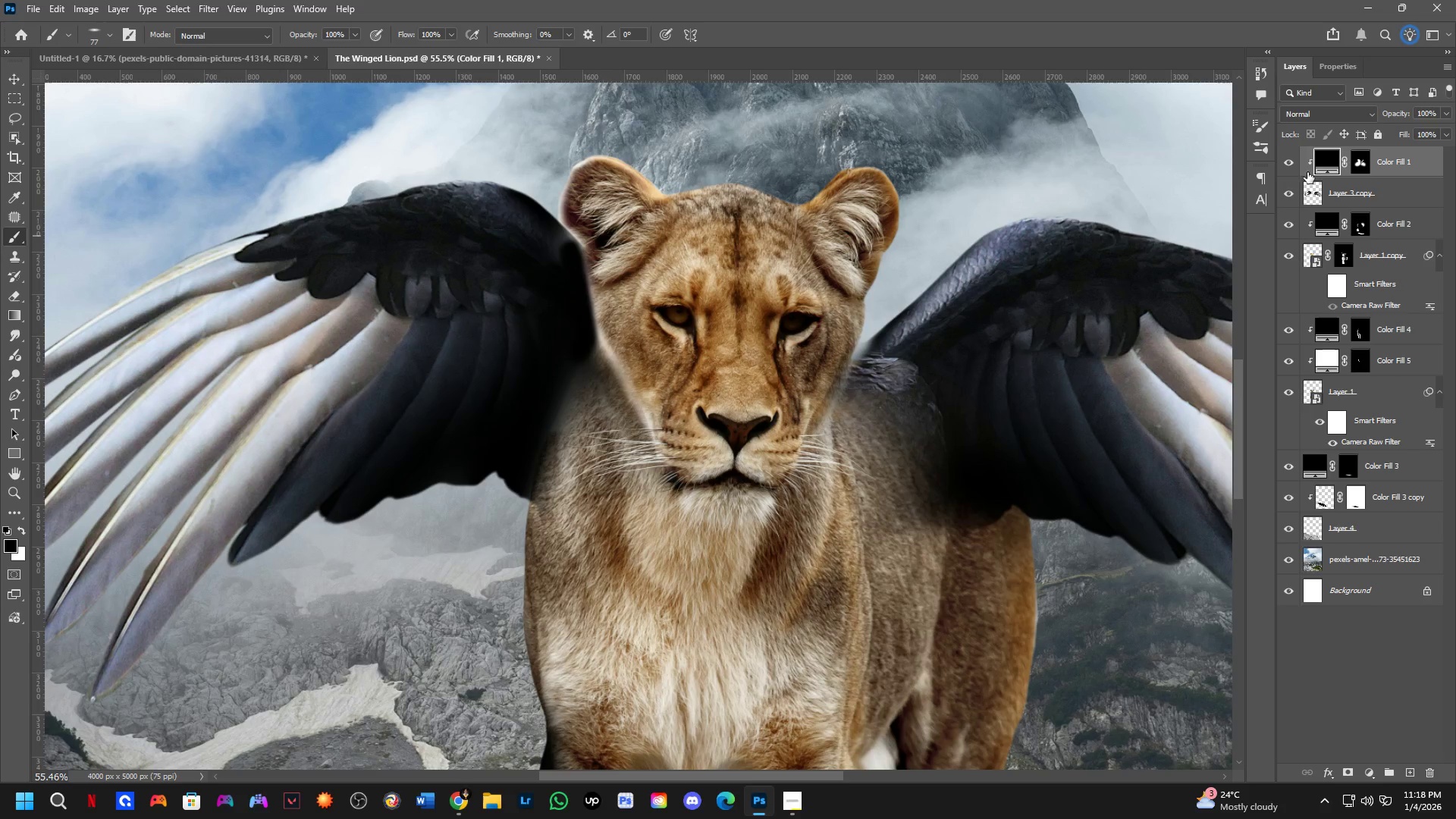 
left_click([1288, 187])
 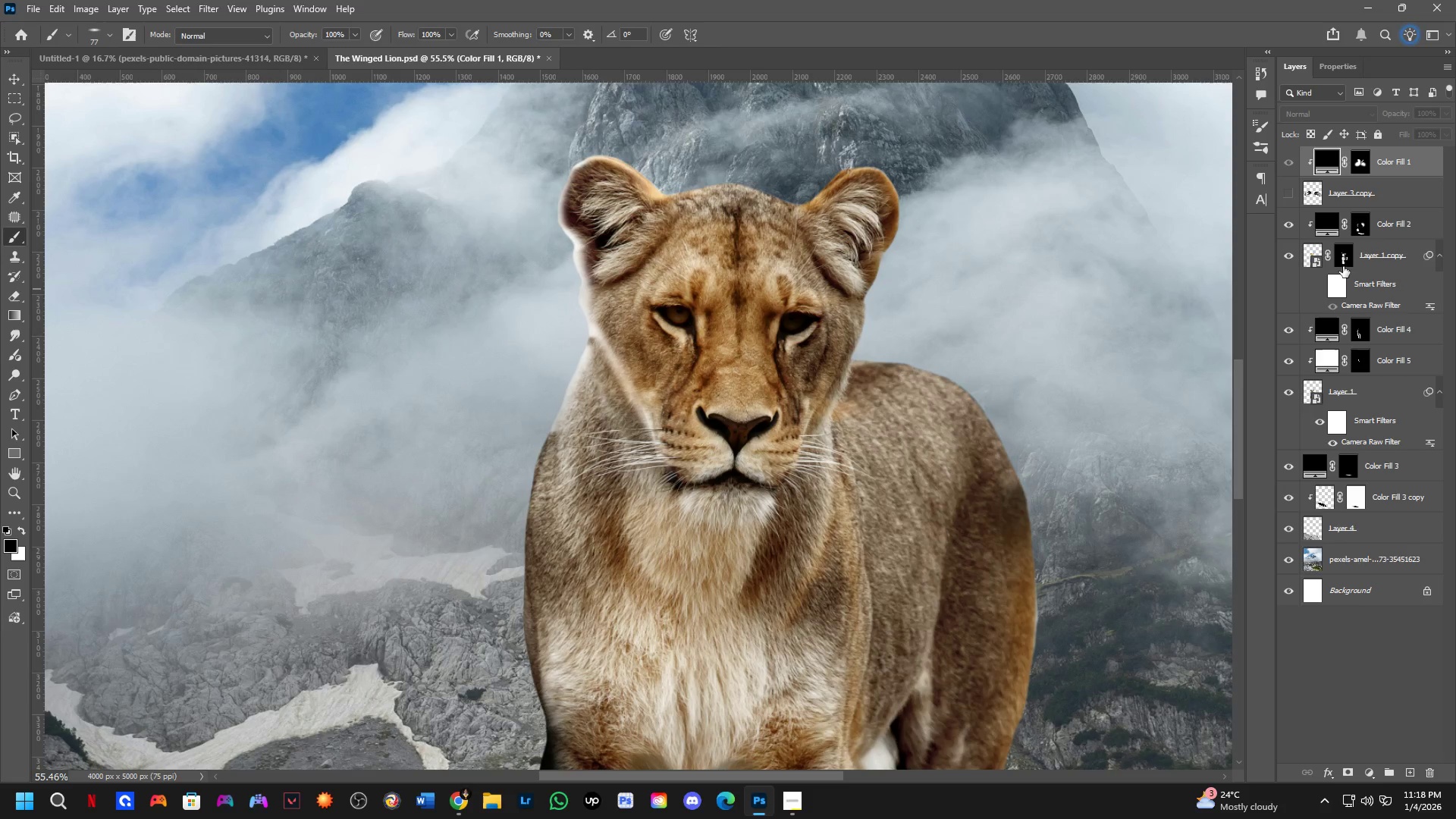 
hold_key(key=ControlLeft, duration=0.69)
left_click([616, 376])
 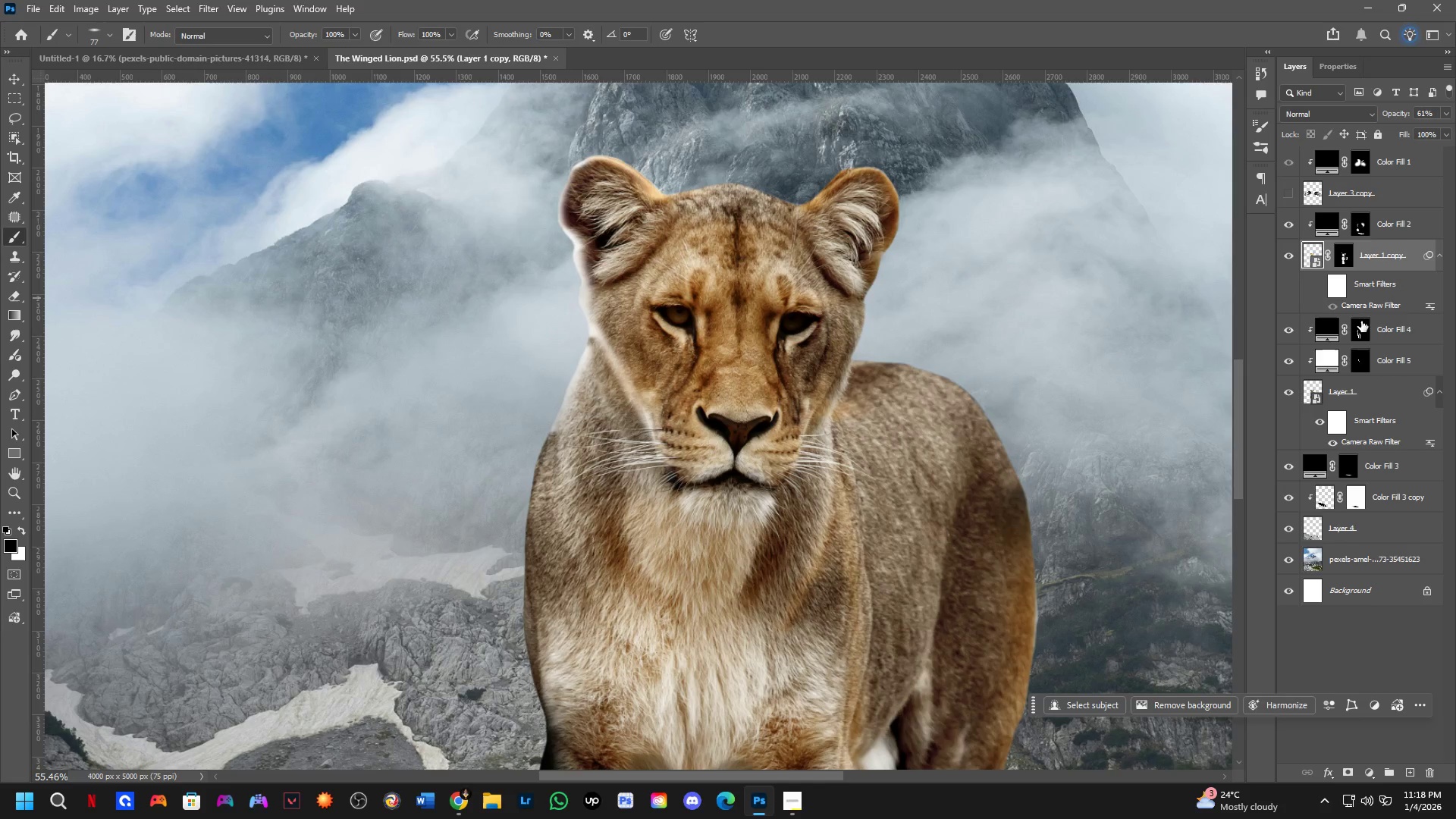 
left_click([1359, 363])
 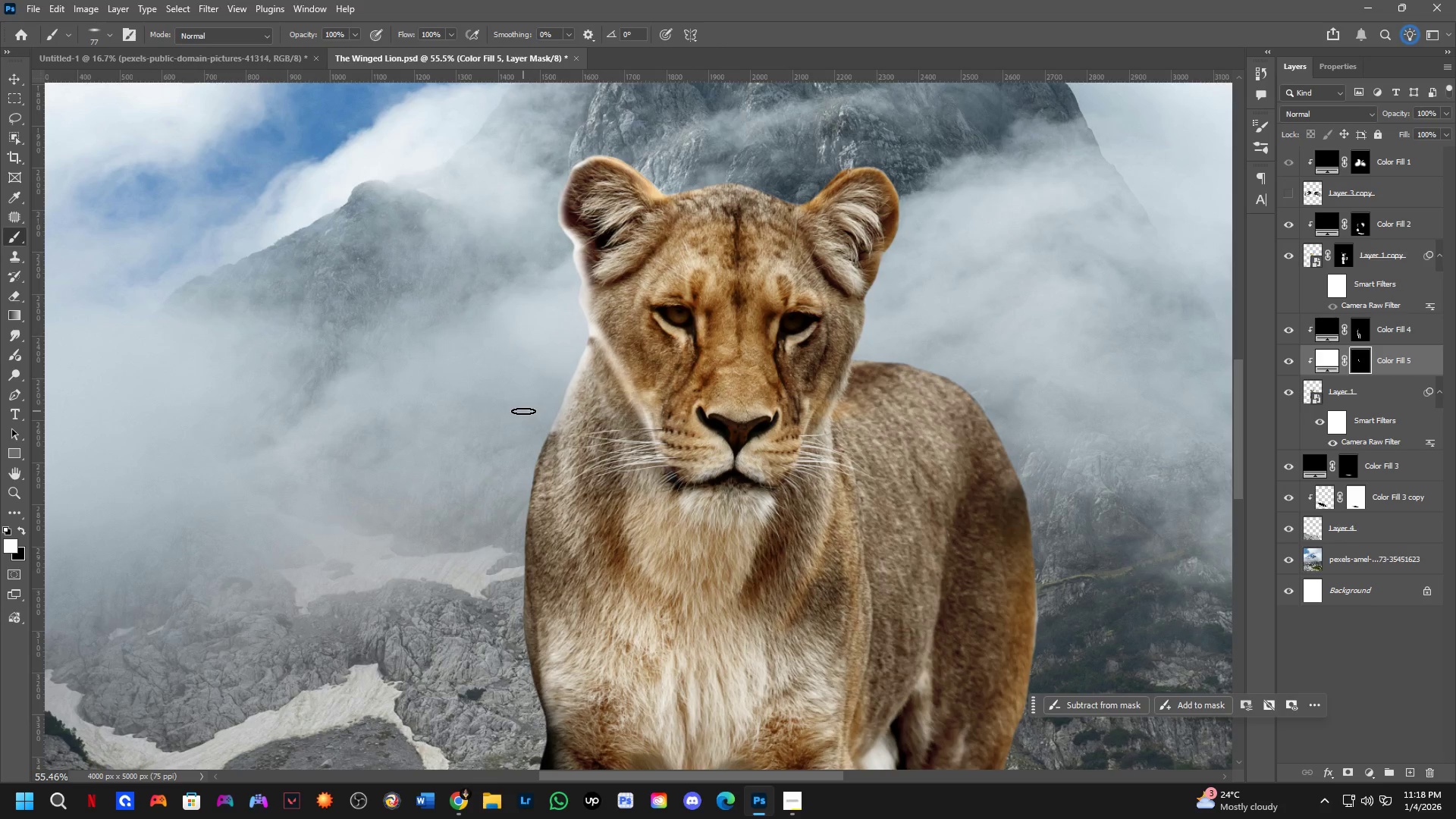 
left_click_drag(start_coordinate=[550, 415], to_coordinate=[514, 573])
 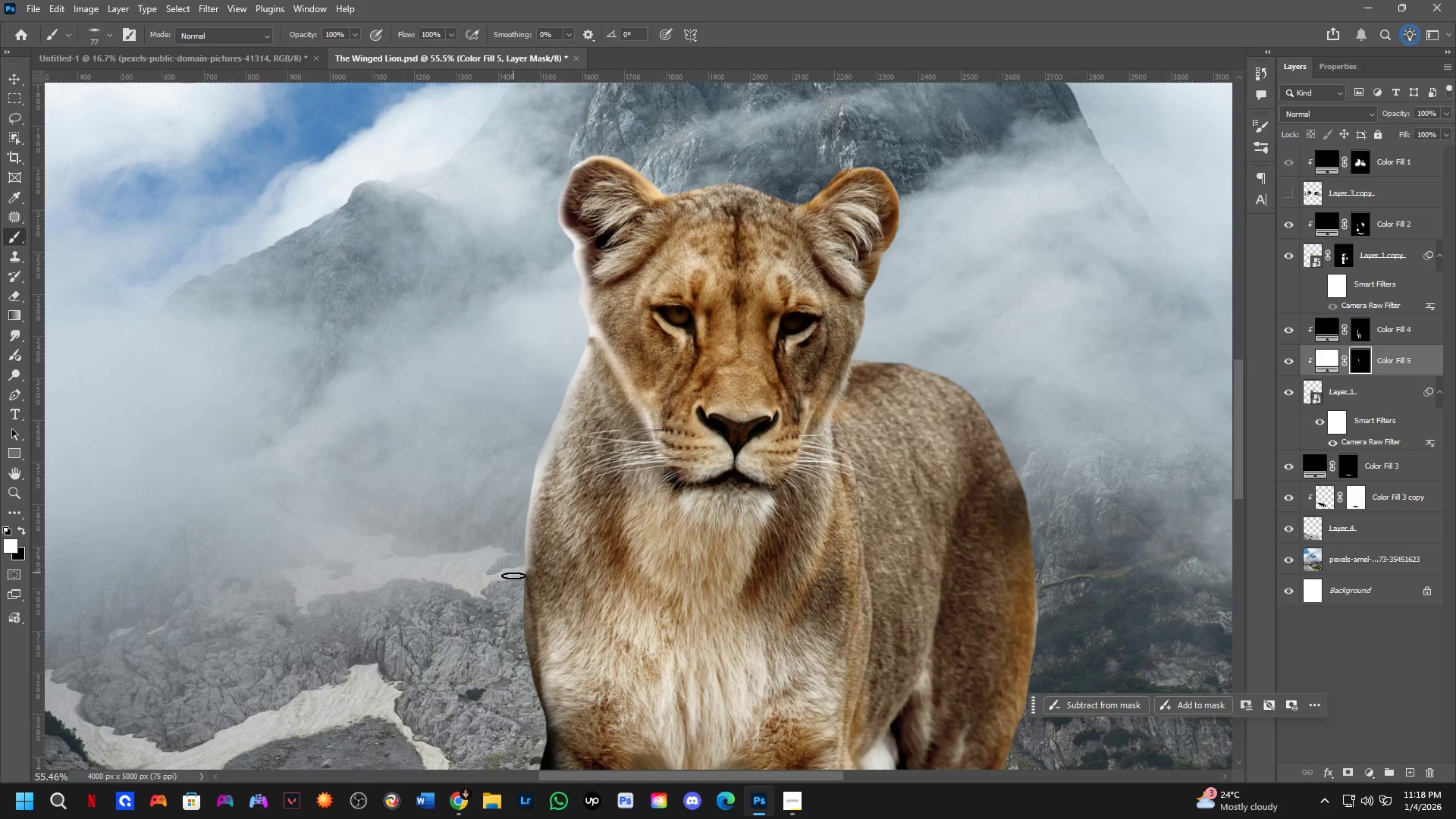 
hold_key(key=Space, duration=0.47)
 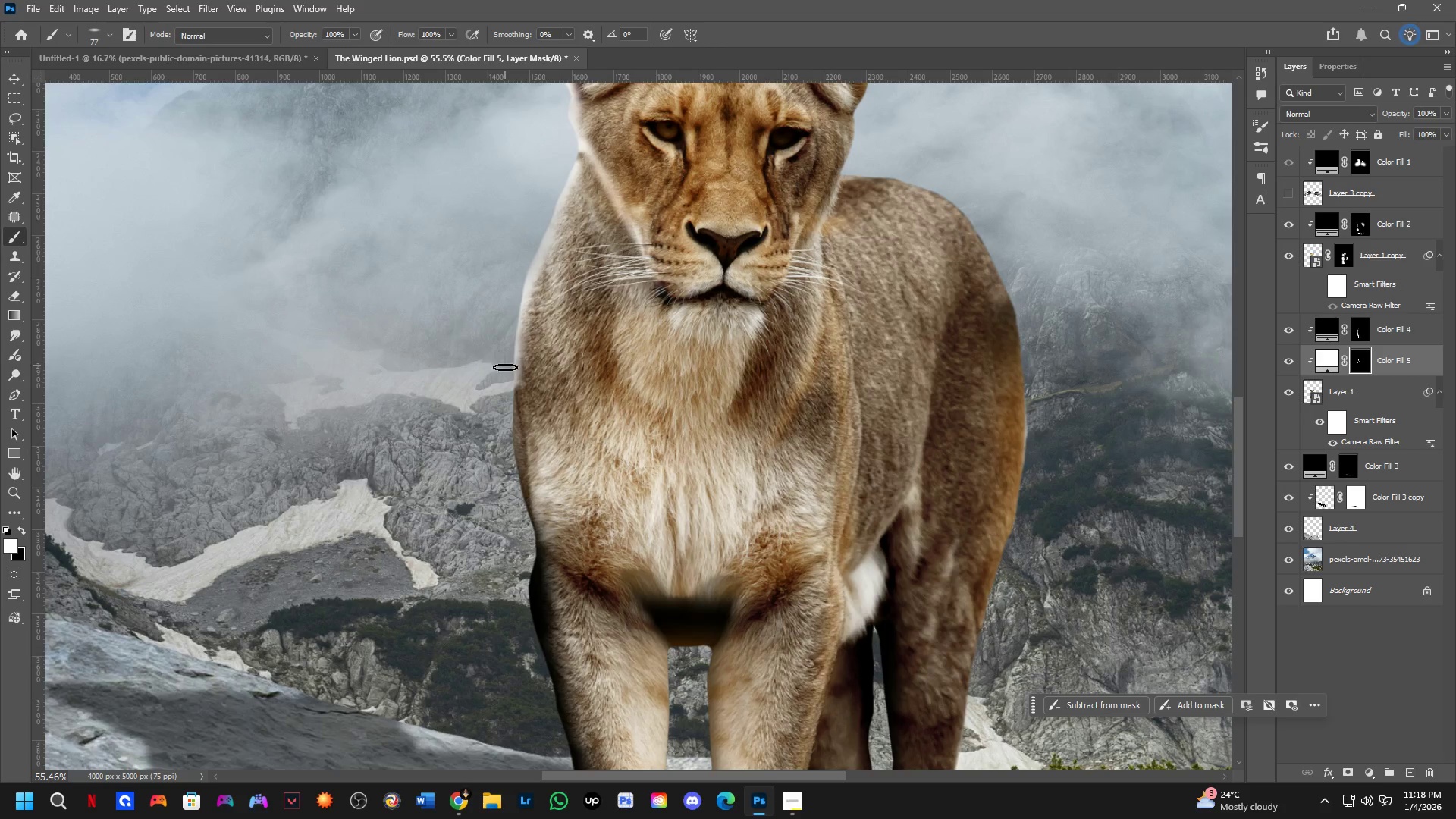 
left_click_drag(start_coordinate=[513, 565], to_coordinate=[503, 380])
 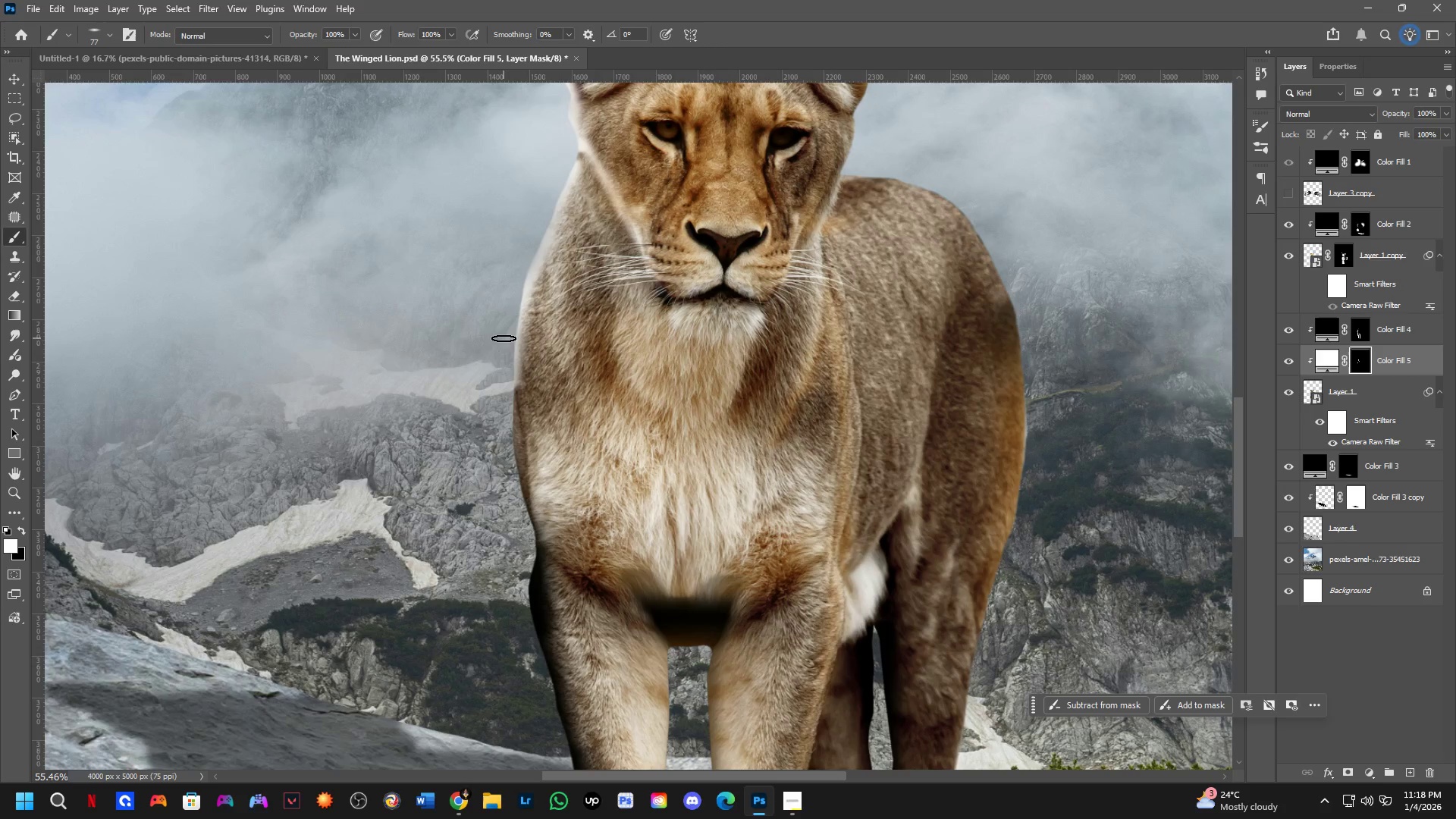 
left_click_drag(start_coordinate=[504, 345], to_coordinate=[521, 627])
 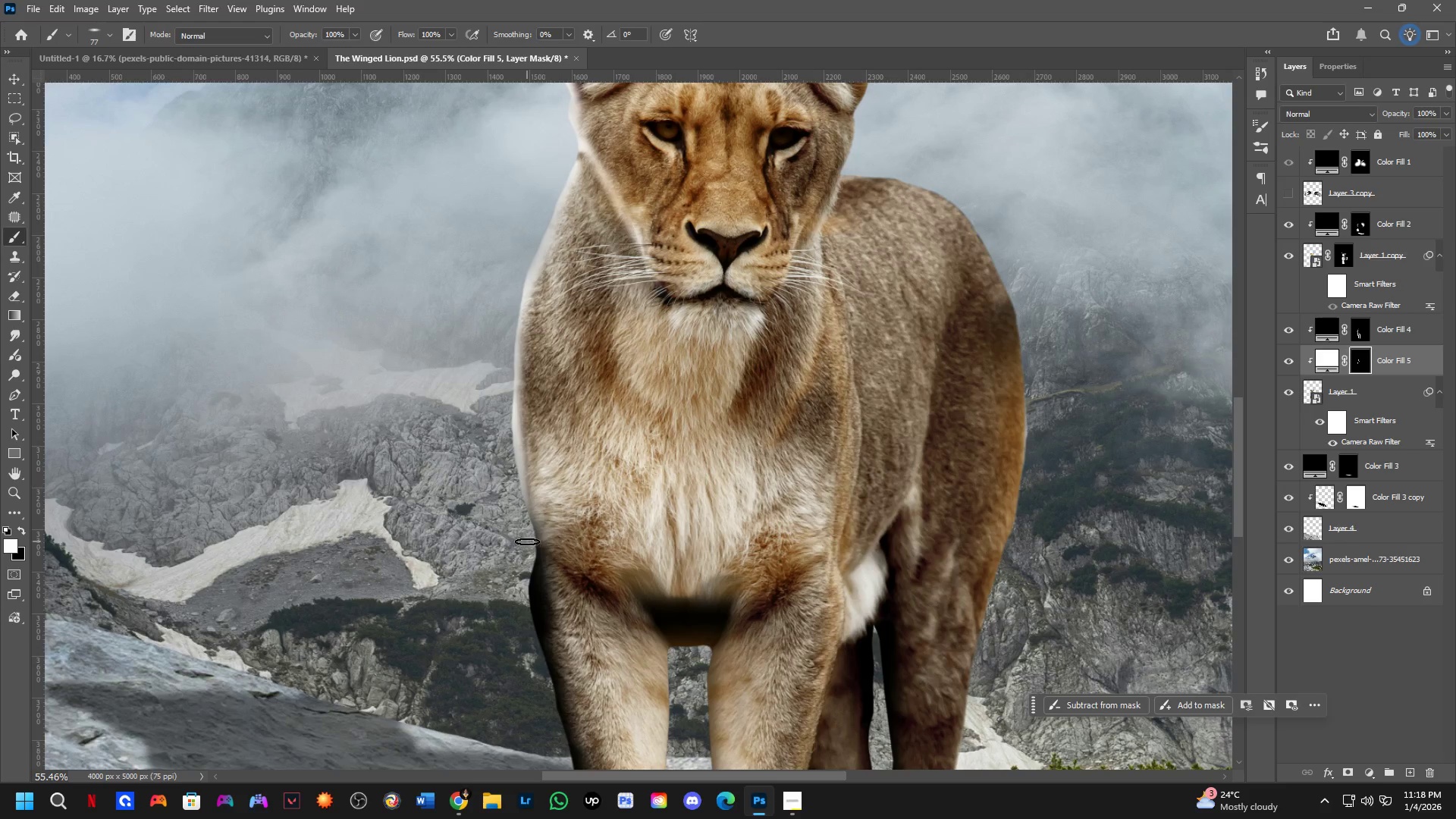 
left_click_drag(start_coordinate=[527, 537], to_coordinate=[498, 368])
 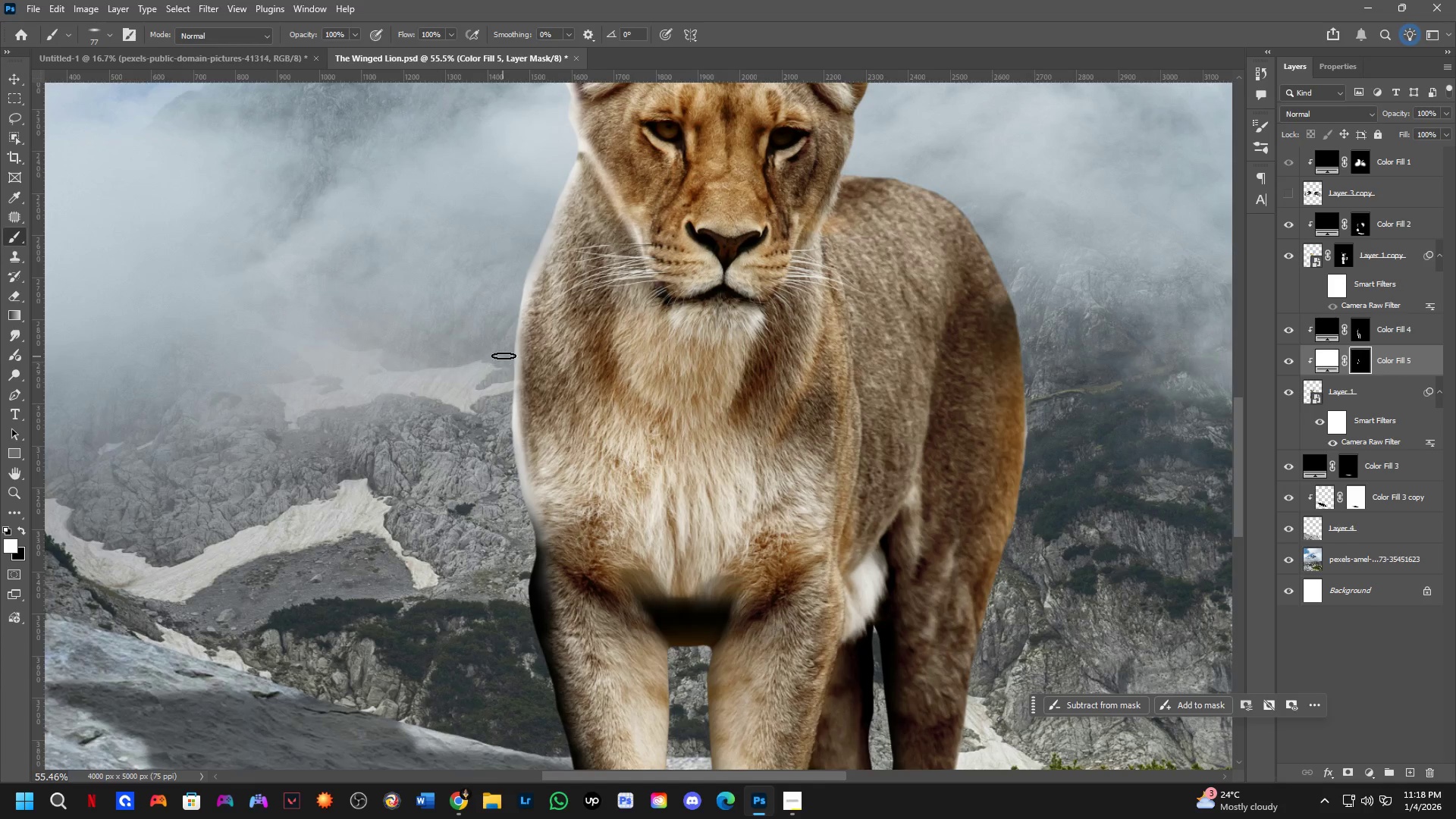 
hold_key(key=Space, duration=0.56)
 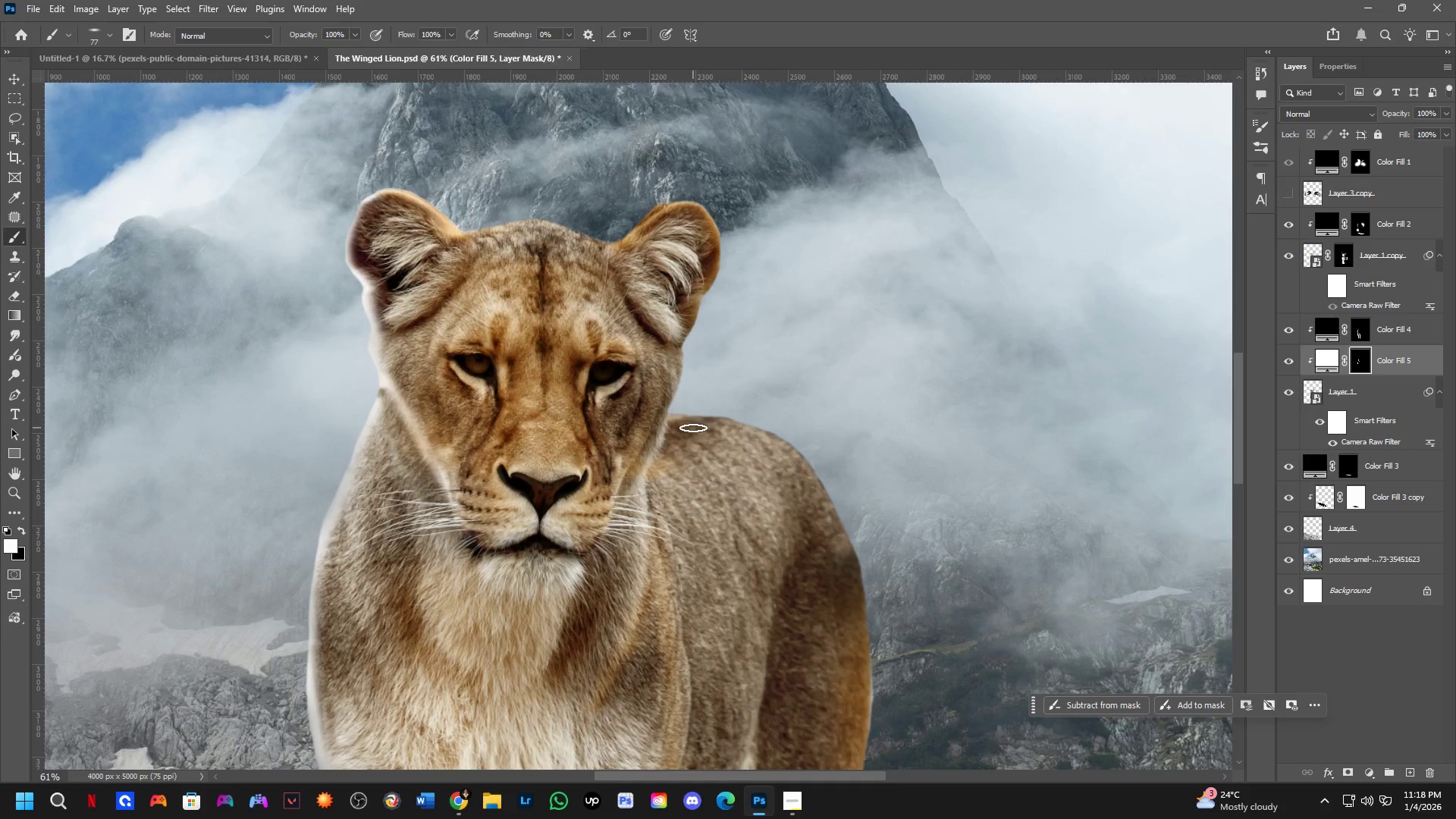 
left_click_drag(start_coordinate=[581, 379], to_coordinate=[592, 515])
 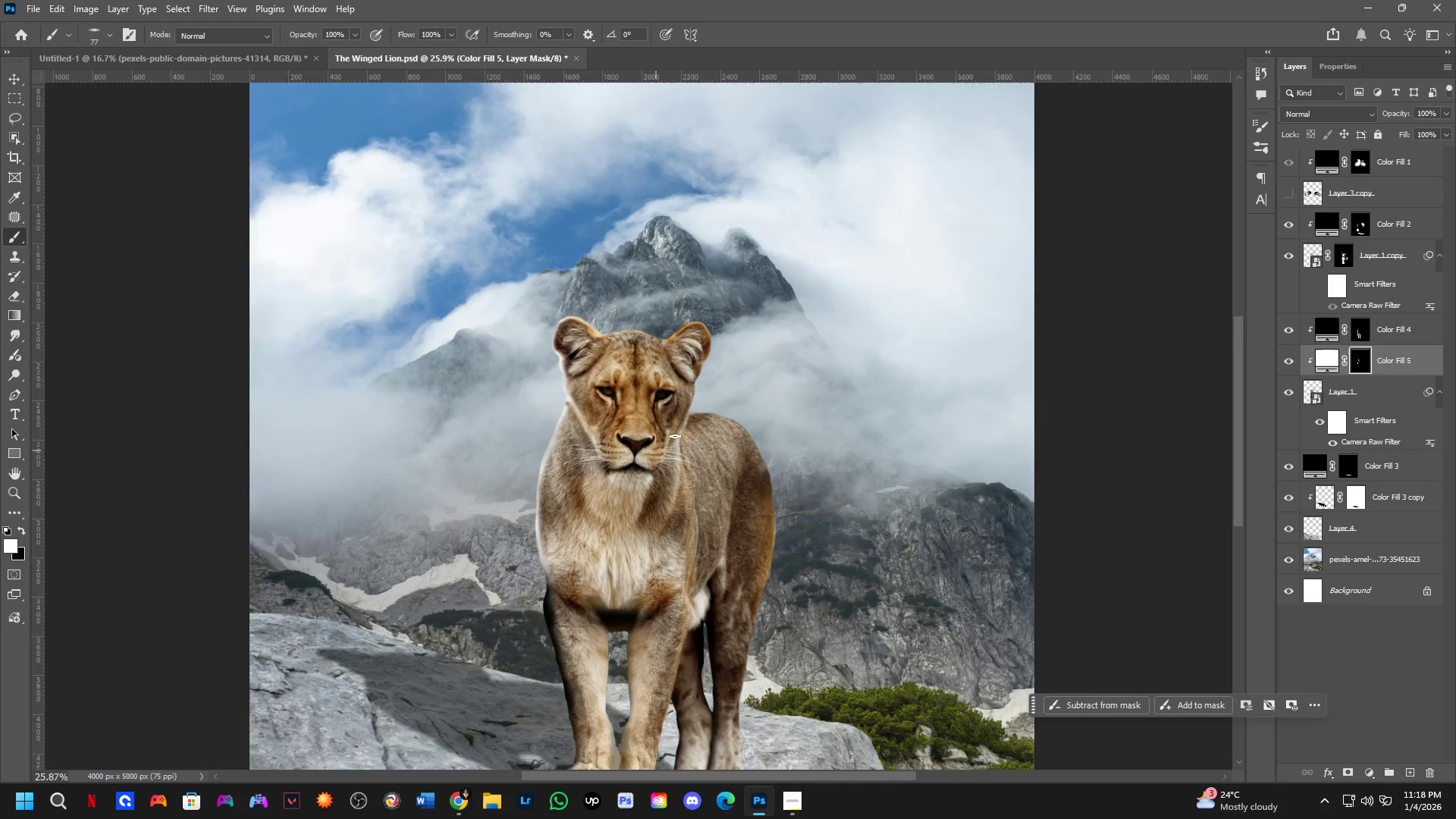 
scroll: coordinate [559, 388], scroll_direction: down, amount: 8.0
 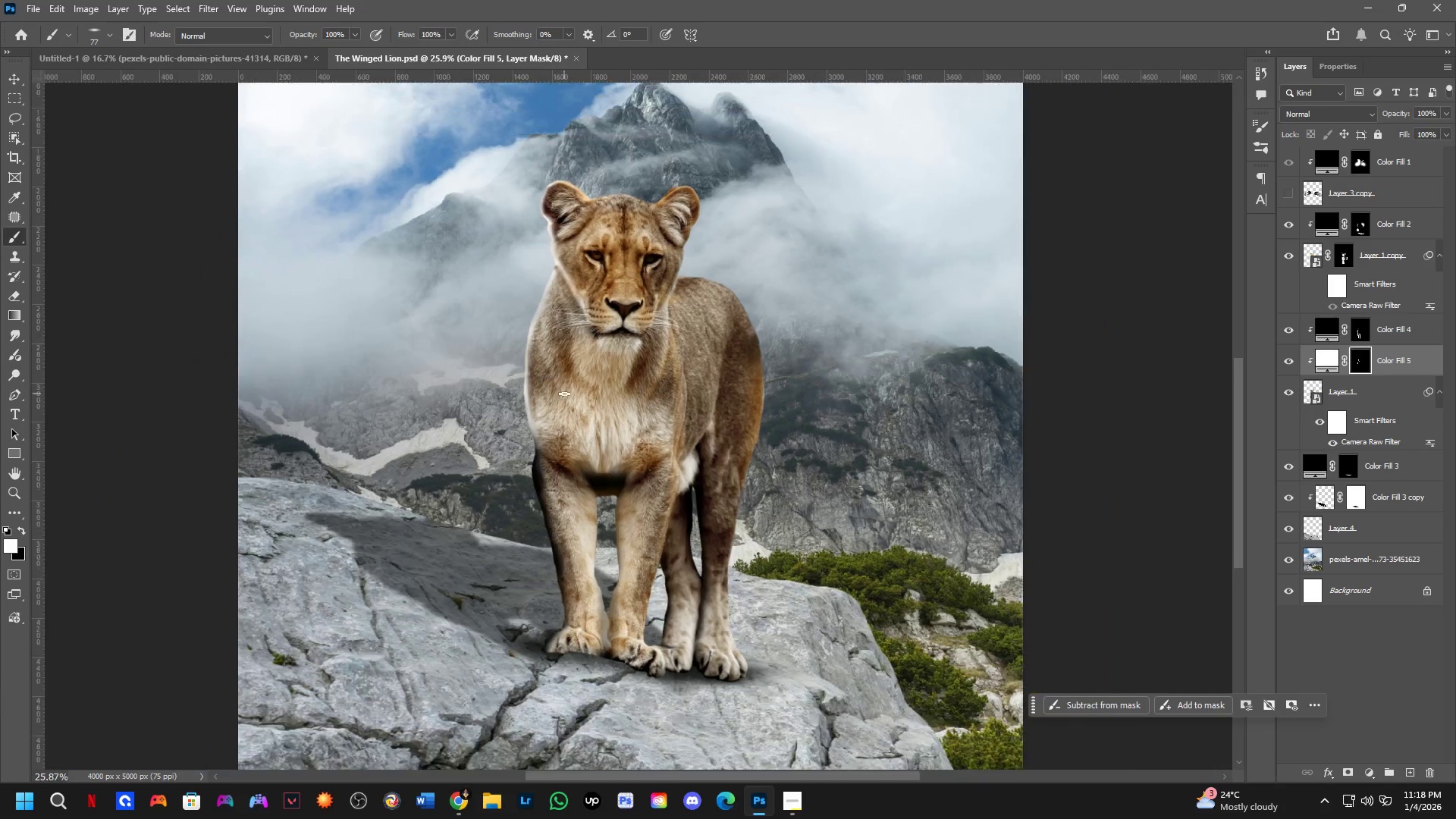 
left_click_drag(start_coordinate=[676, 420], to_coordinate=[660, 475])
 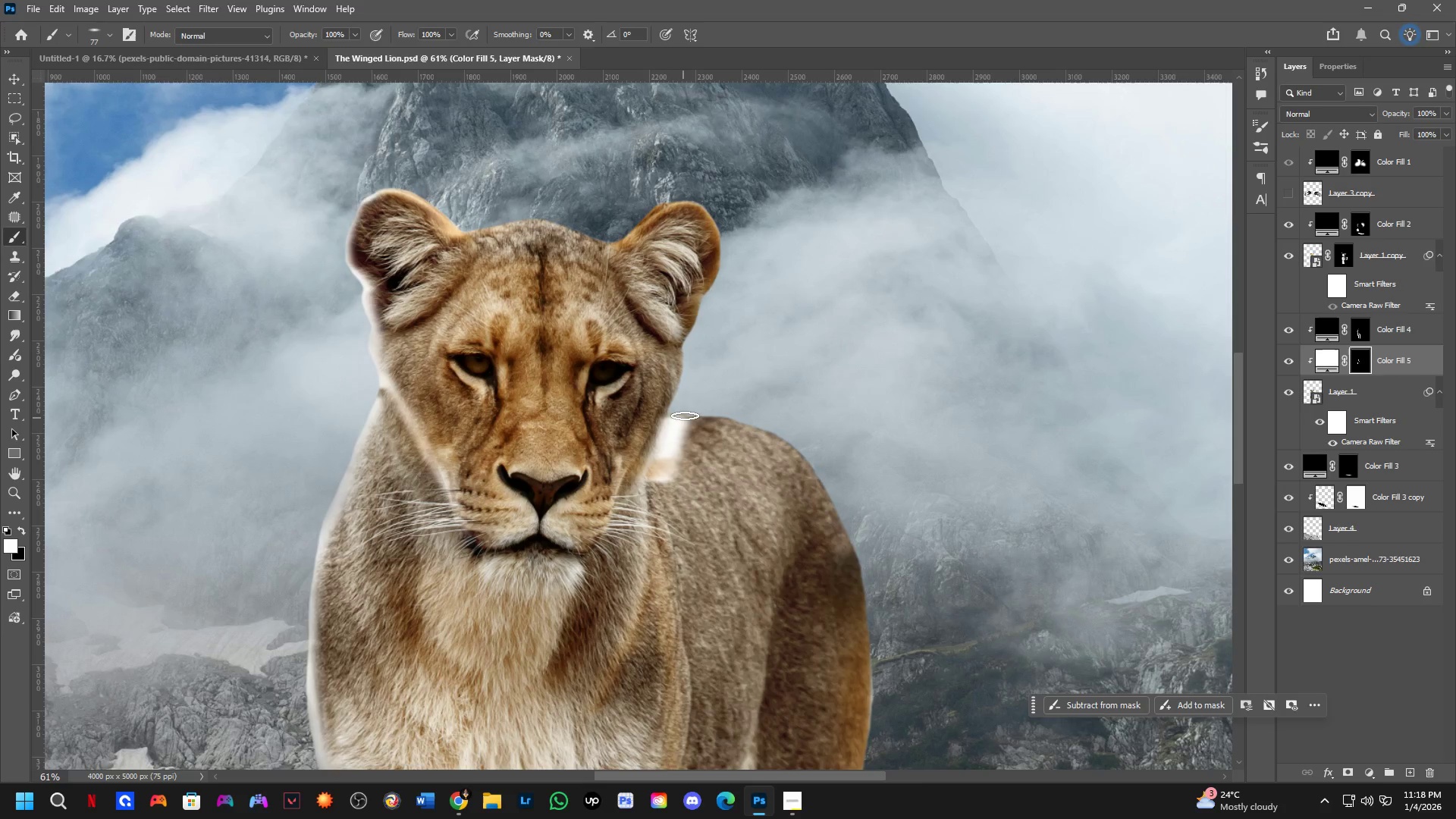 
scroll: coordinate [698, 425], scroll_direction: up, amount: 9.0
 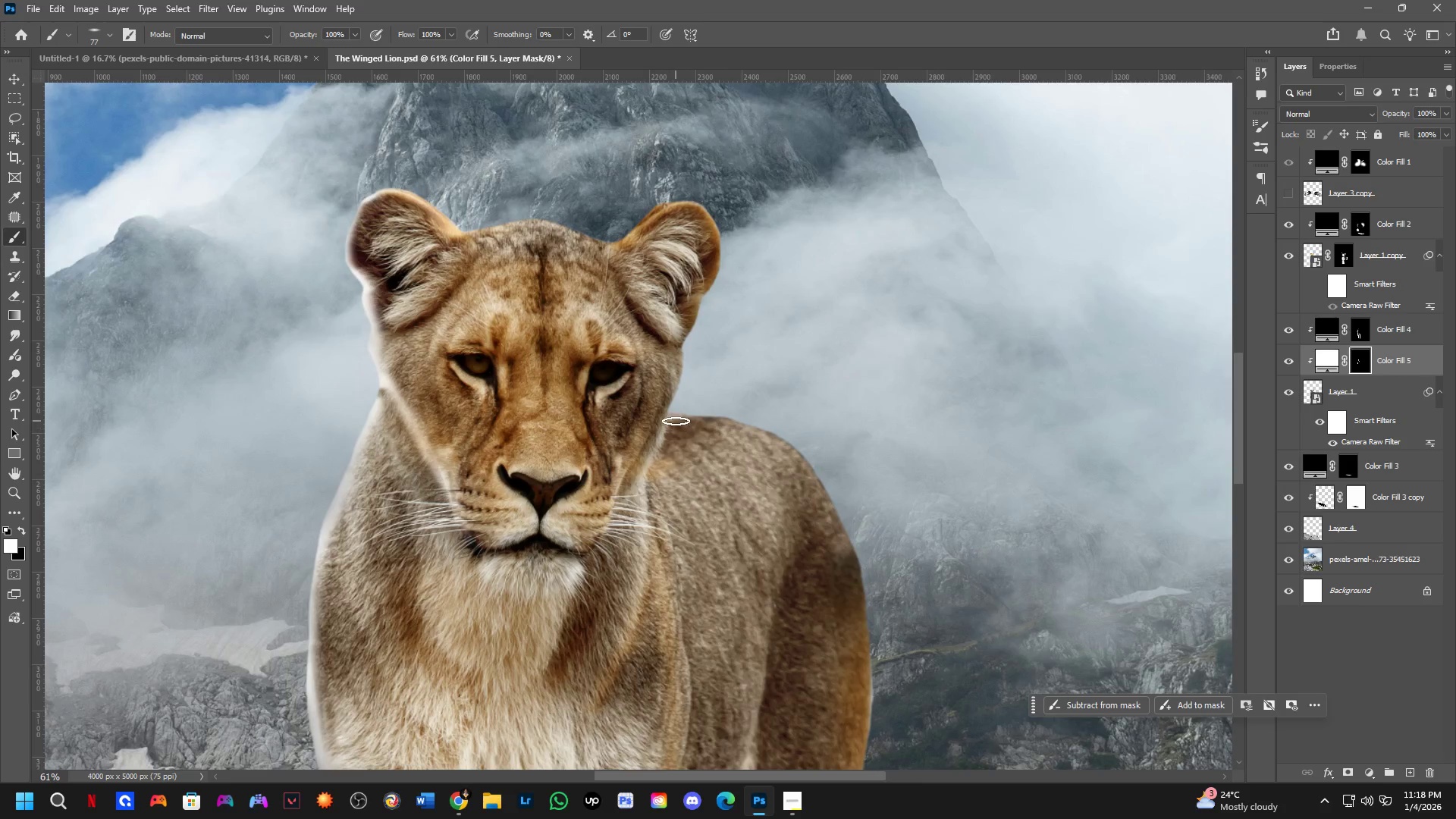 
key(Control+ControlLeft)
 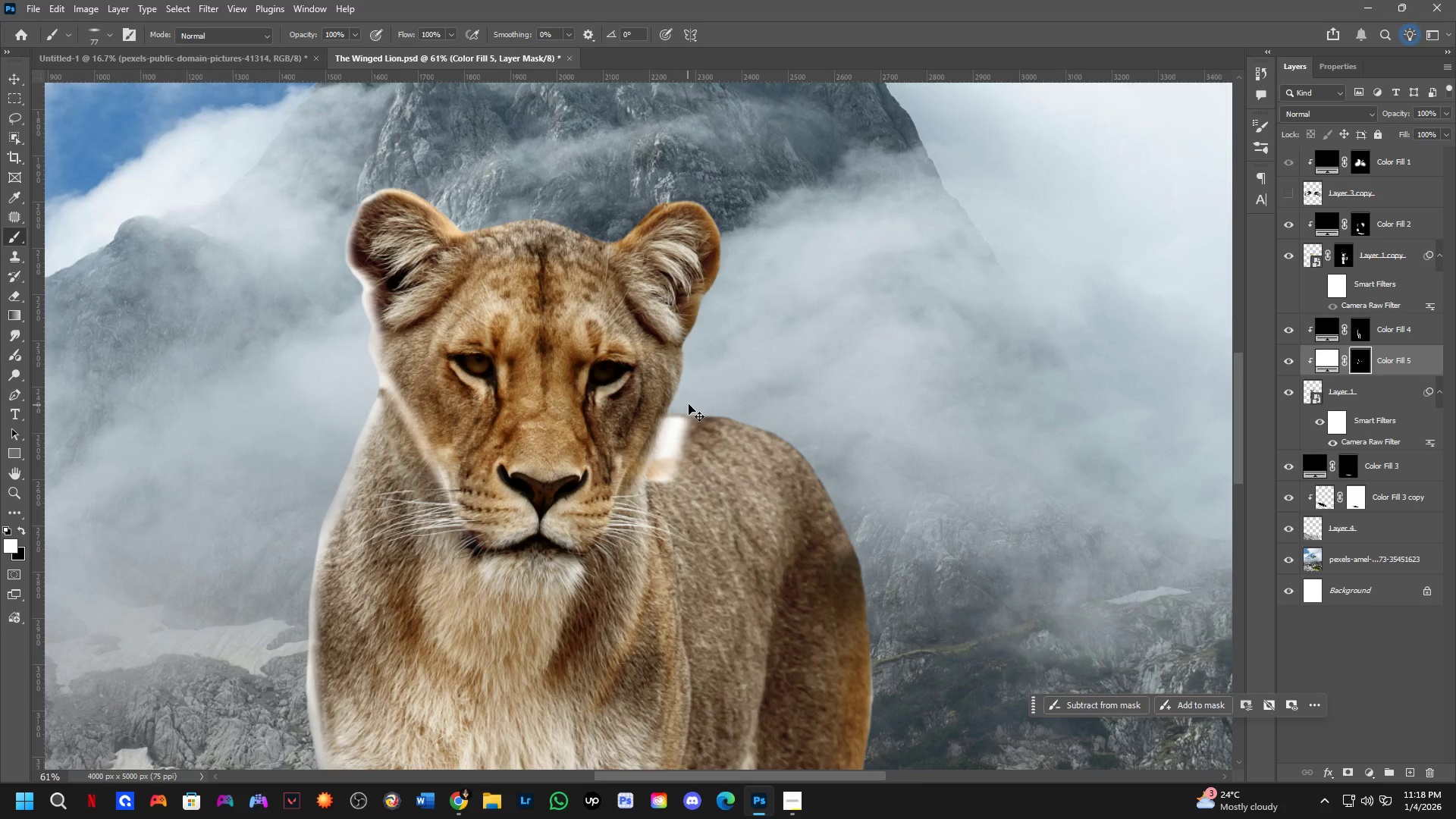 
key(Control+Z)
 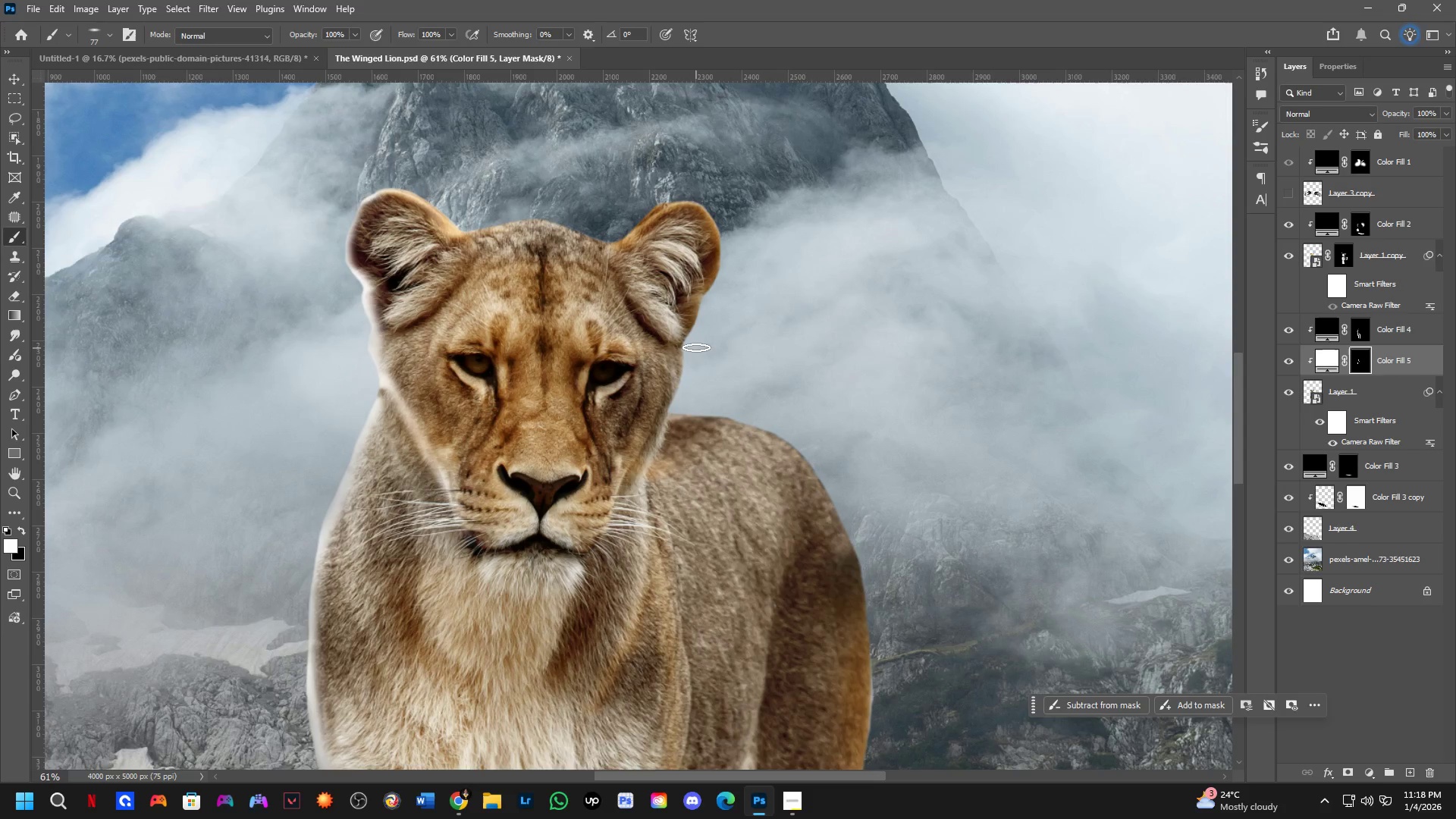 
left_click_drag(start_coordinate=[696, 344], to_coordinate=[639, 567])
 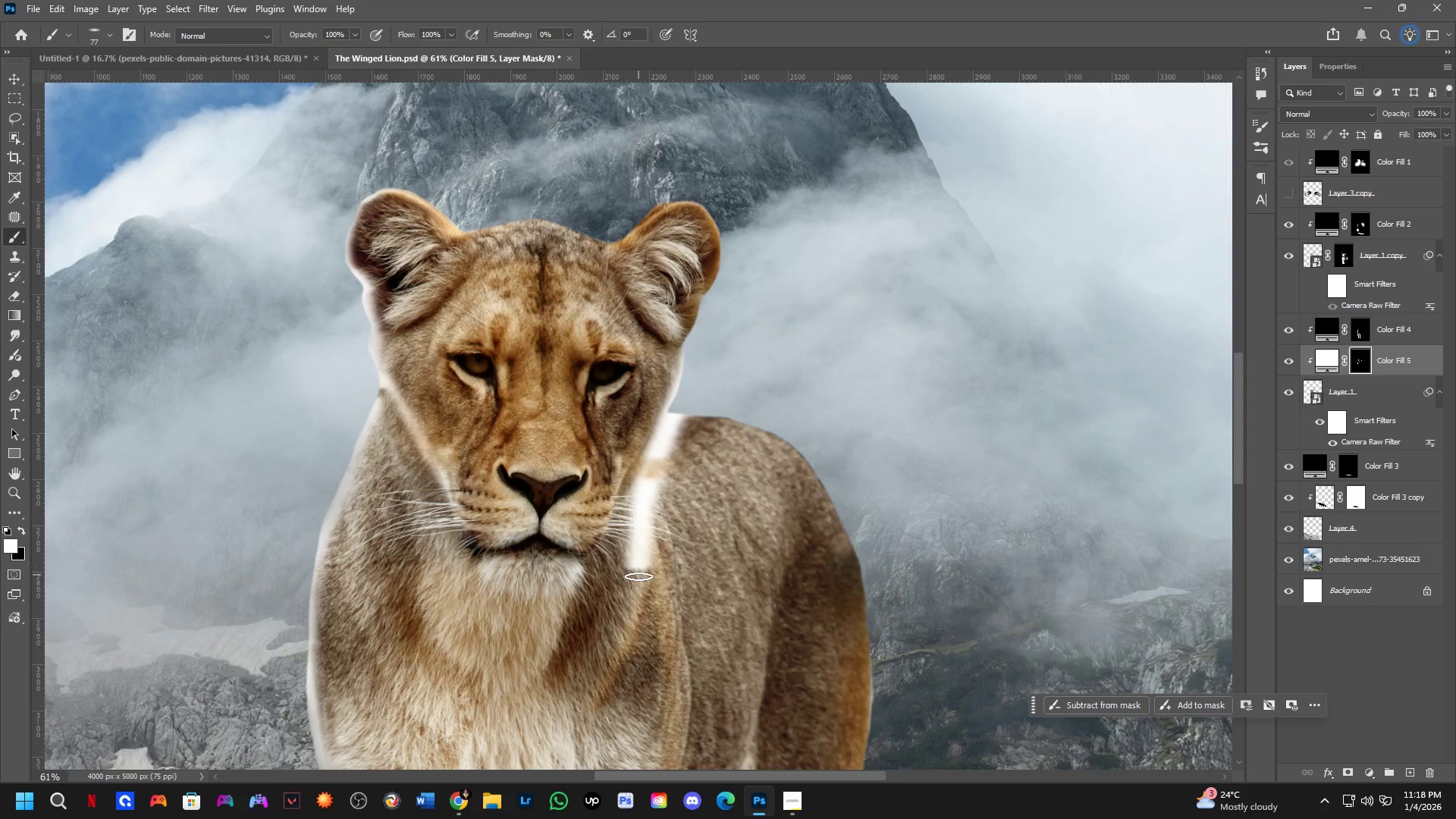 
type(xx)
 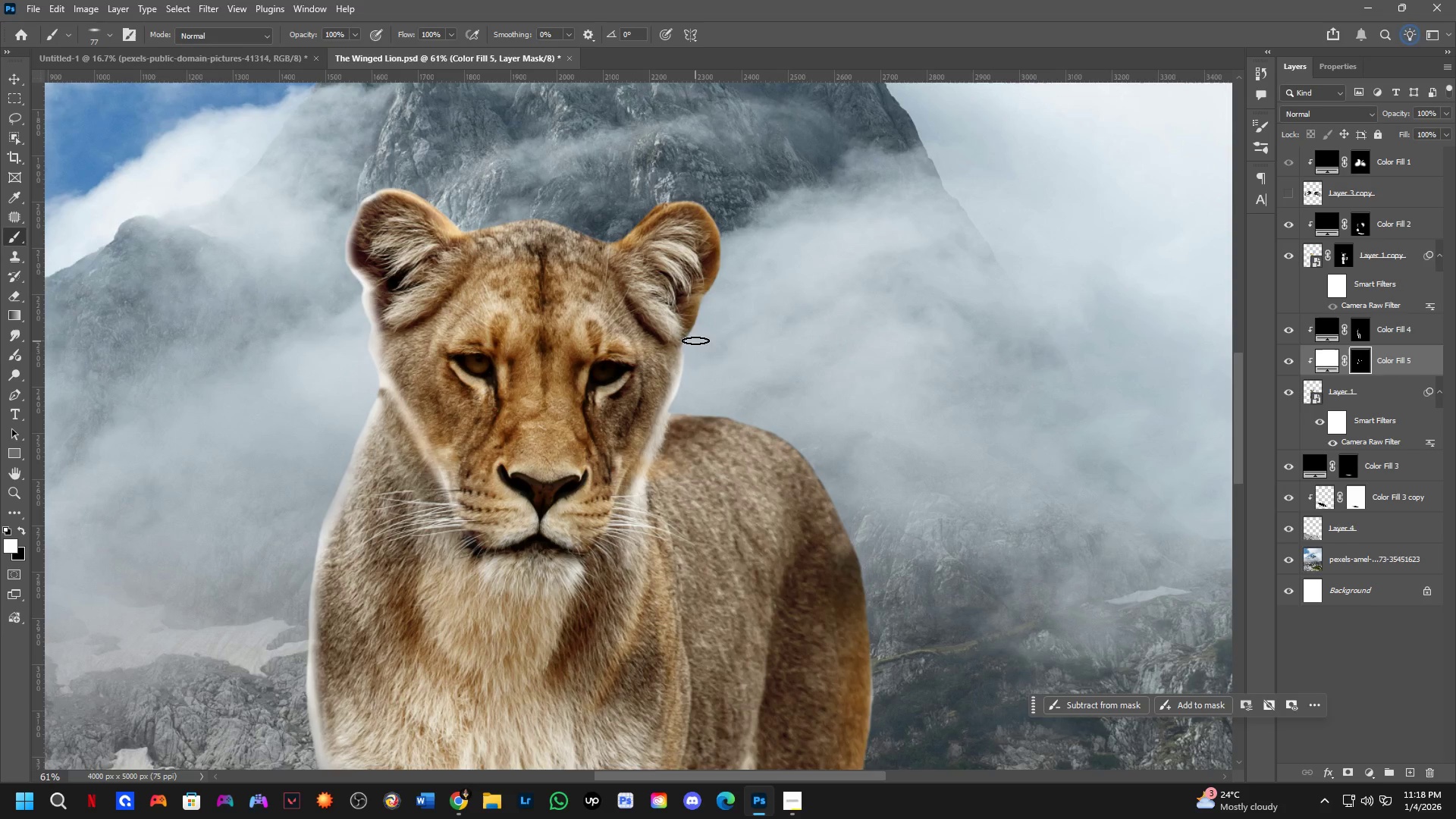 
left_click_drag(start_coordinate=[639, 598], to_coordinate=[695, 399])
 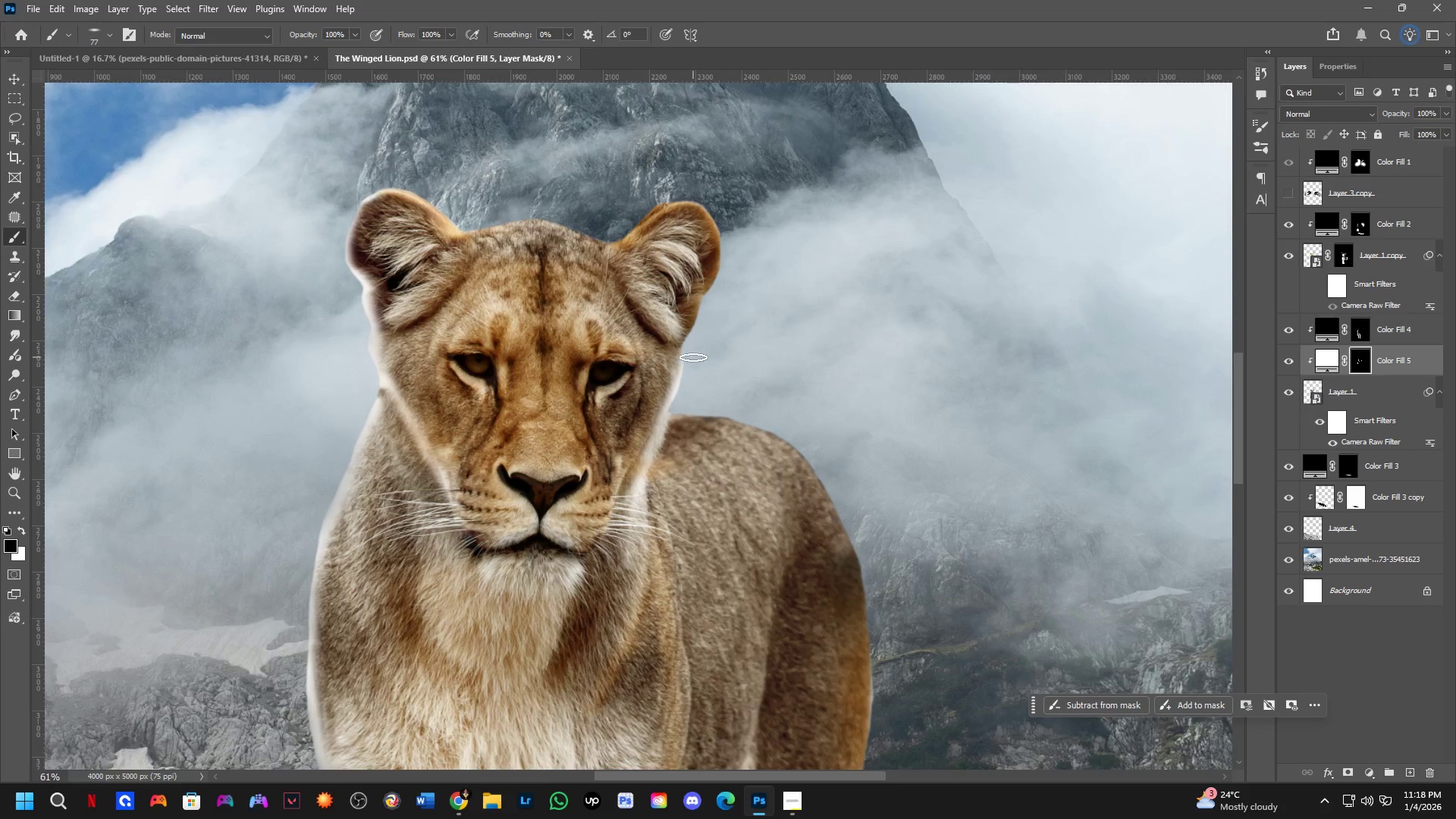 
left_click_drag(start_coordinate=[694, 352], to_coordinate=[606, 246])
 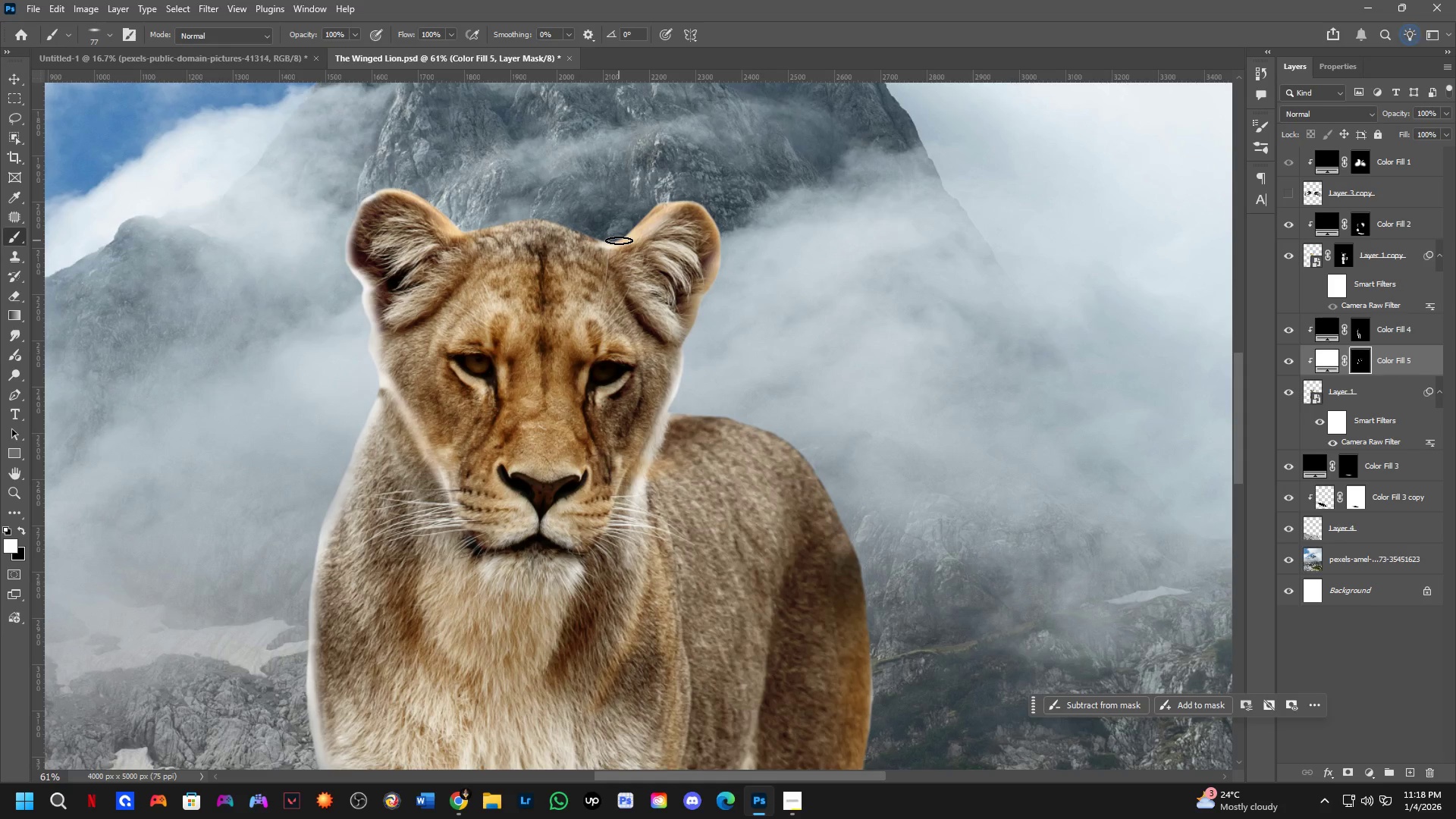 
left_click_drag(start_coordinate=[619, 240], to_coordinate=[468, 229])
 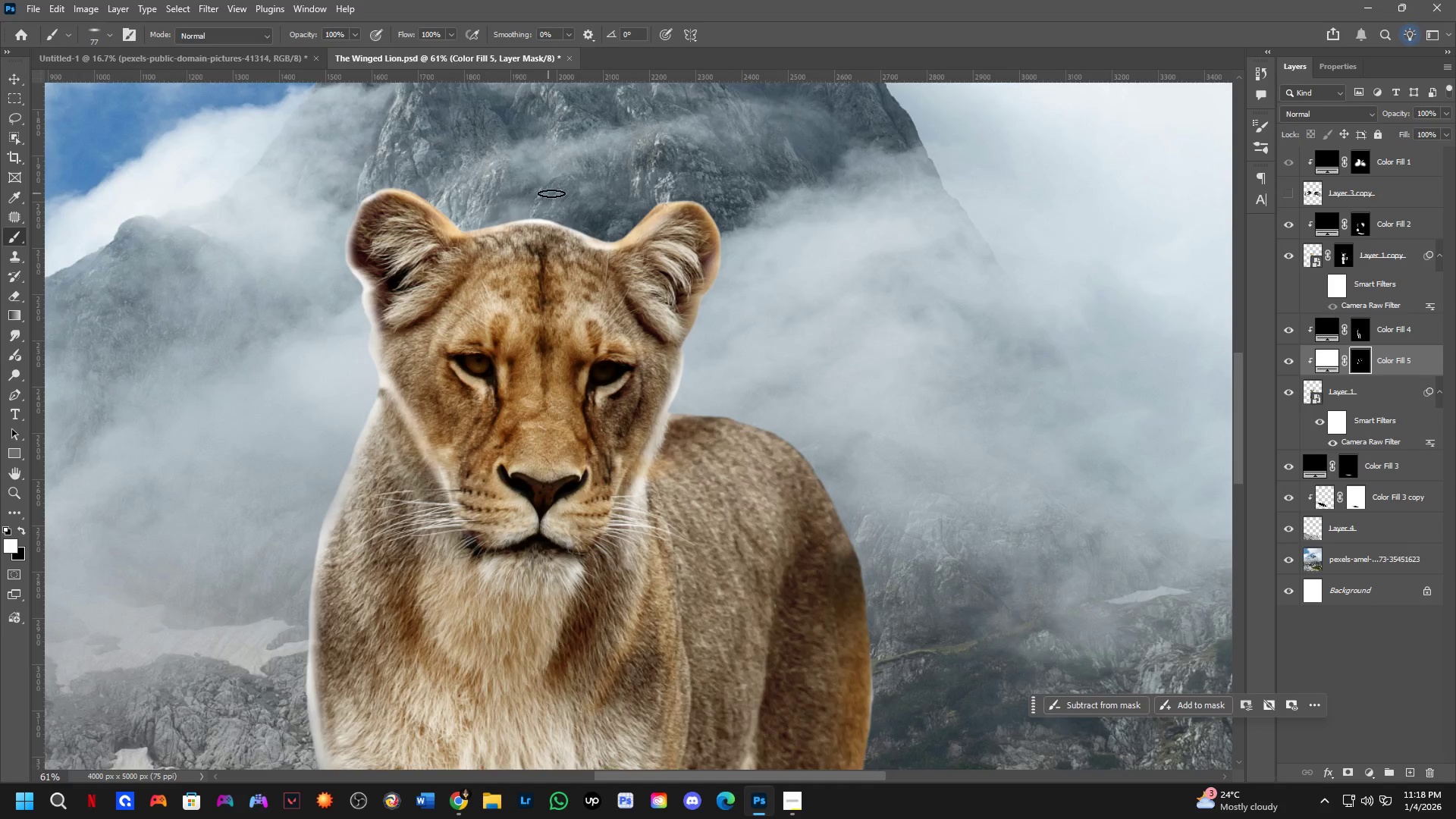 
hold_key(key=Space, duration=0.55)
 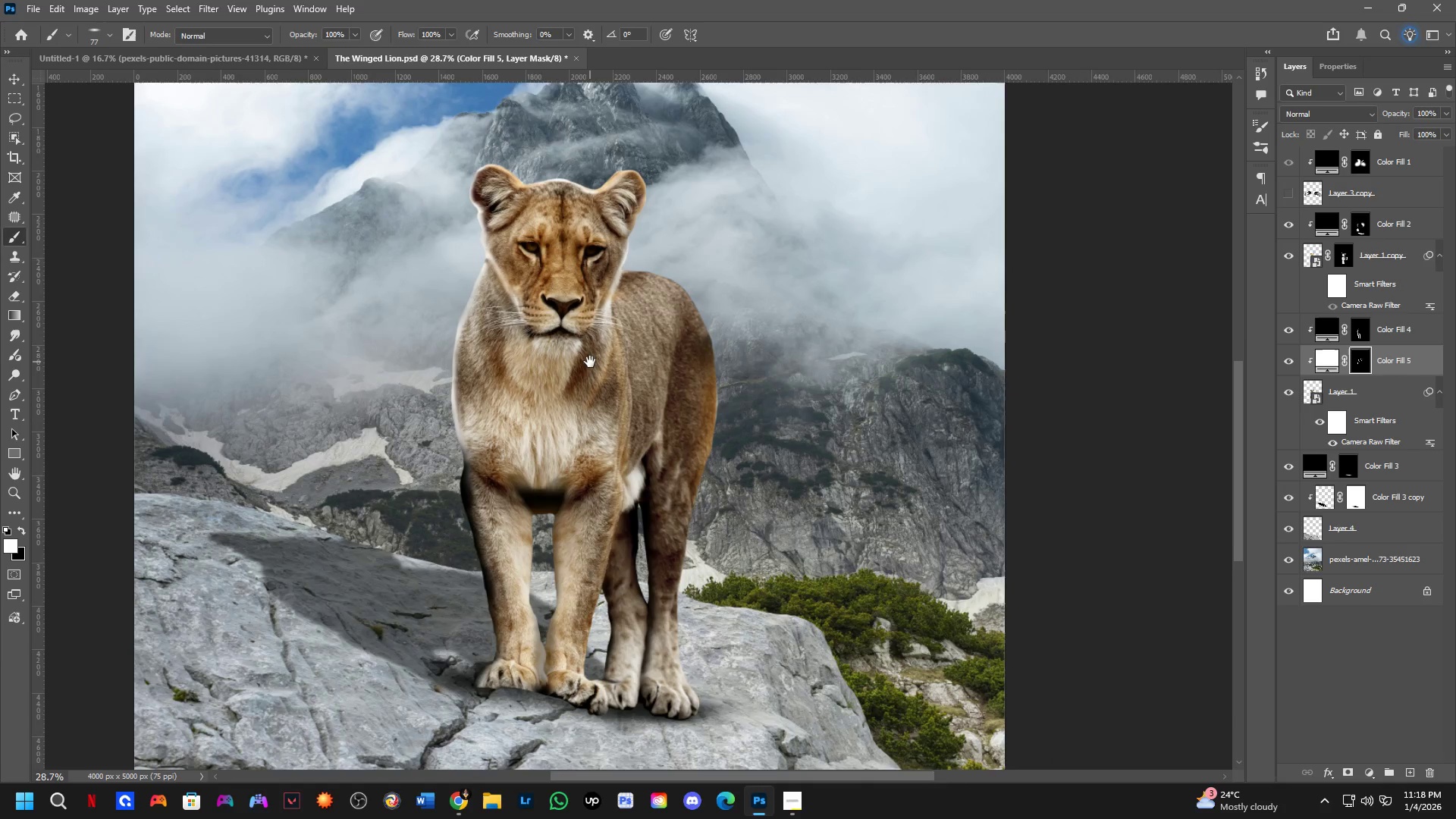 
left_click_drag(start_coordinate=[619, 349], to_coordinate=[611, 306])
 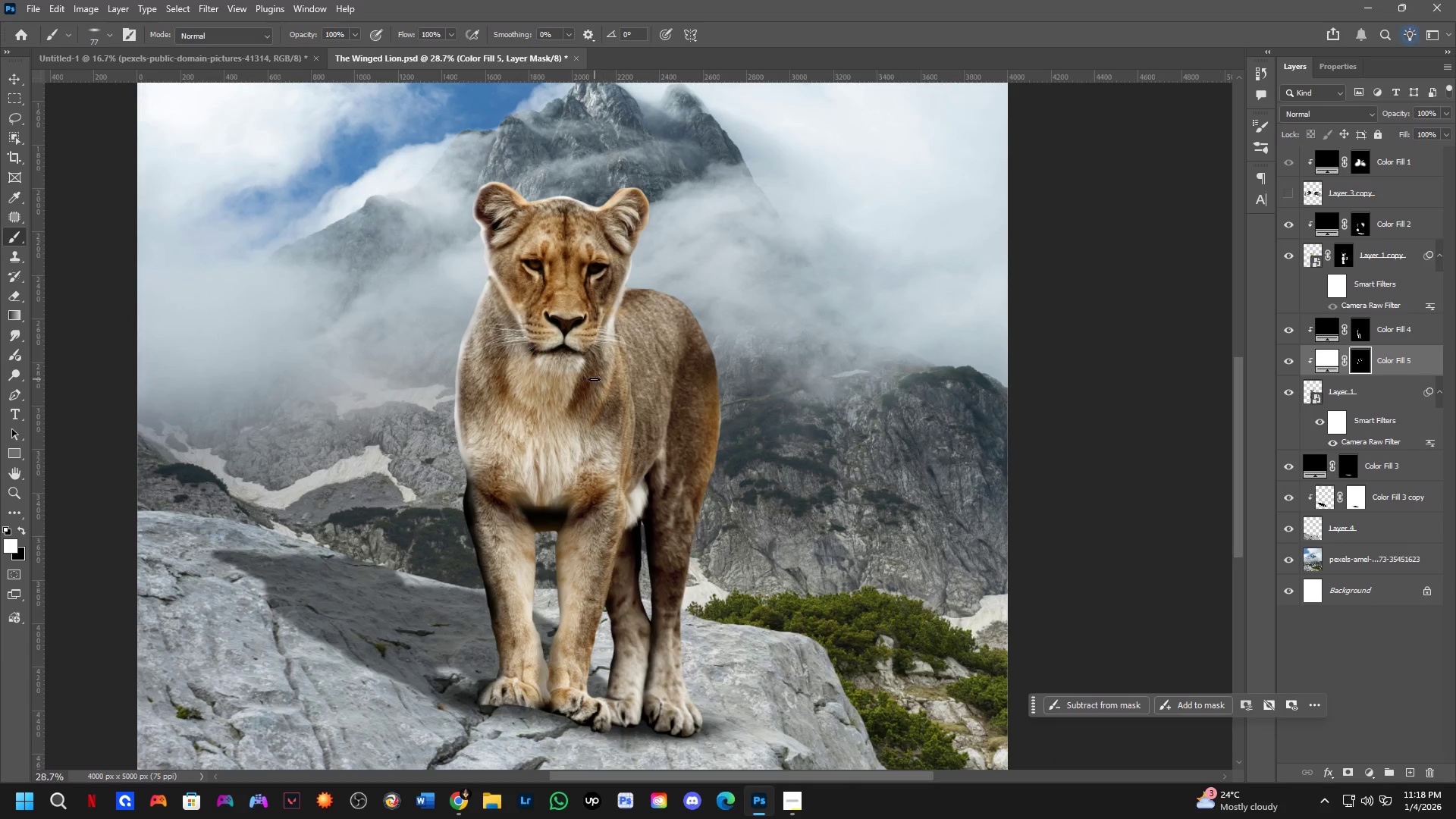 
scroll: coordinate [606, 304], scroll_direction: down, amount: 8.0
 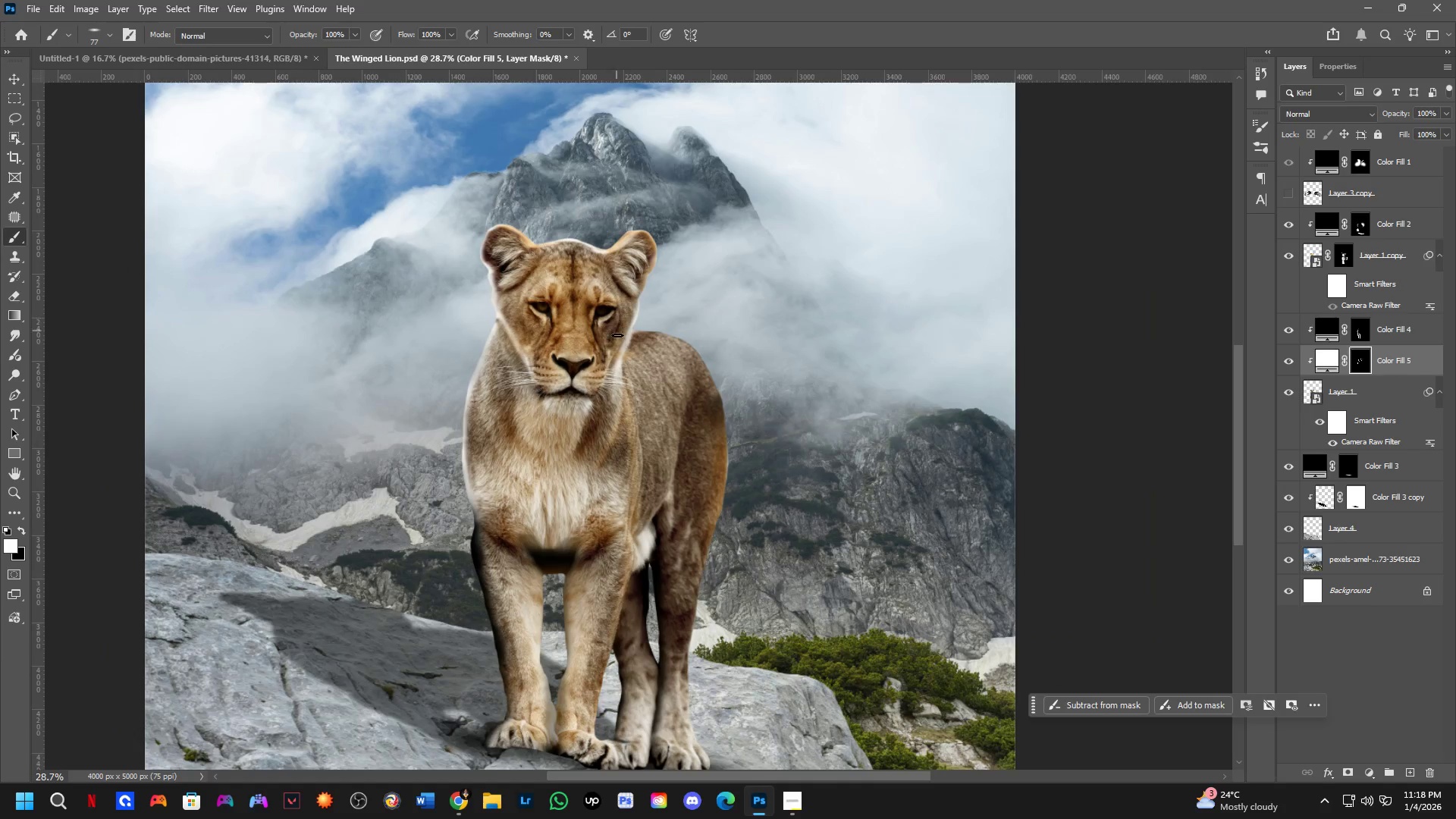 
hold_key(key=Space, duration=0.42)
 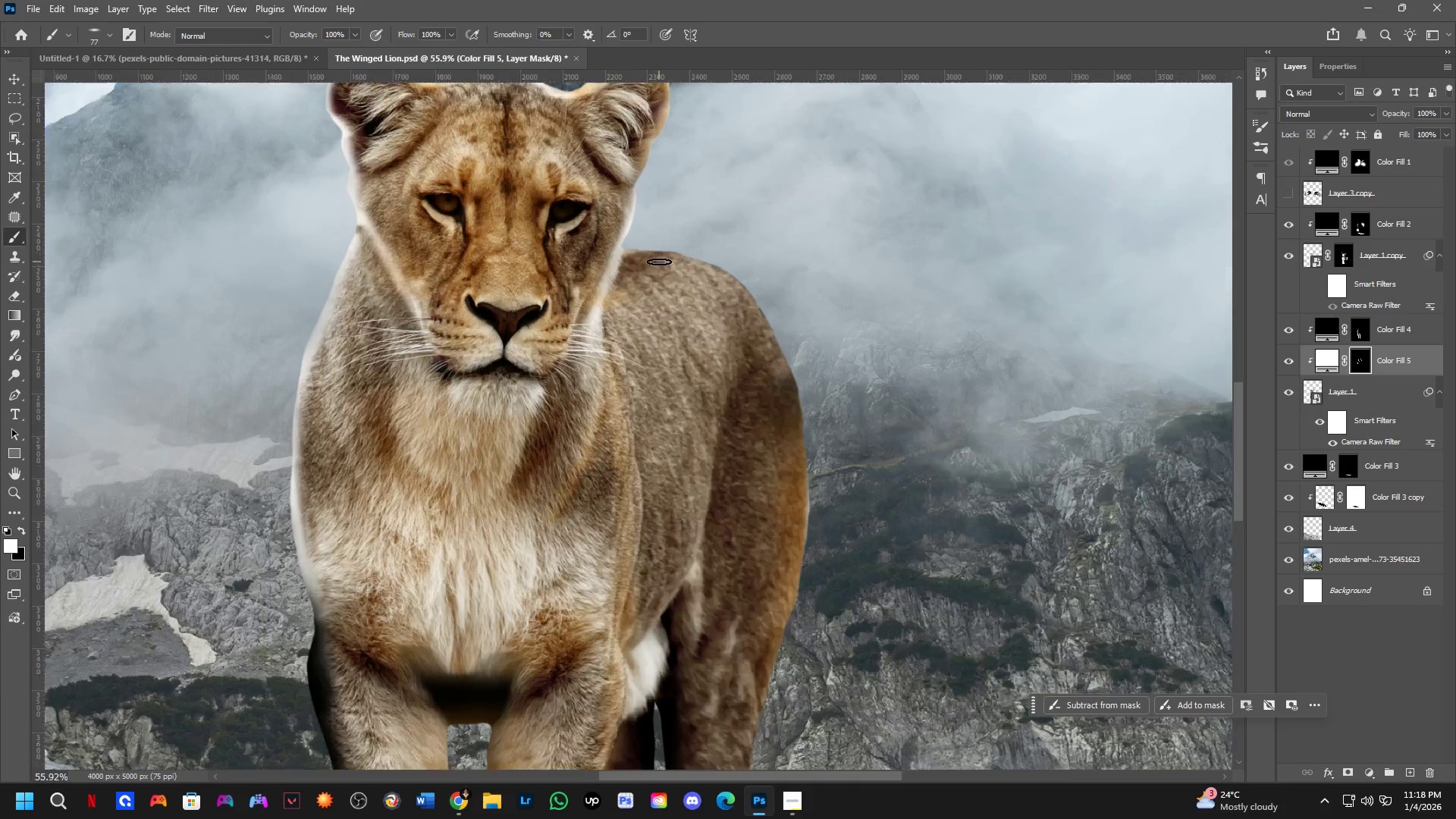 
left_click_drag(start_coordinate=[593, 380], to_coordinate=[590, 362])
 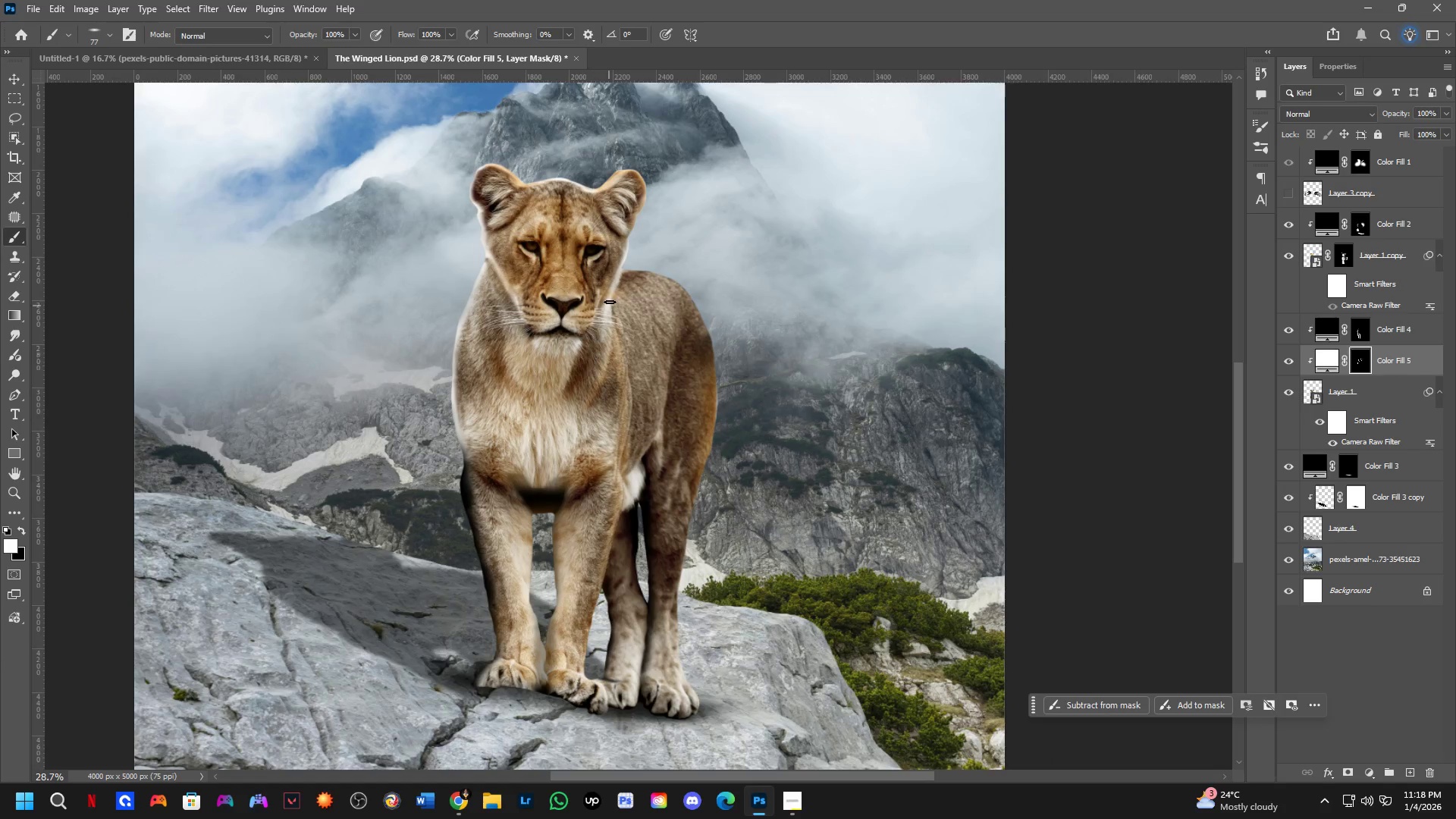 
key(Alt+AltLeft)
 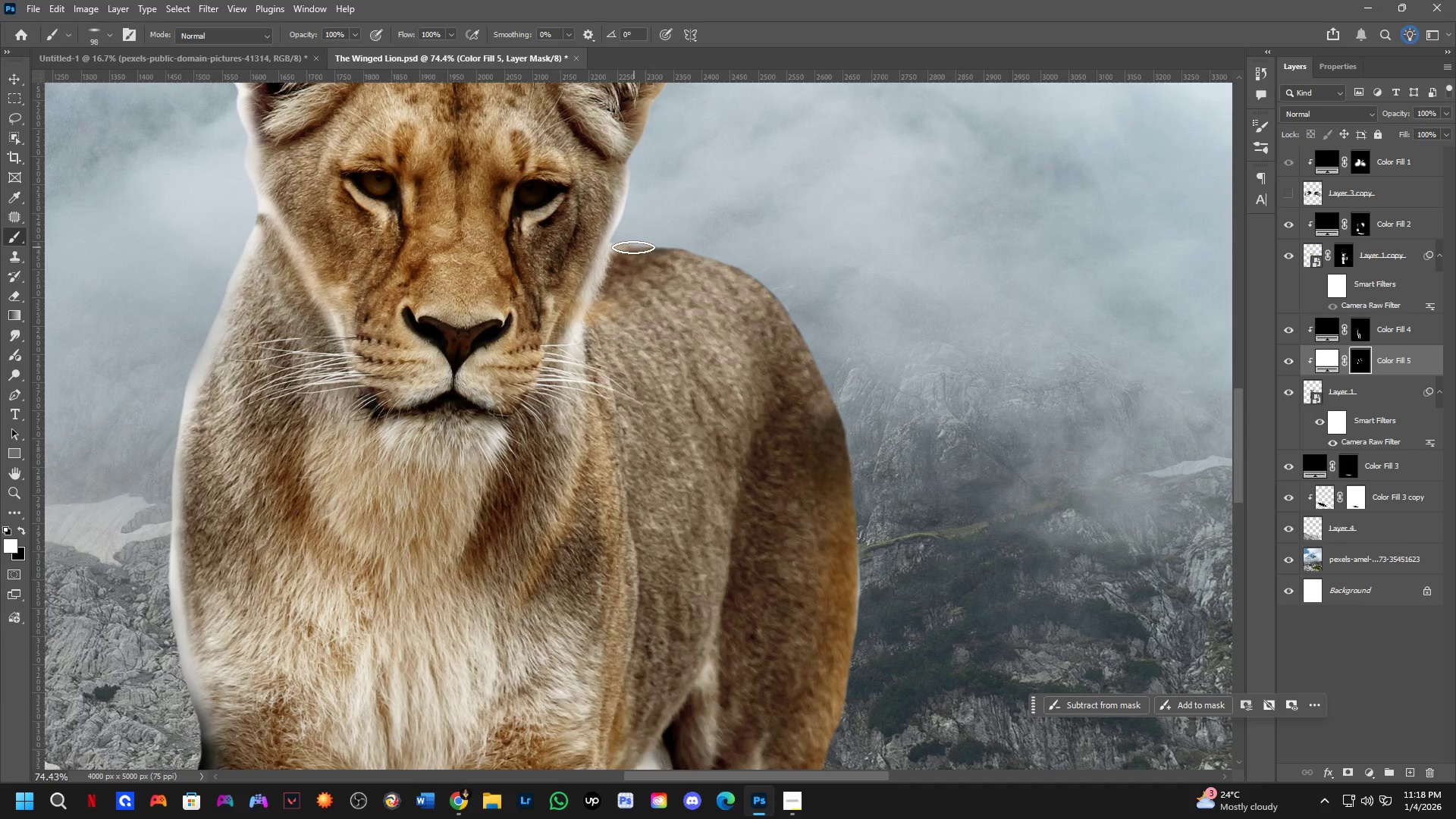 
scroll: coordinate [646, 259], scroll_direction: up, amount: 10.0
 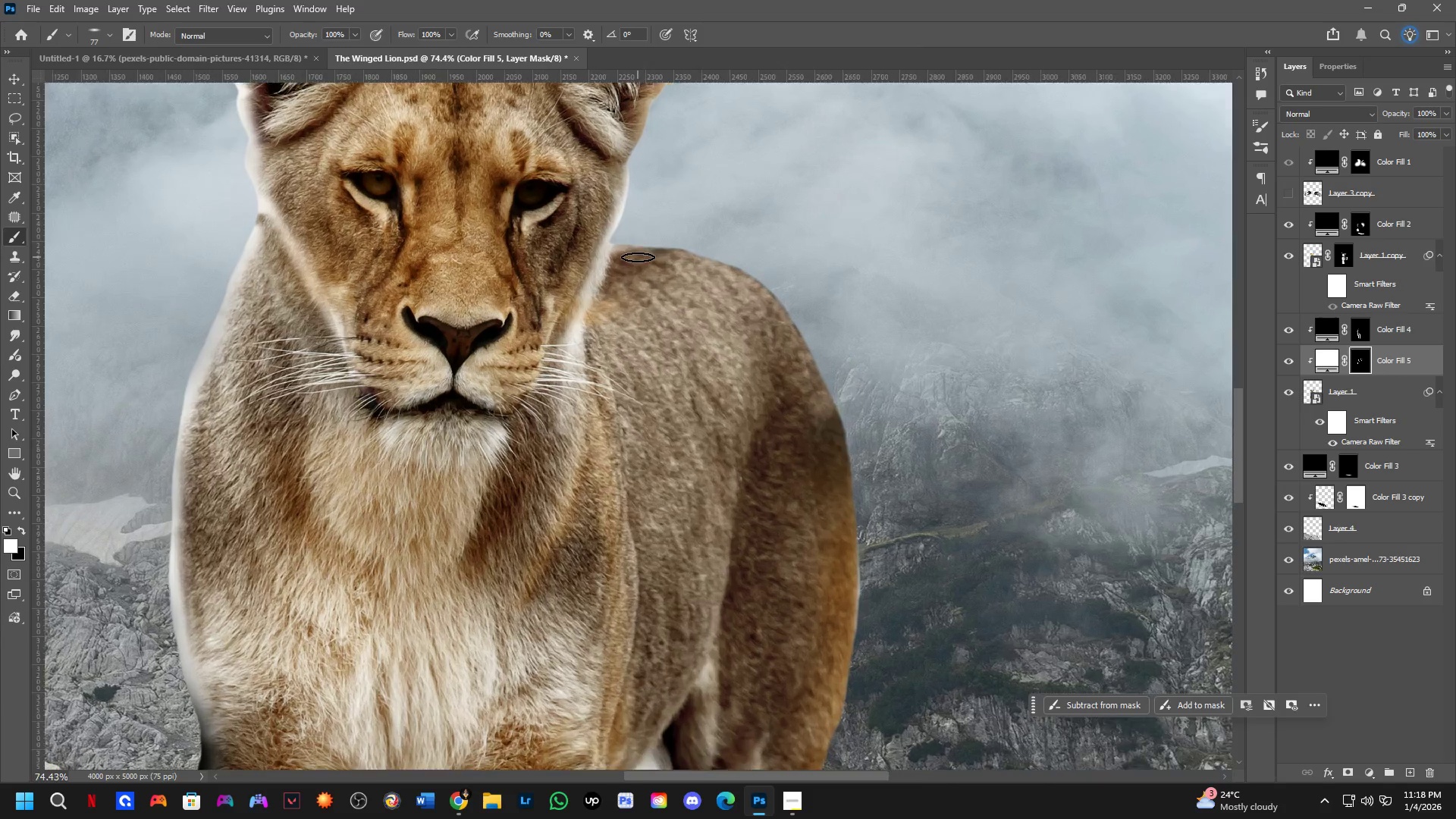 
left_click_drag(start_coordinate=[630, 246], to_coordinate=[891, 659])
 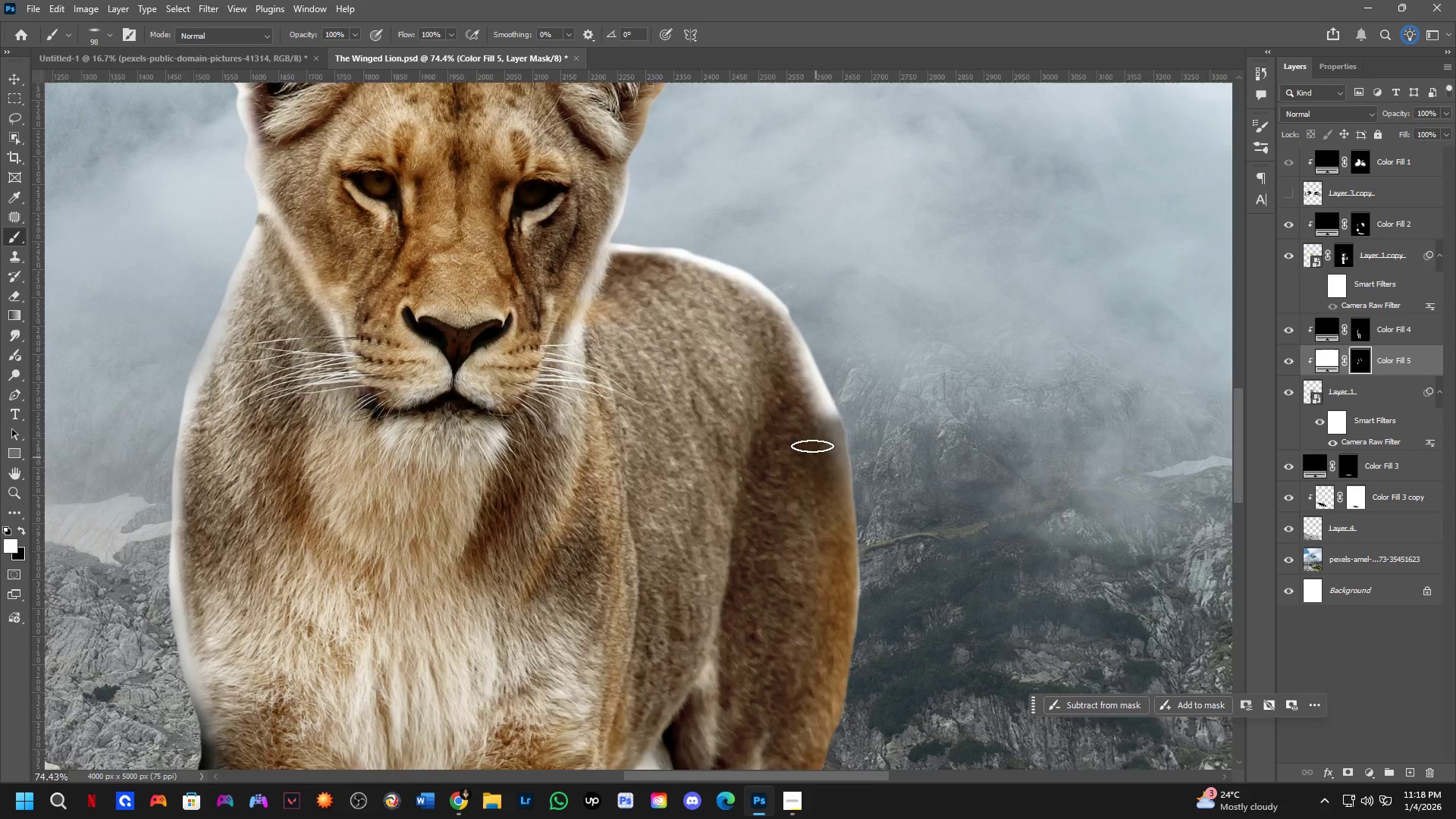 
hold_key(key=Space, duration=0.48)
 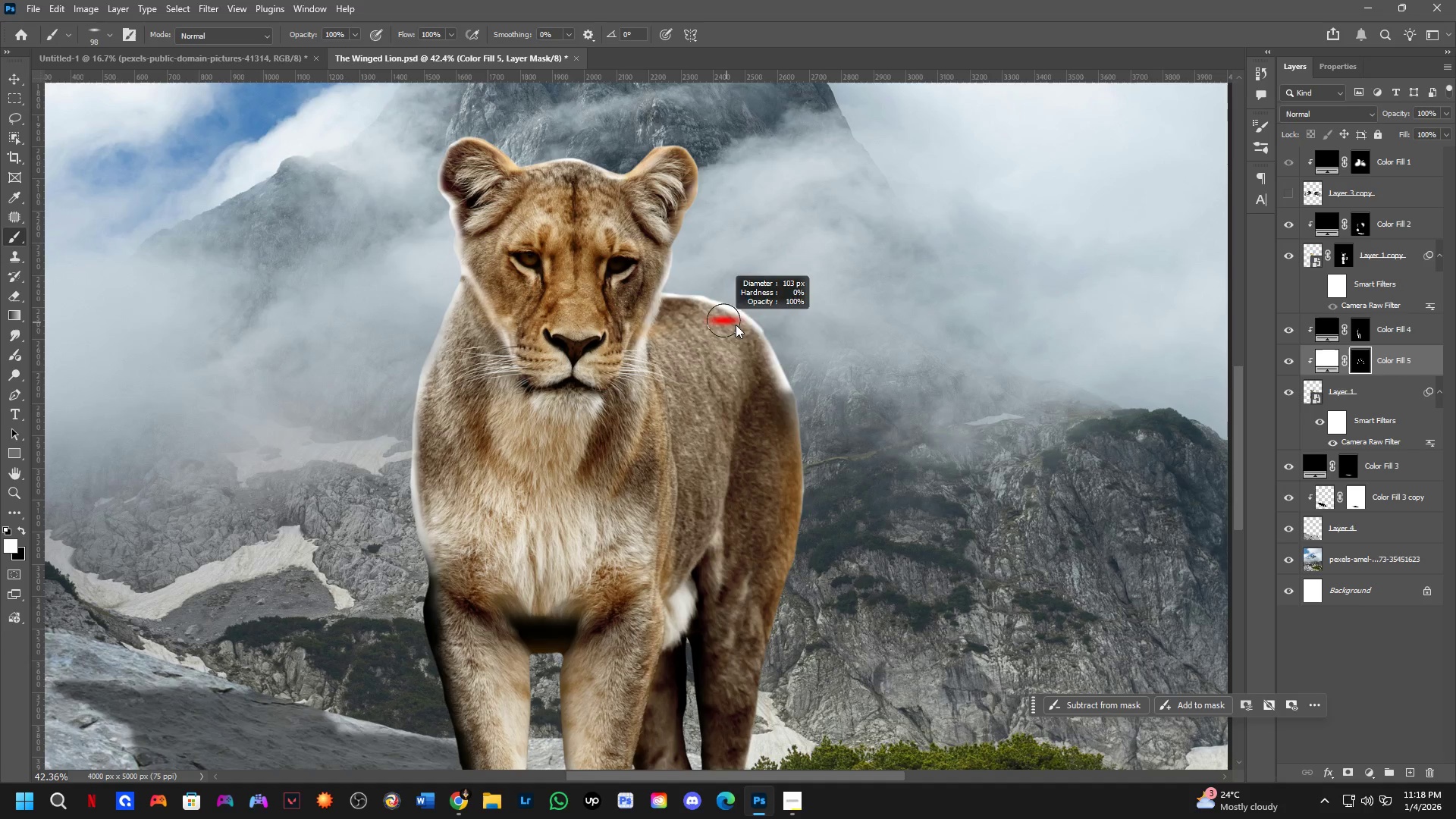 
left_click_drag(start_coordinate=[739, 476], to_coordinate=[705, 422])
 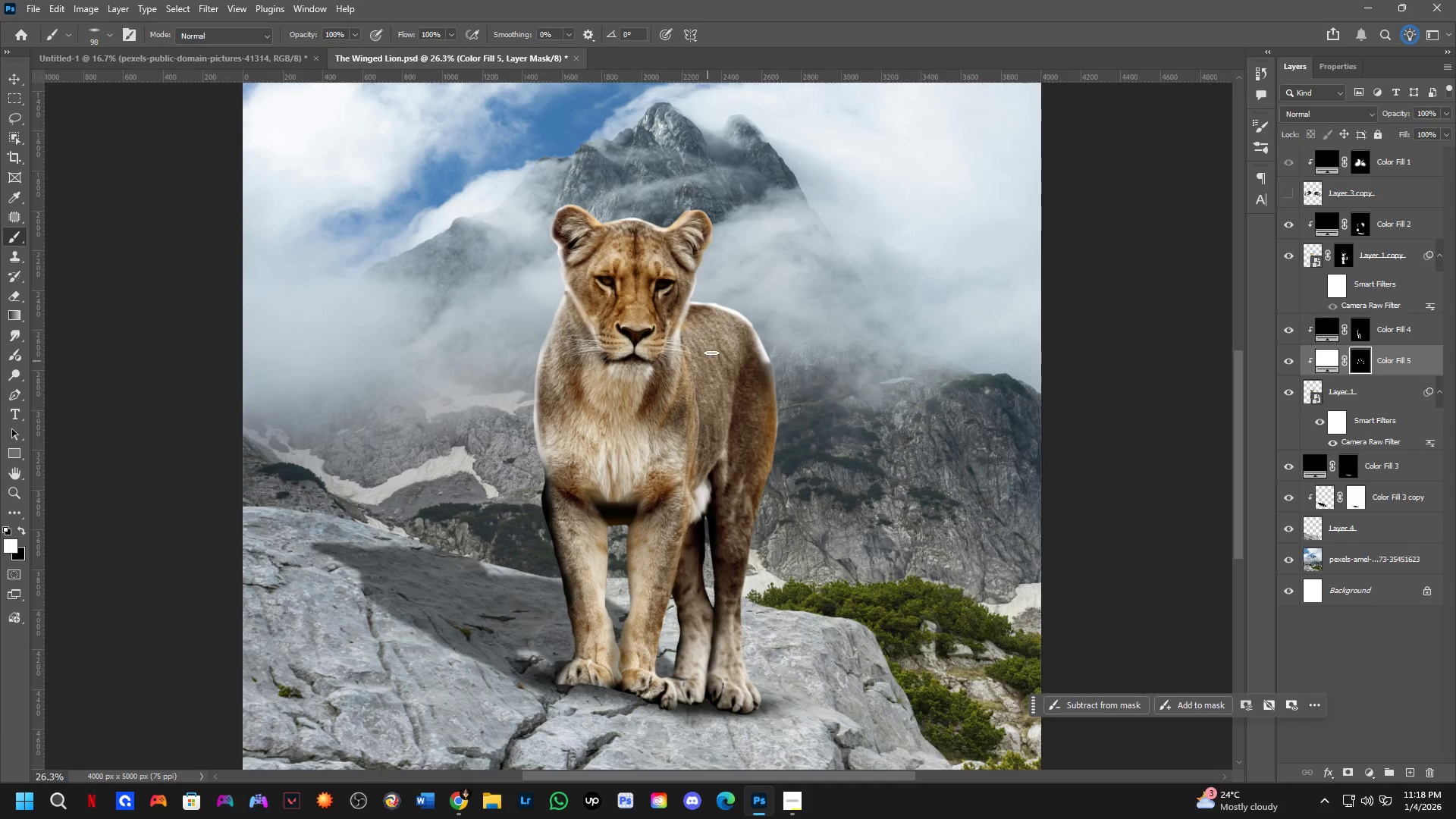 
scroll: coordinate [774, 411], scroll_direction: down, amount: 11.0
 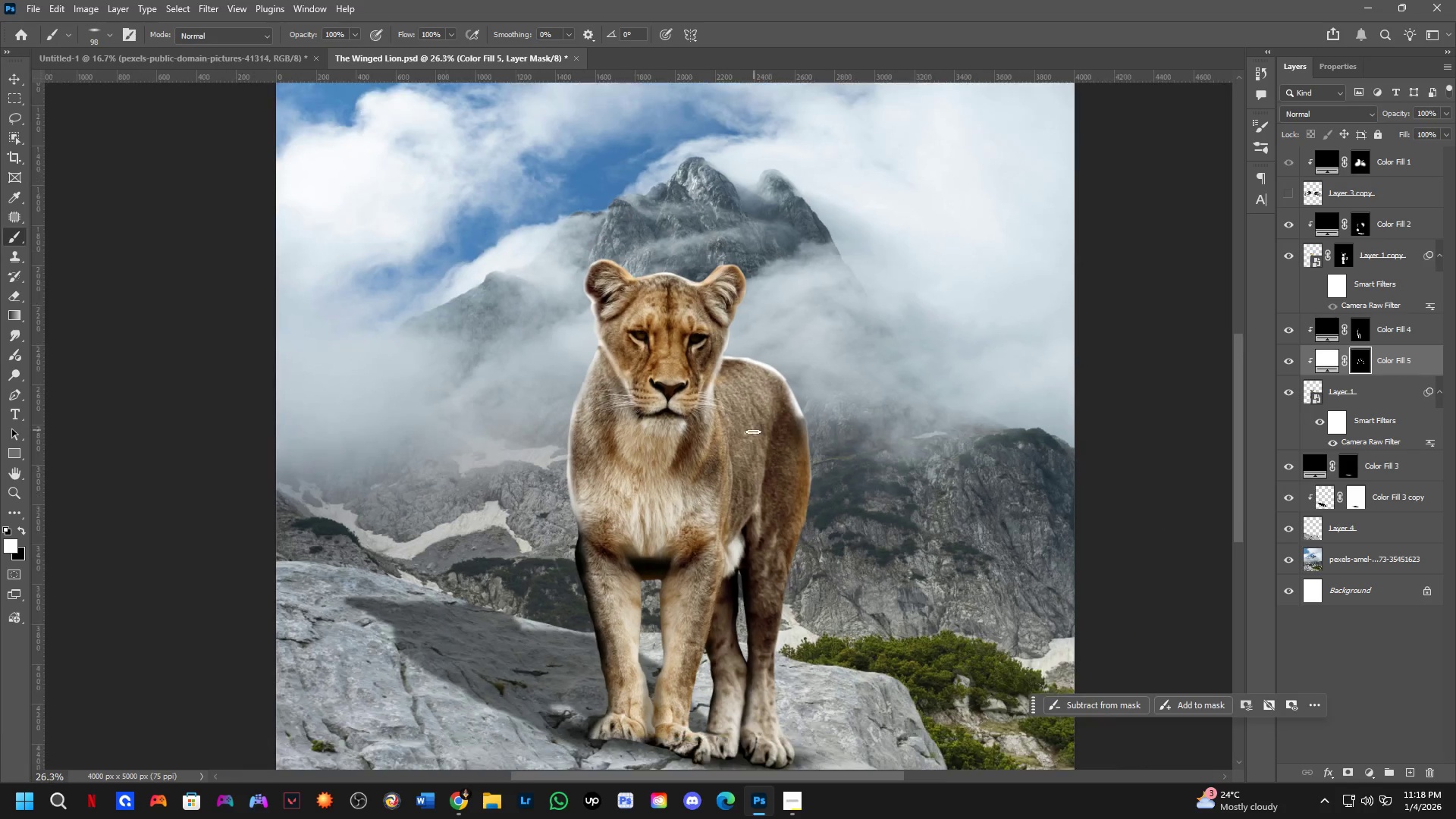 
key(Alt+AltLeft)
 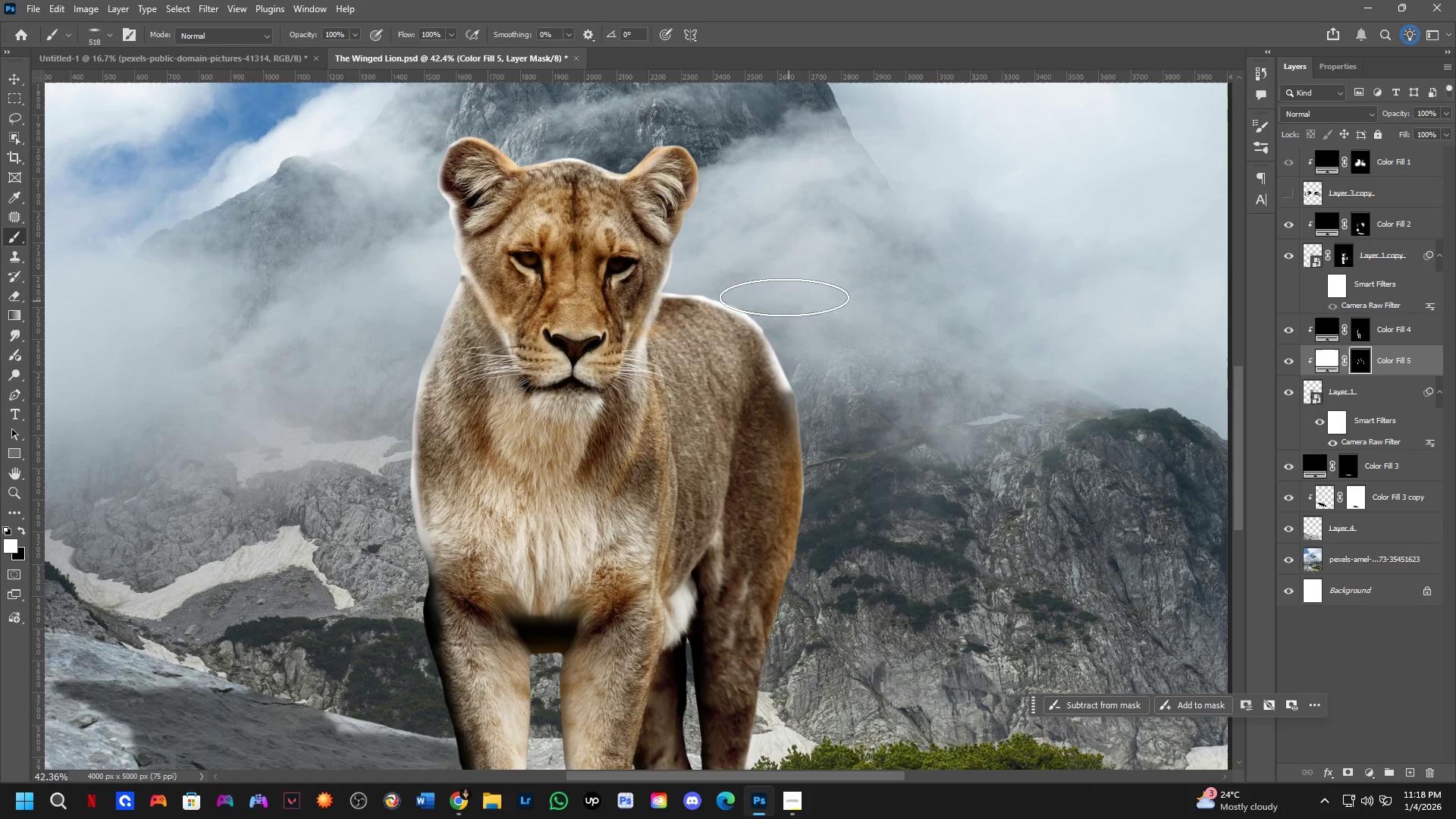 
scroll: coordinate [738, 313], scroll_direction: up, amount: 5.0
 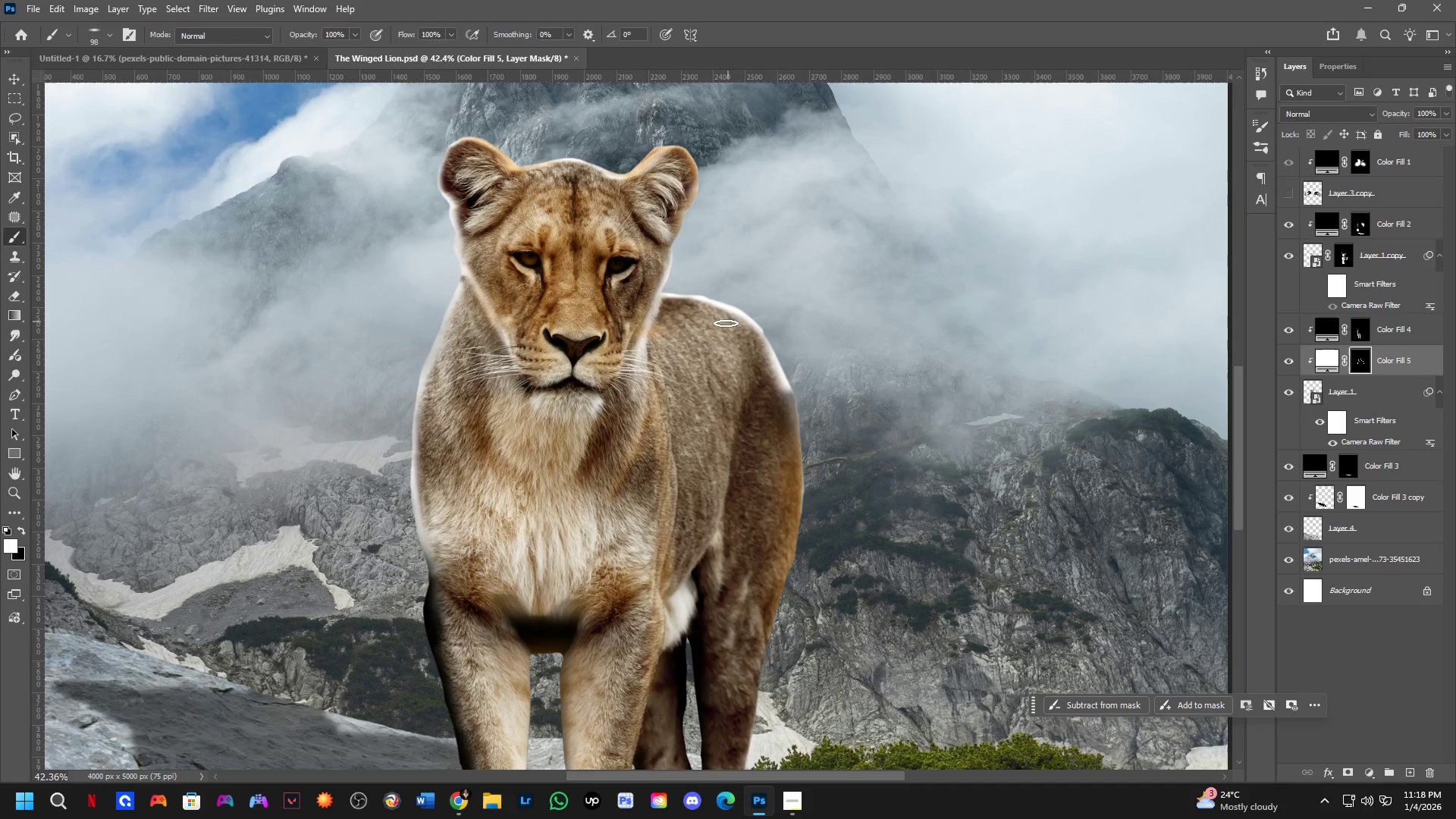 
left_click_drag(start_coordinate=[778, 294], to_coordinate=[847, 415])
 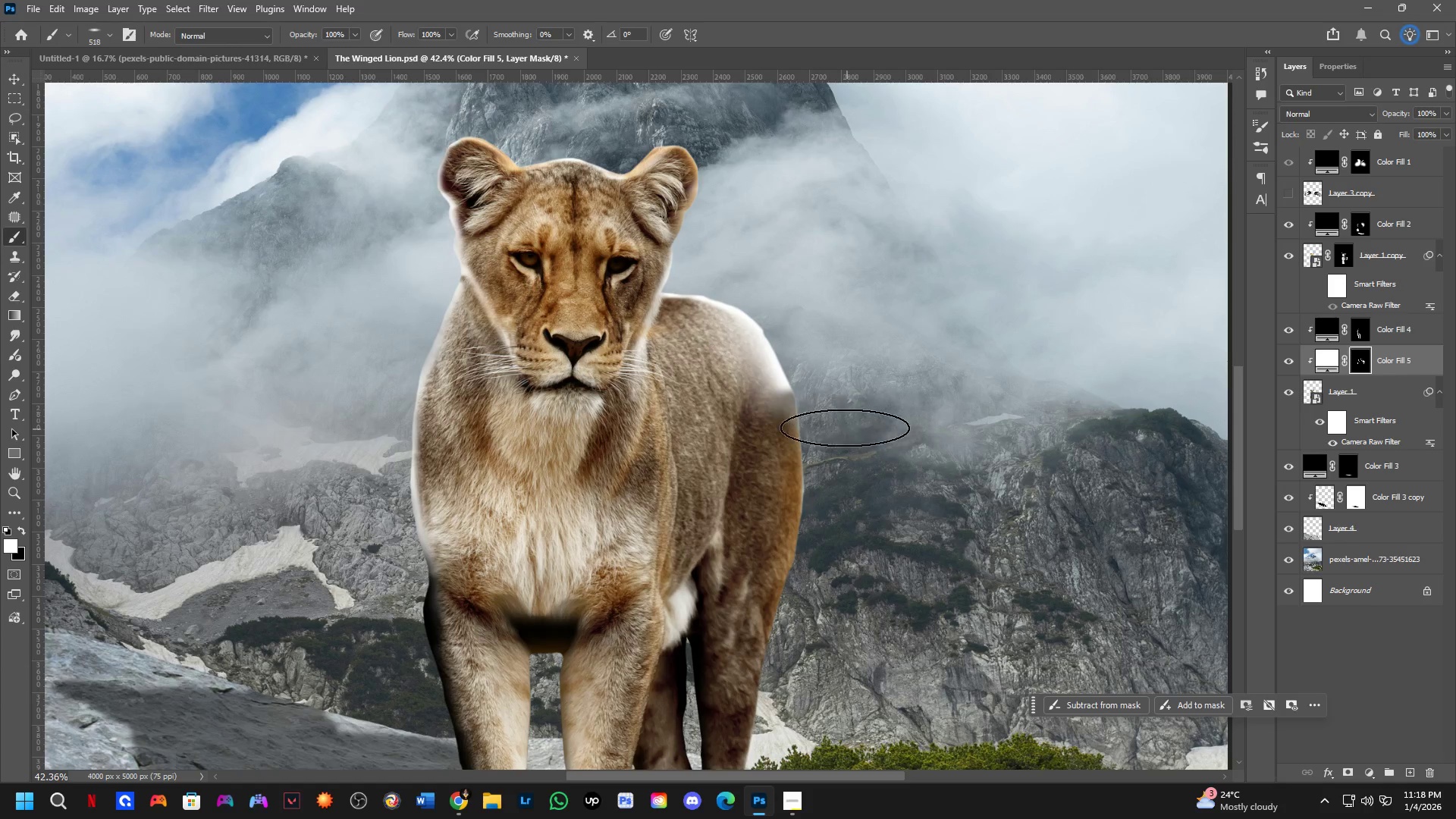 
hold_key(key=AltLeft, duration=0.44)
 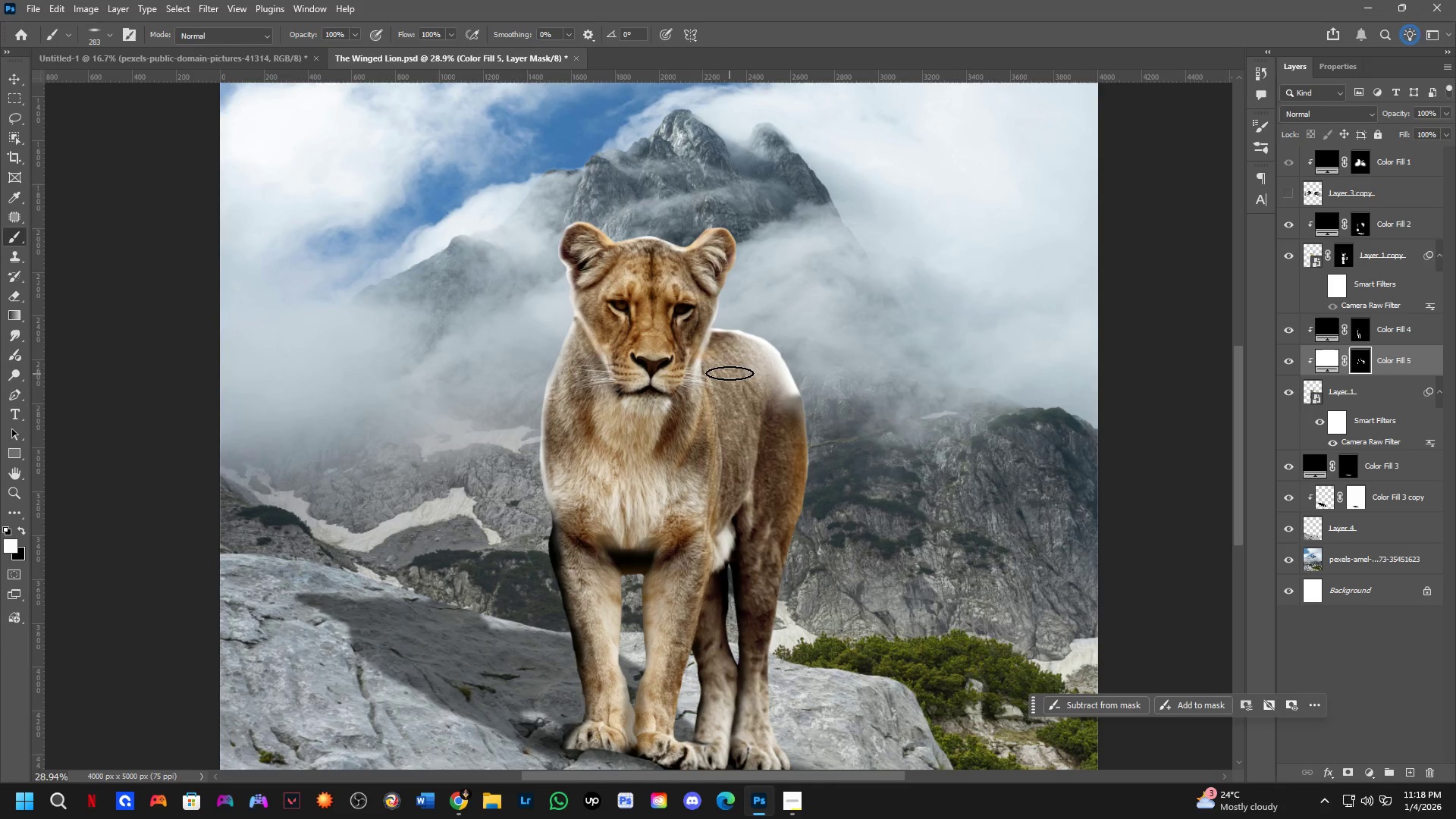 
scroll: coordinate [812, 403], scroll_direction: down, amount: 4.0
 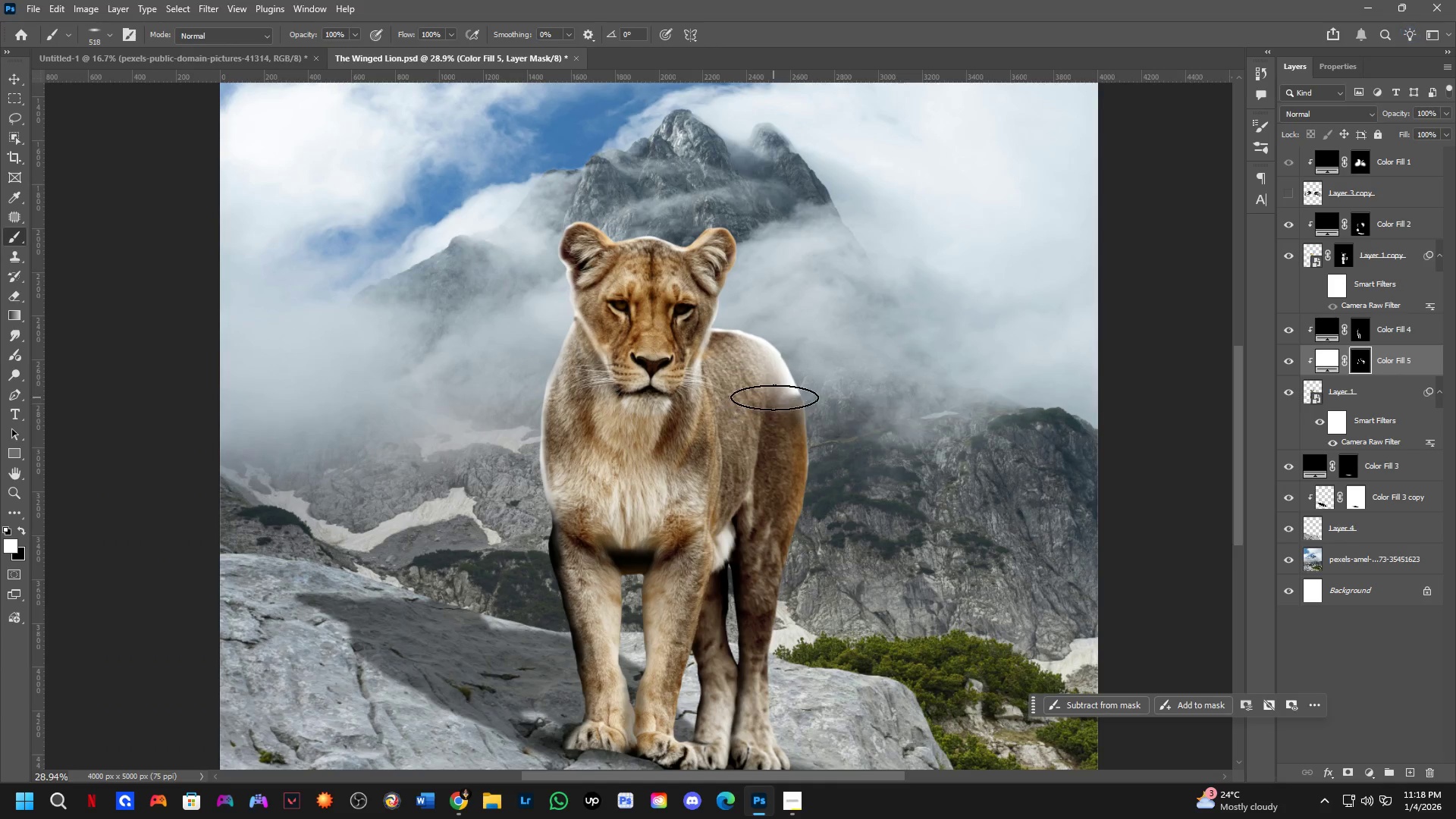 
key(X)
 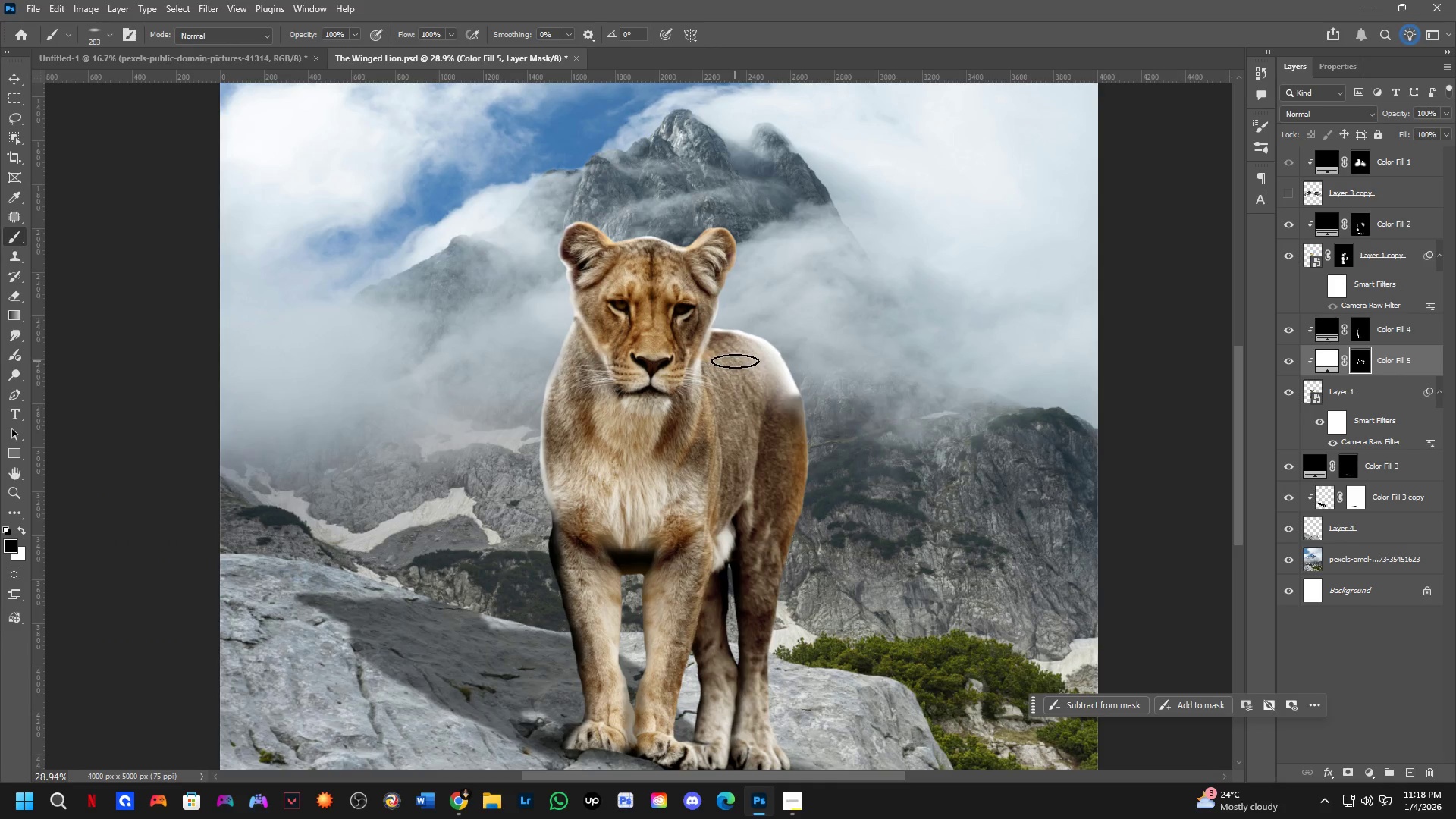 
left_click_drag(start_coordinate=[736, 362], to_coordinate=[747, 425])
 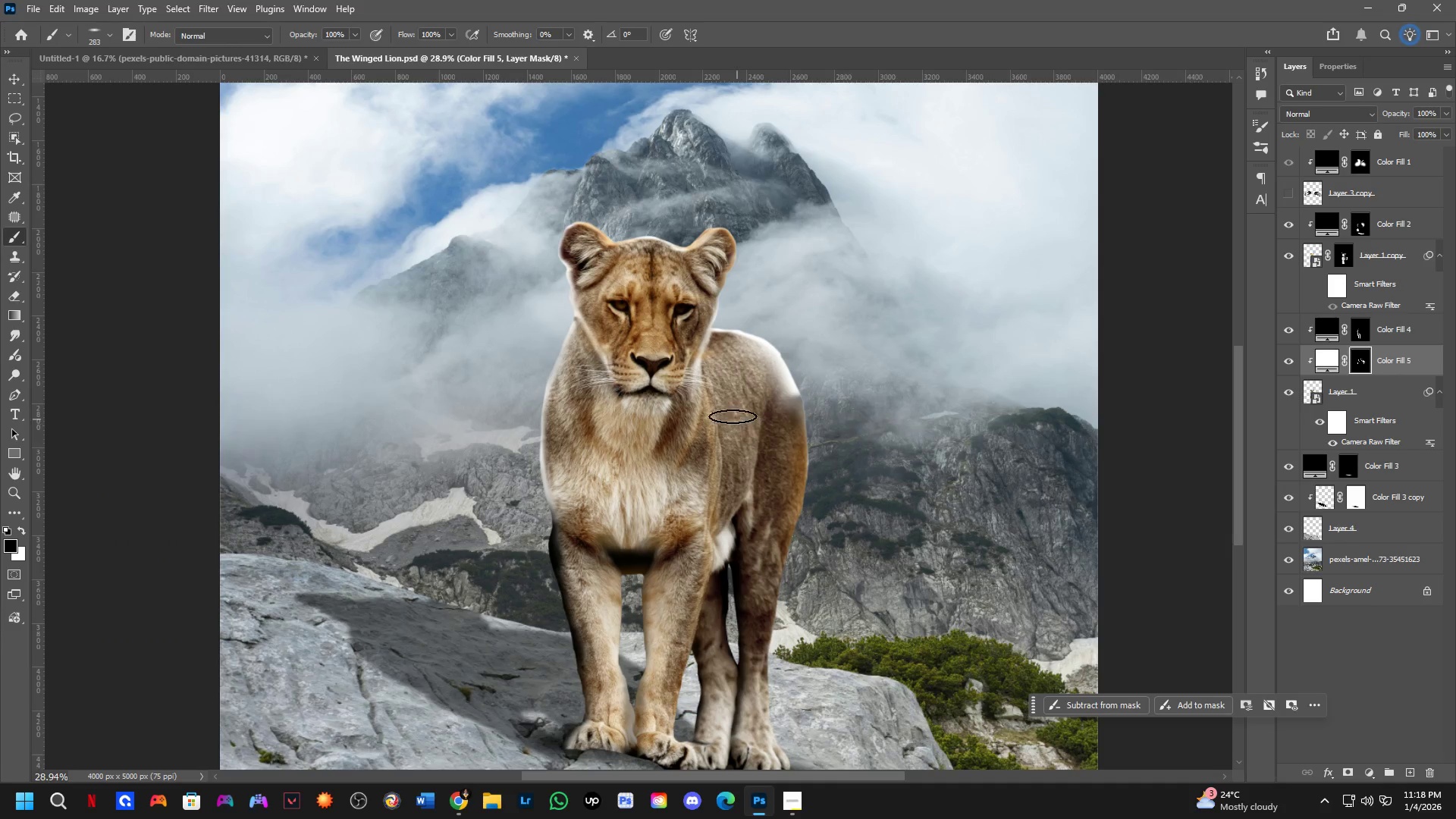 
hold_key(key=Space, duration=0.55)
 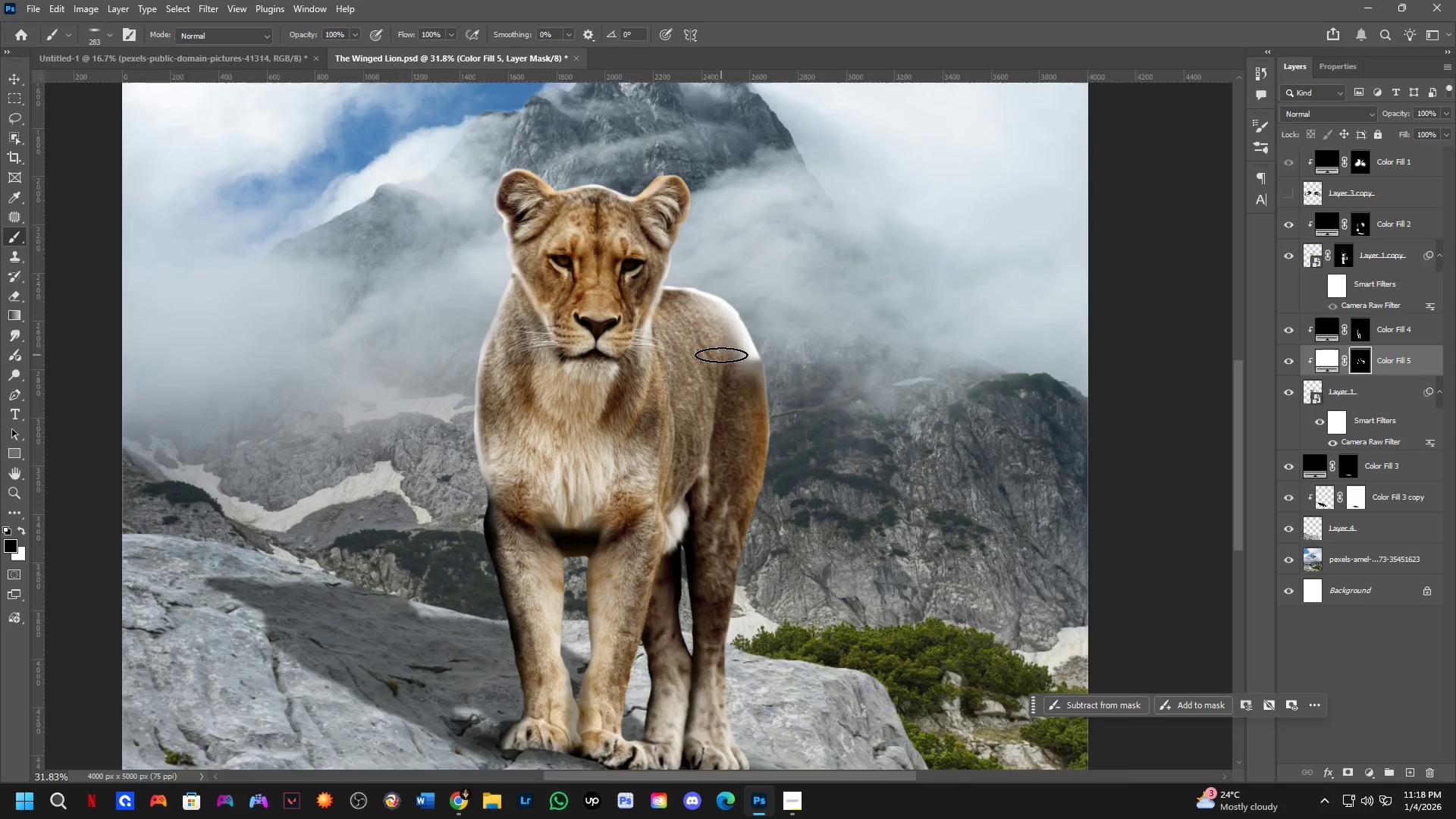 
left_click_drag(start_coordinate=[717, 516], to_coordinate=[686, 474])
 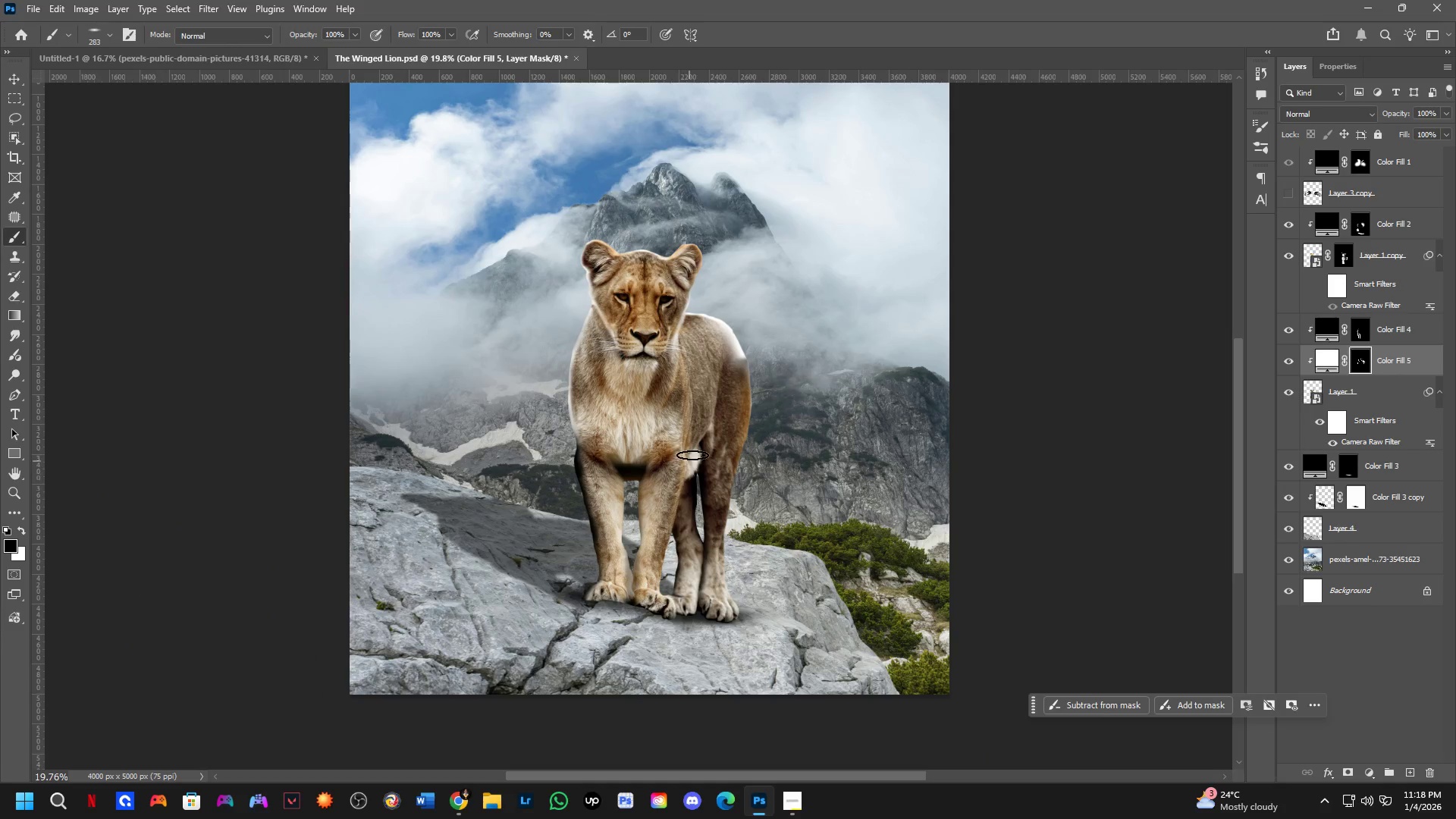 
scroll: coordinate [726, 414], scroll_direction: down, amount: 4.0
 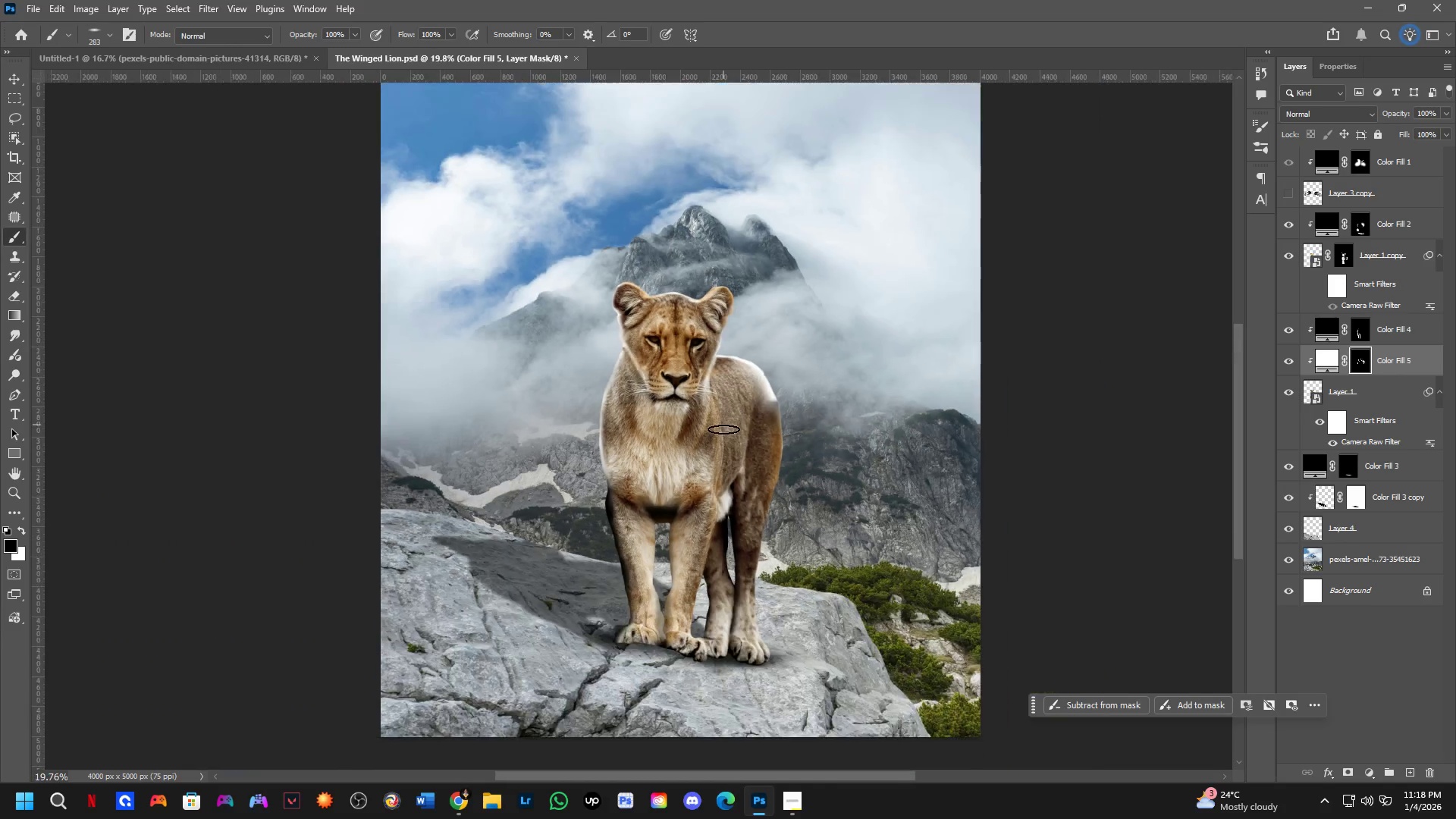 
hold_key(key=Space, duration=3.28)
 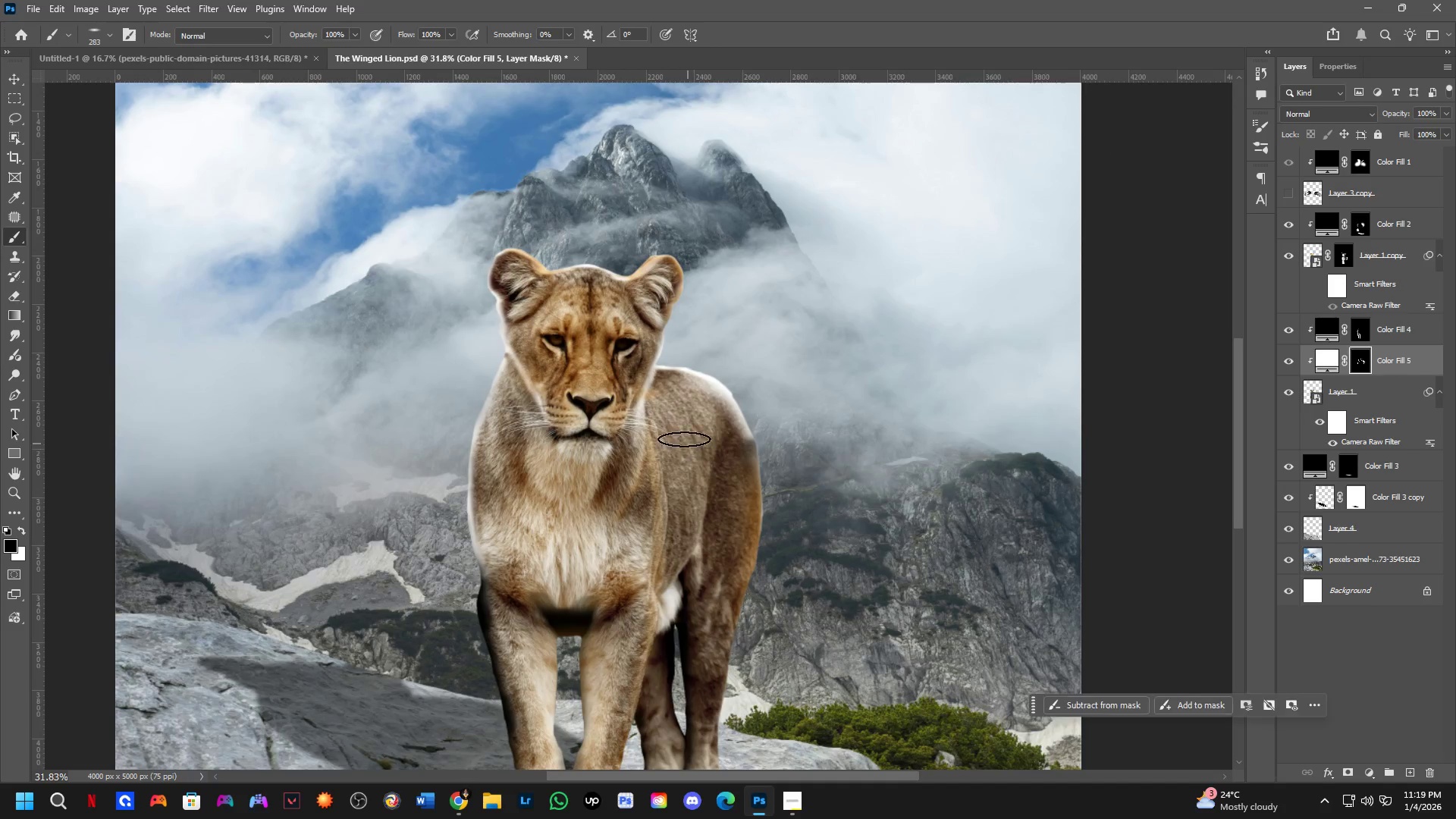 
key(X)
 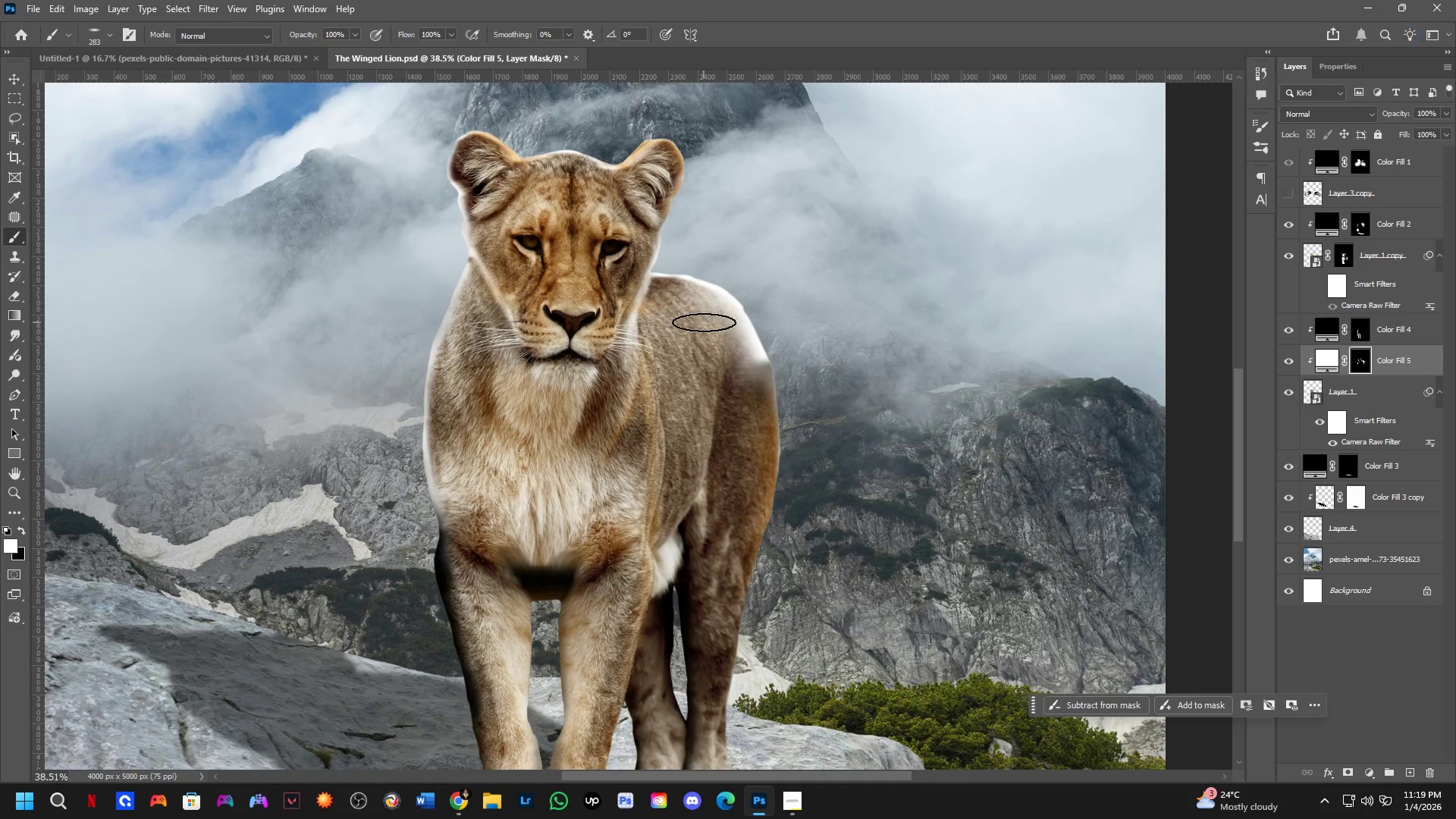 
left_click_drag(start_coordinate=[705, 325], to_coordinate=[732, 381])
 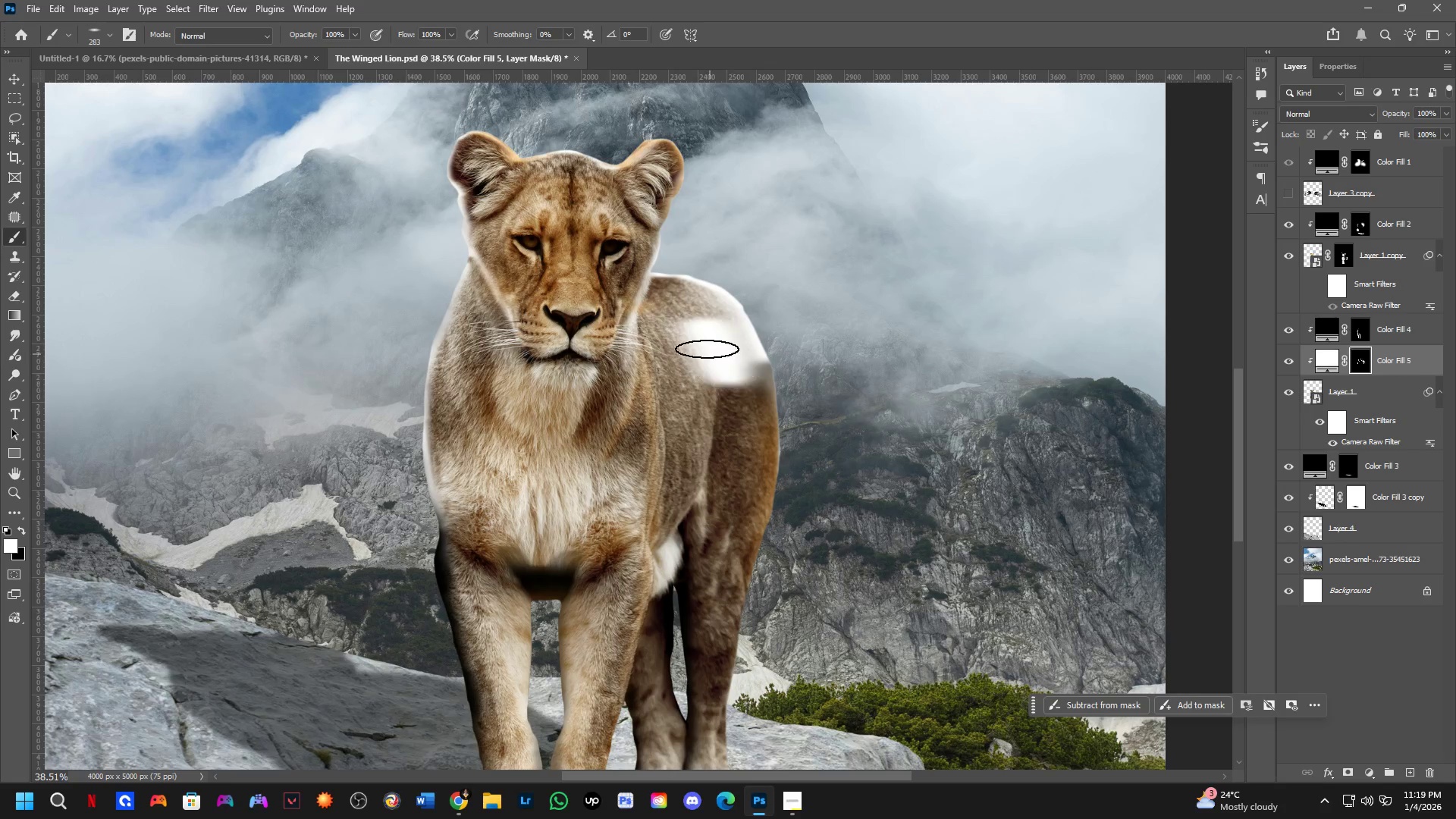 
scroll: coordinate [717, 351], scroll_direction: up, amount: 7.0
 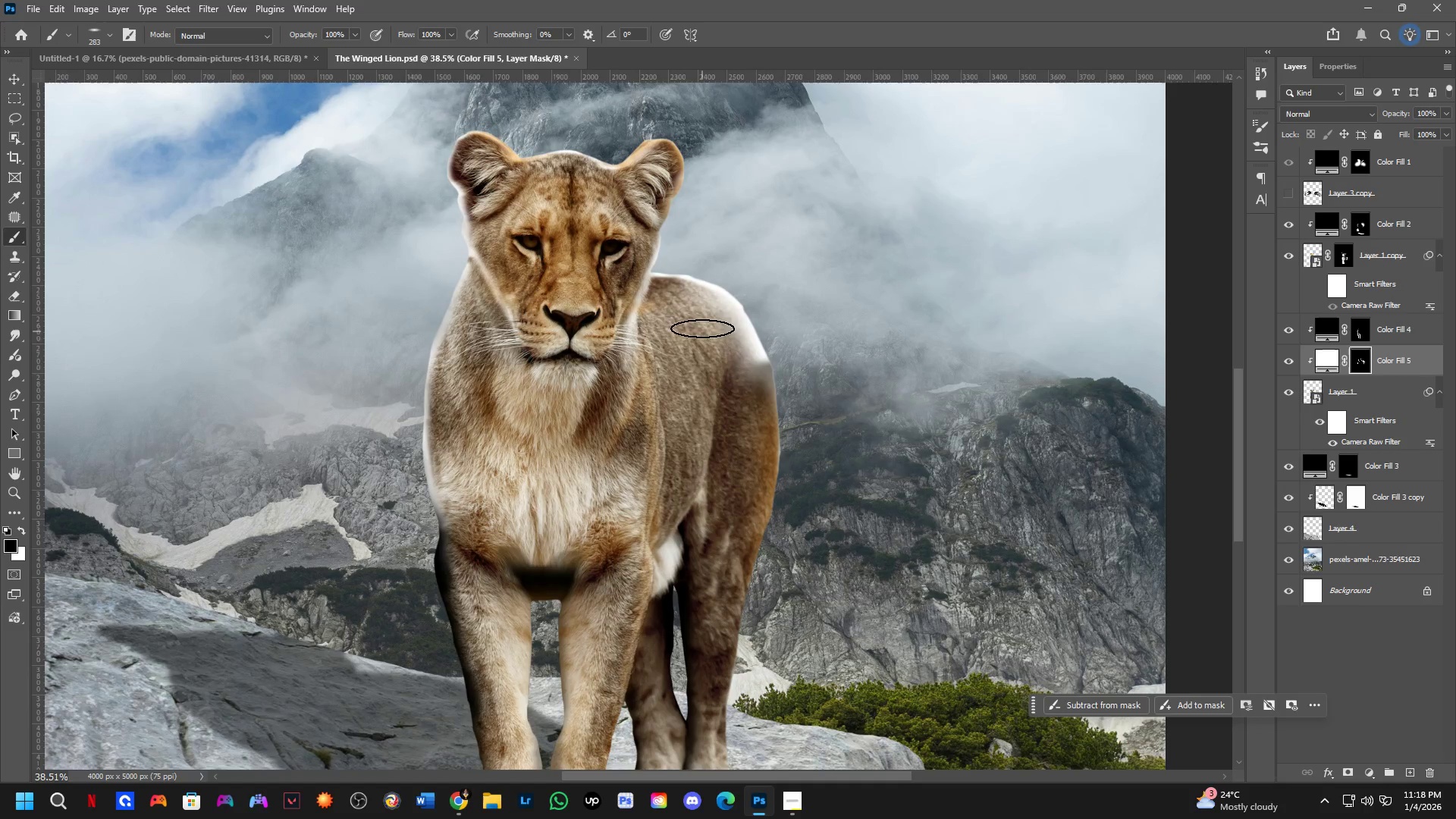 
key(Control+ControlLeft)
 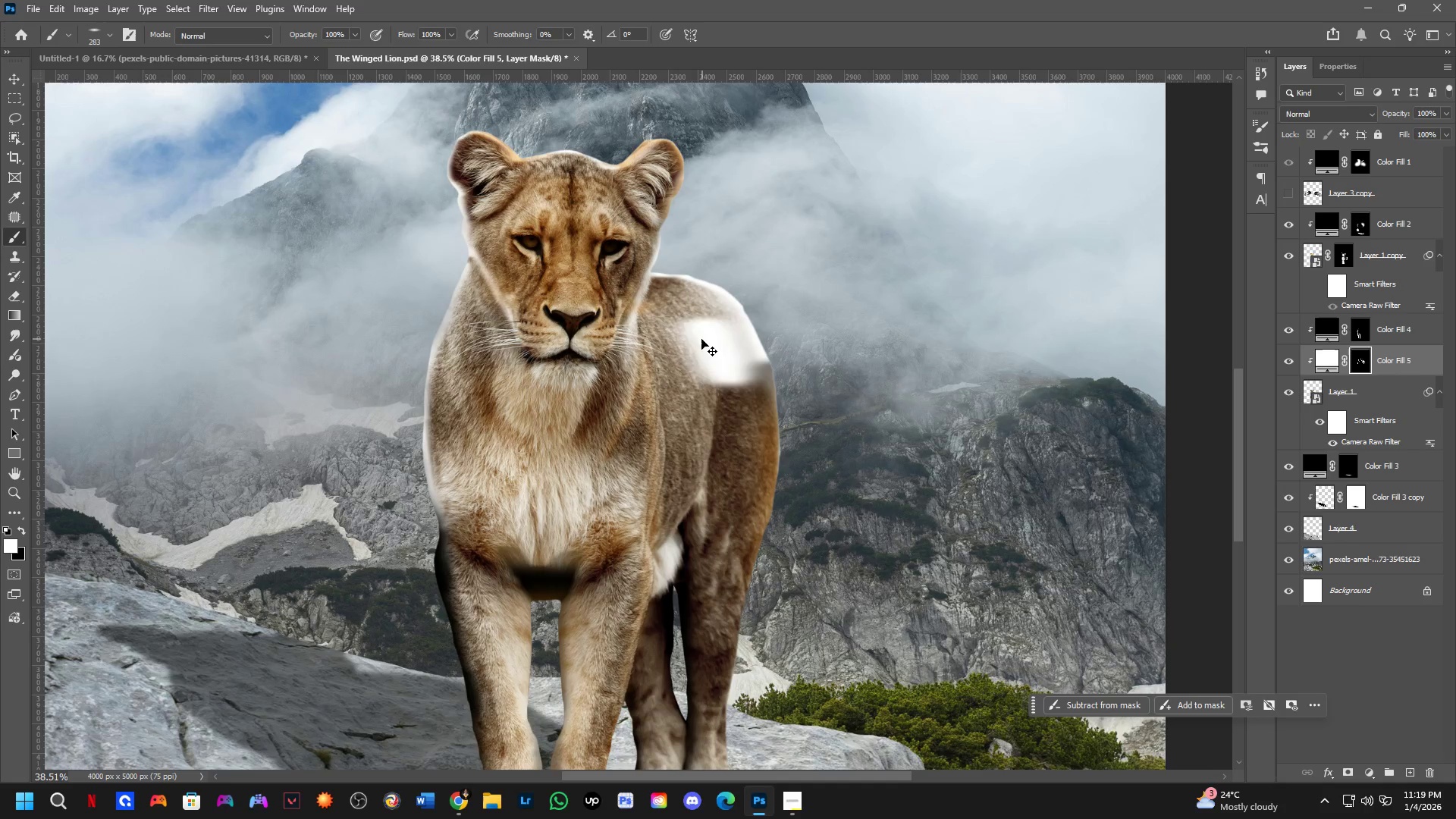 
key(Control+Z)
 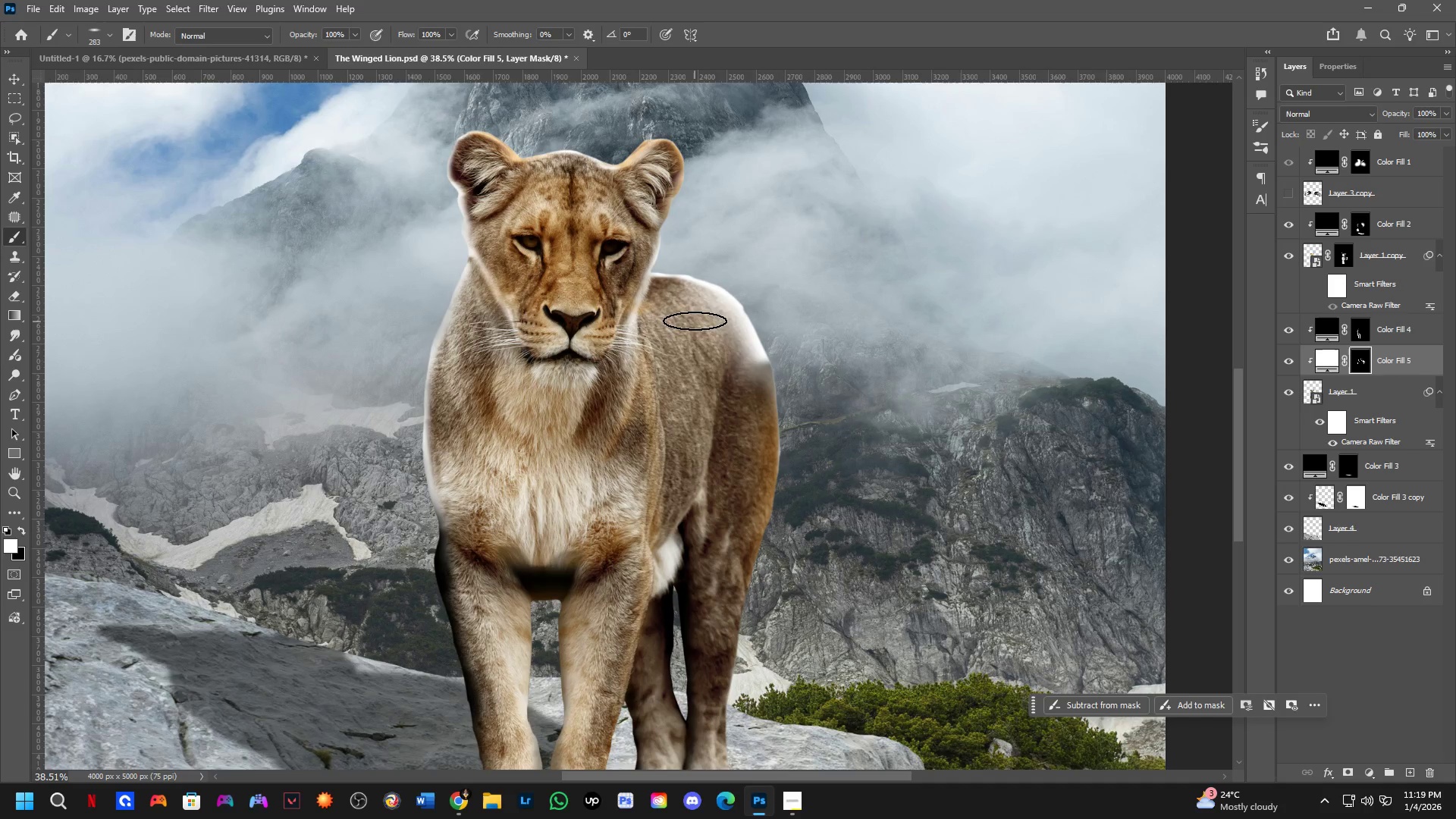 
key(X)
 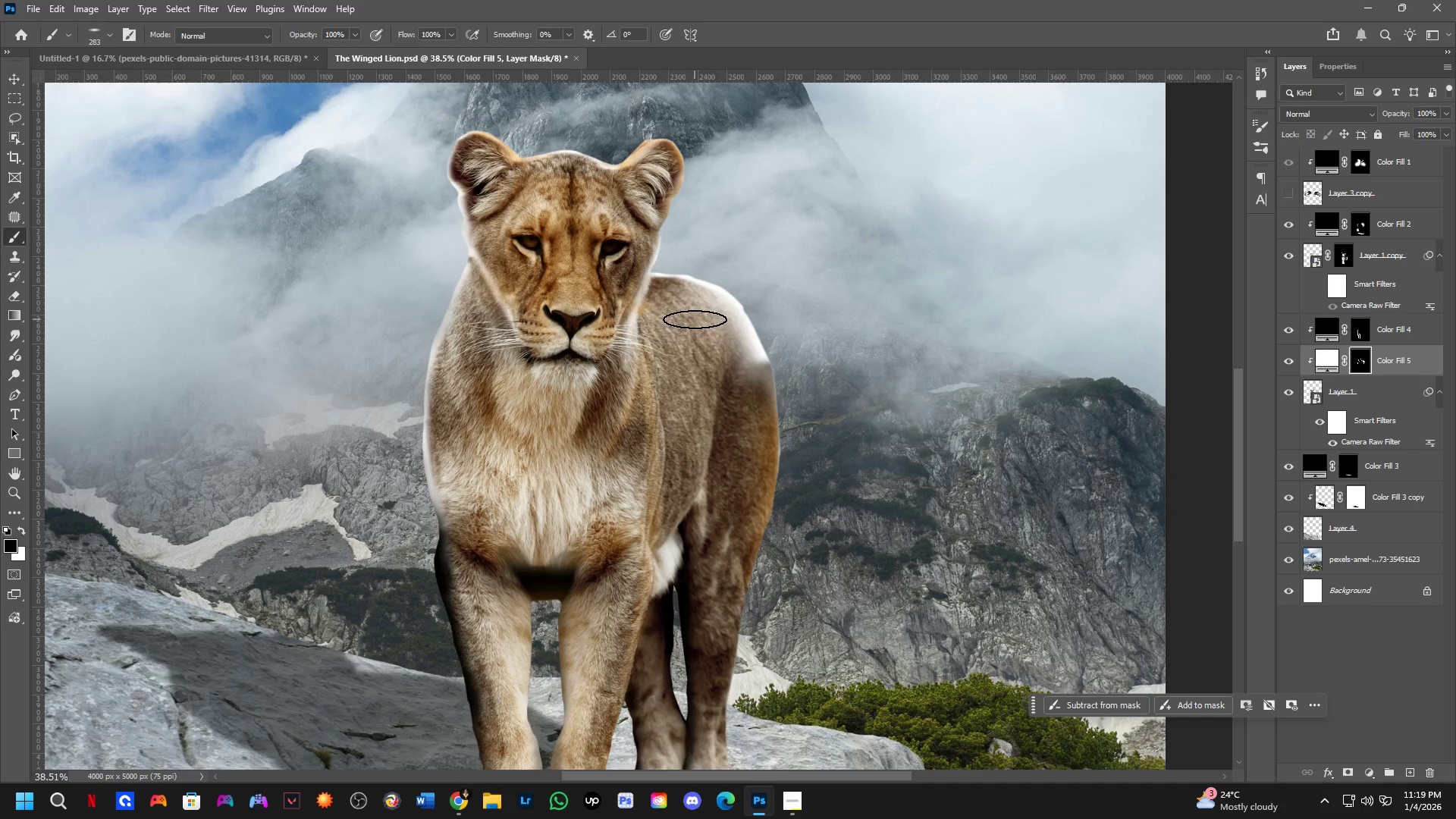 
left_click_drag(start_coordinate=[696, 320], to_coordinate=[676, 306])
 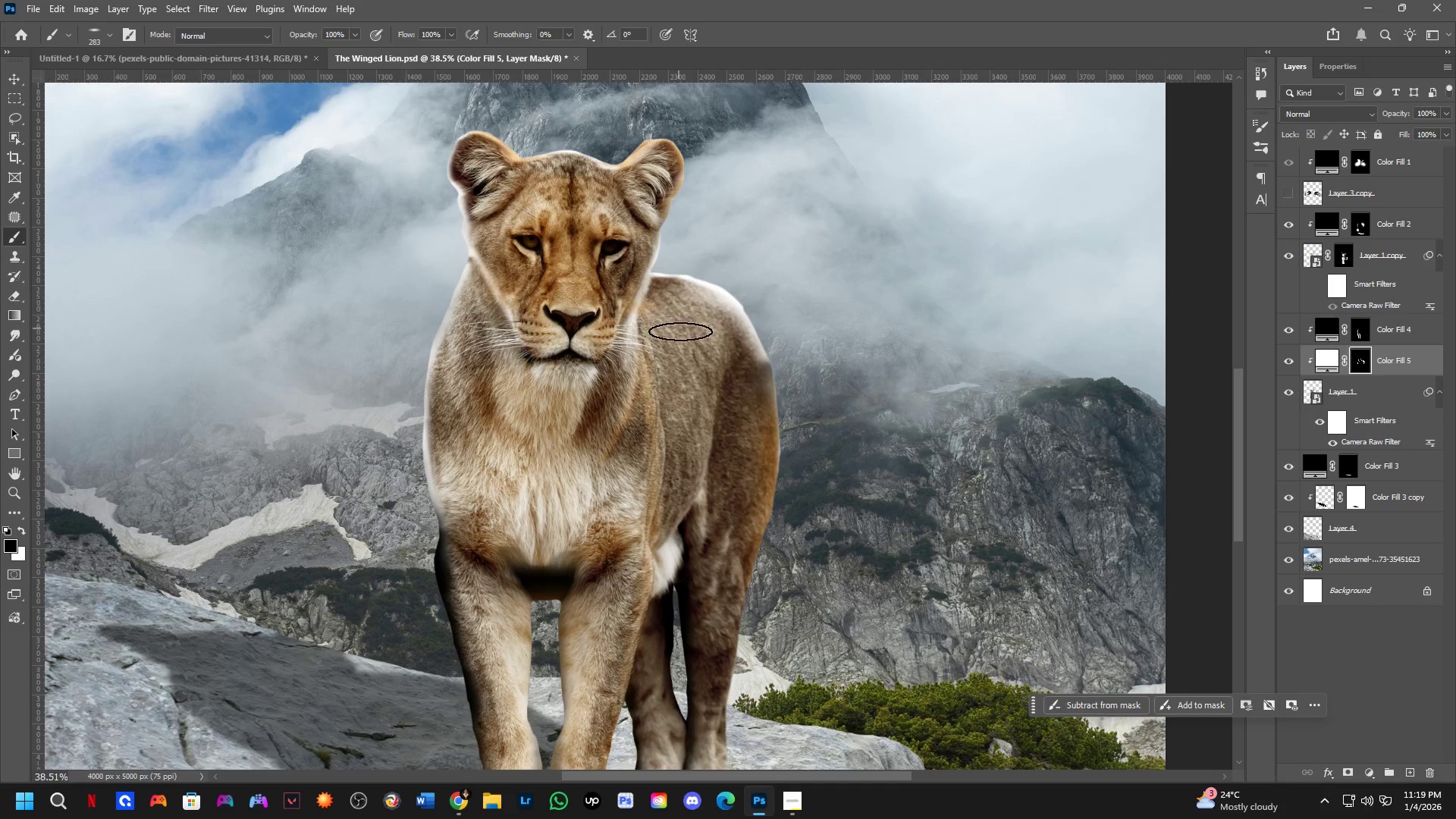 
hold_key(key=Space, duration=0.48)
 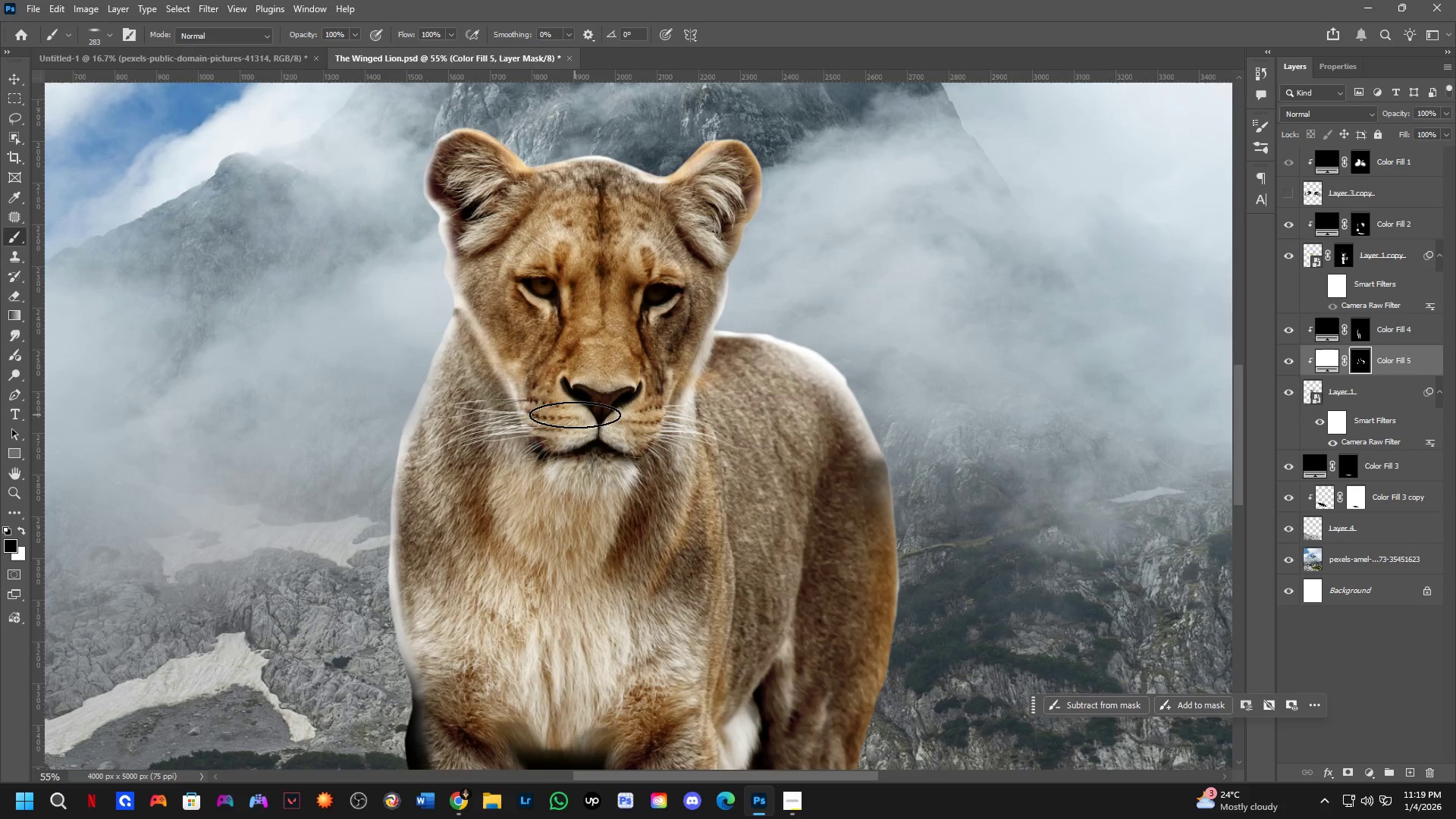 
left_click_drag(start_coordinate=[693, 373], to_coordinate=[692, 449])
 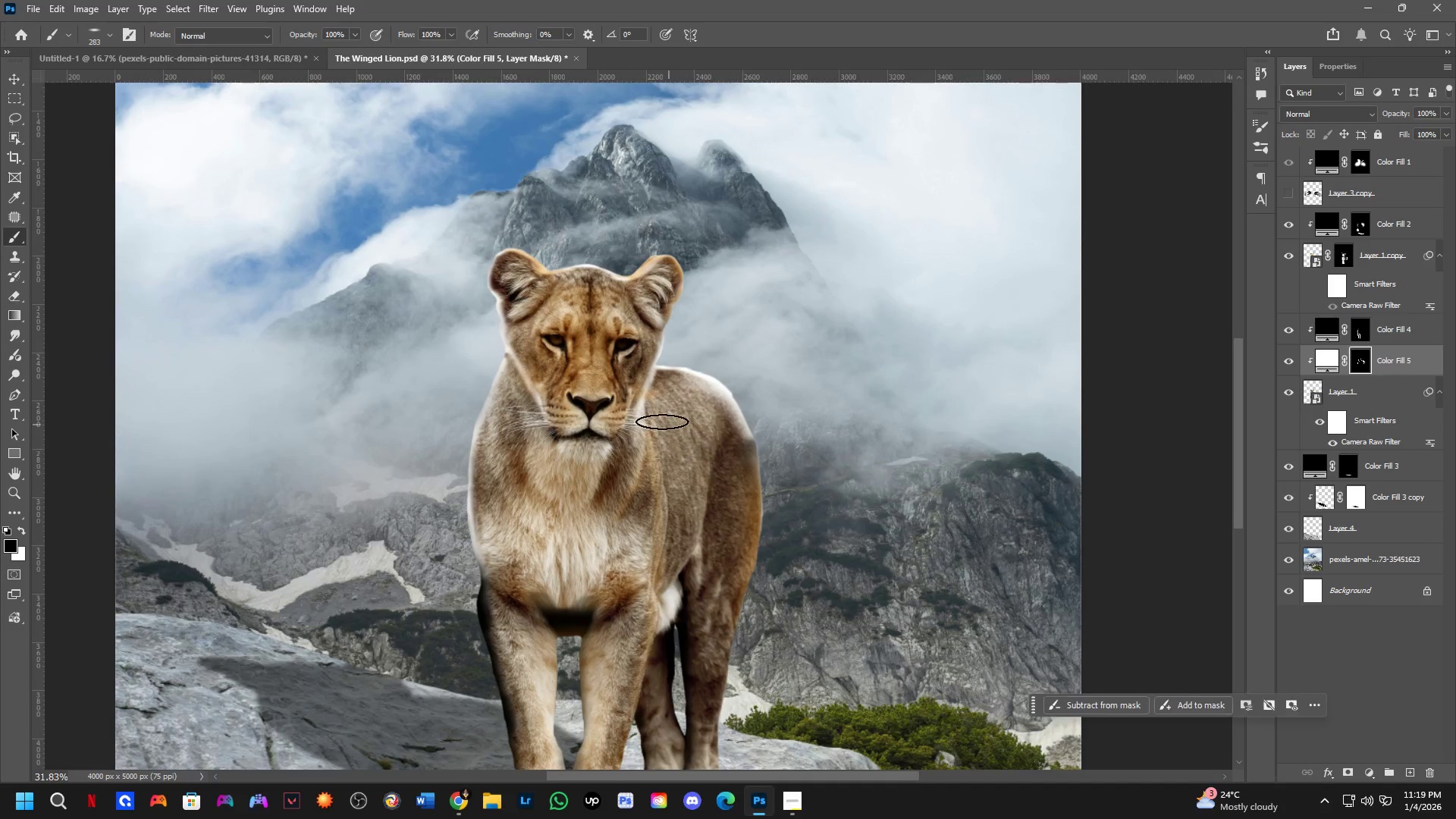 
scroll: coordinate [686, 357], scroll_direction: down, amount: 2.0
 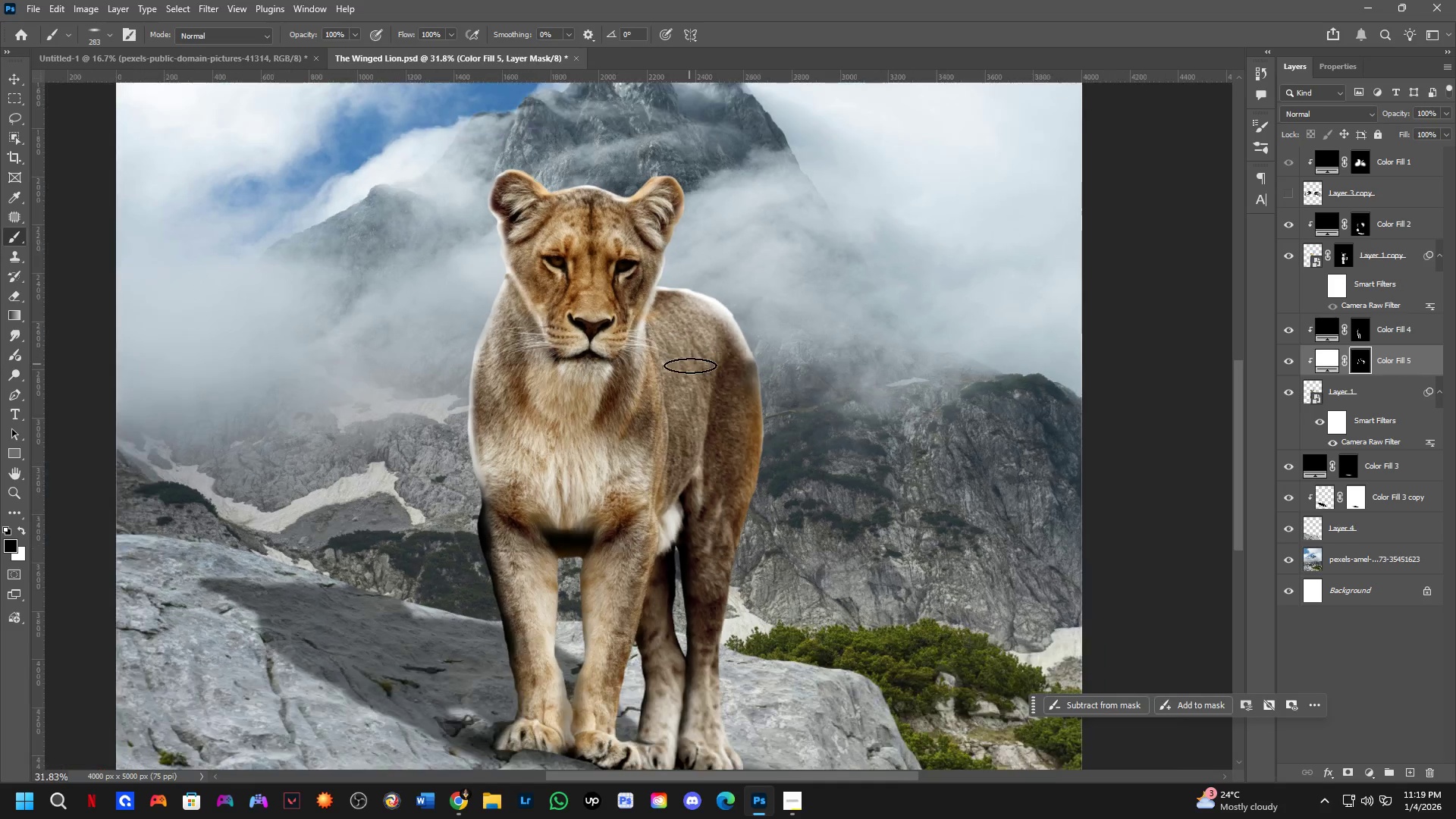 
key(Shift+ShiftLeft)
 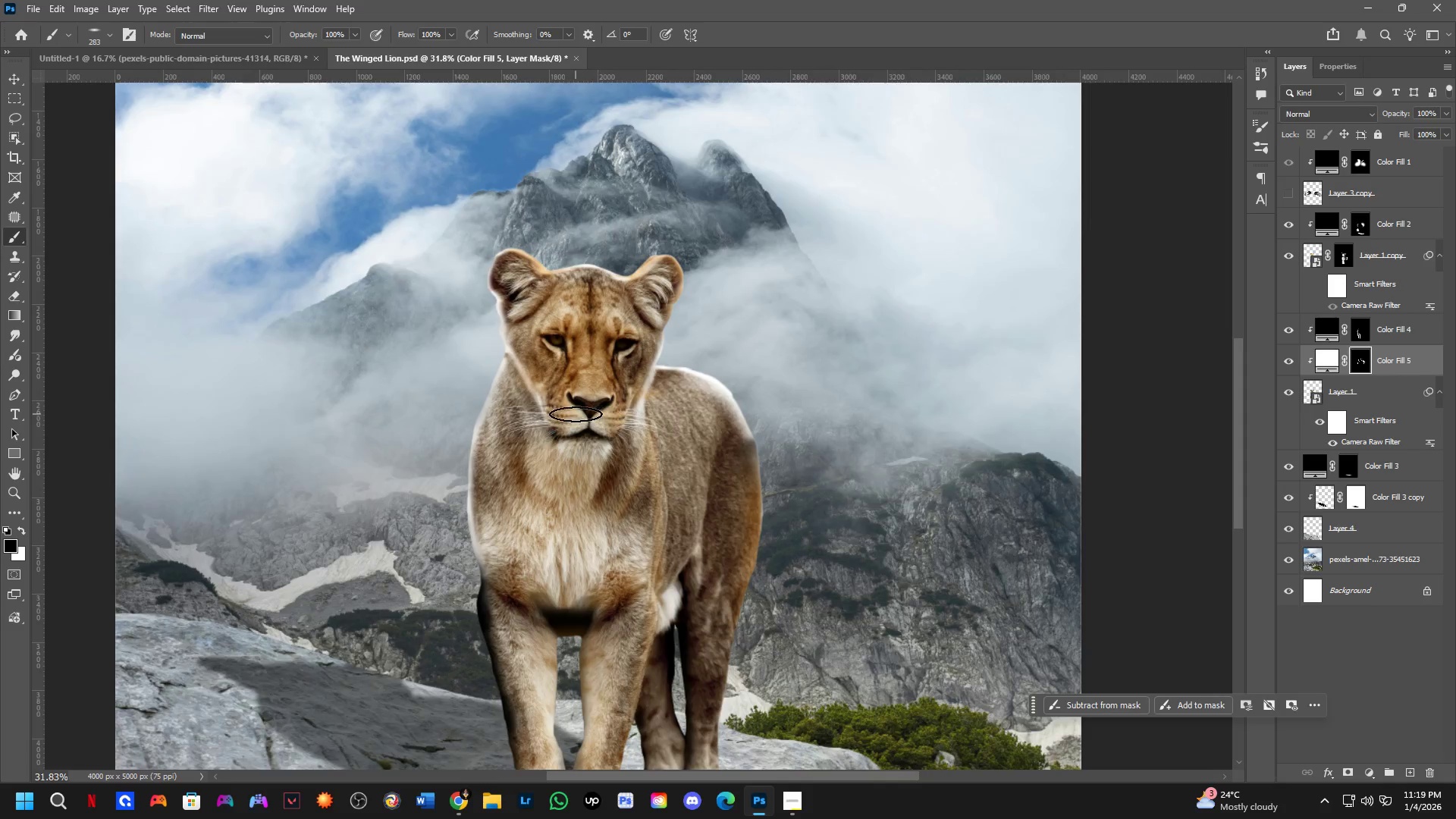 
scroll: coordinate [575, 415], scroll_direction: up, amount: 3.0
 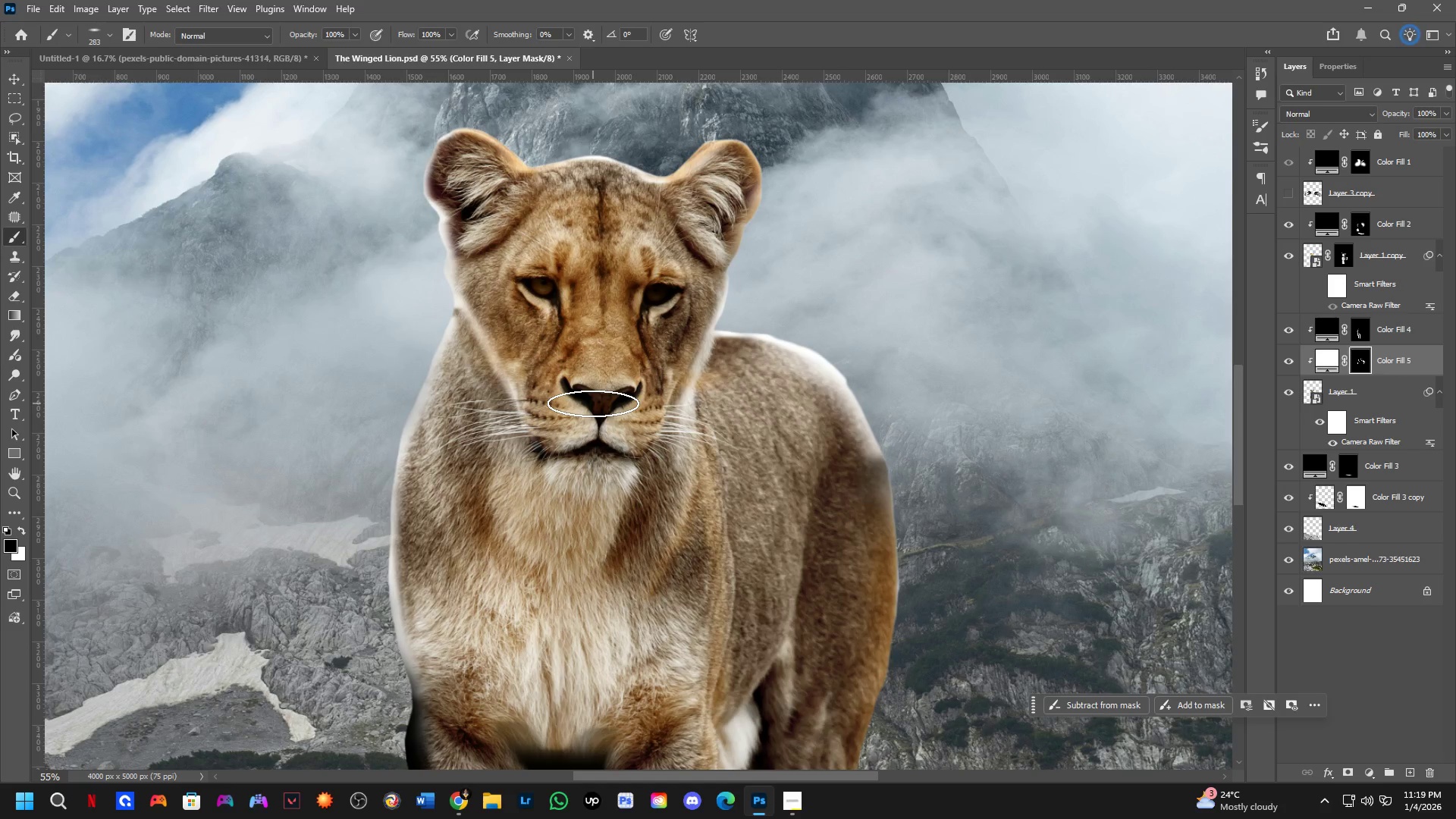 
wait(13.68)
 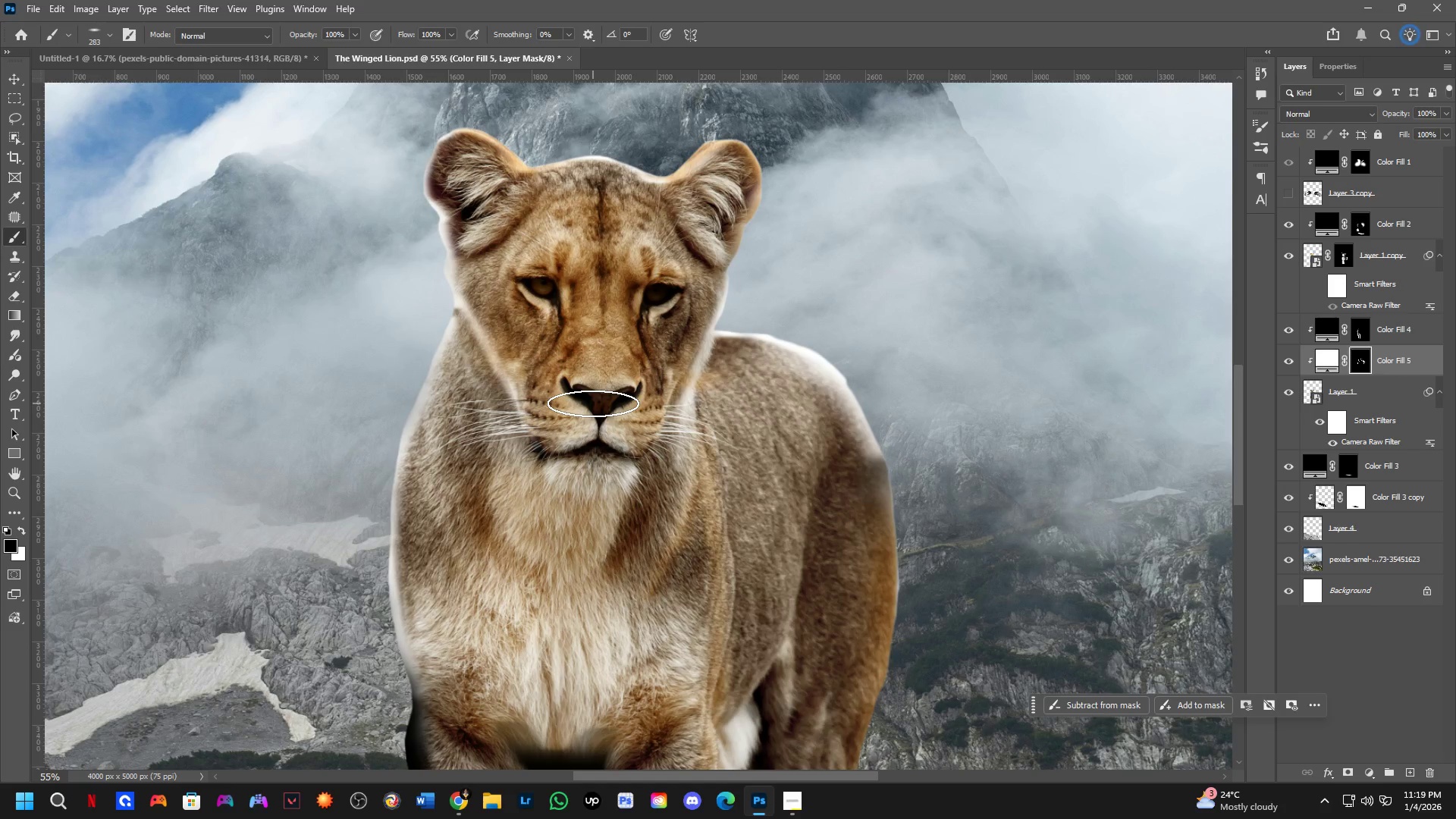 
hold_key(key=AltLeft, duration=0.52)
 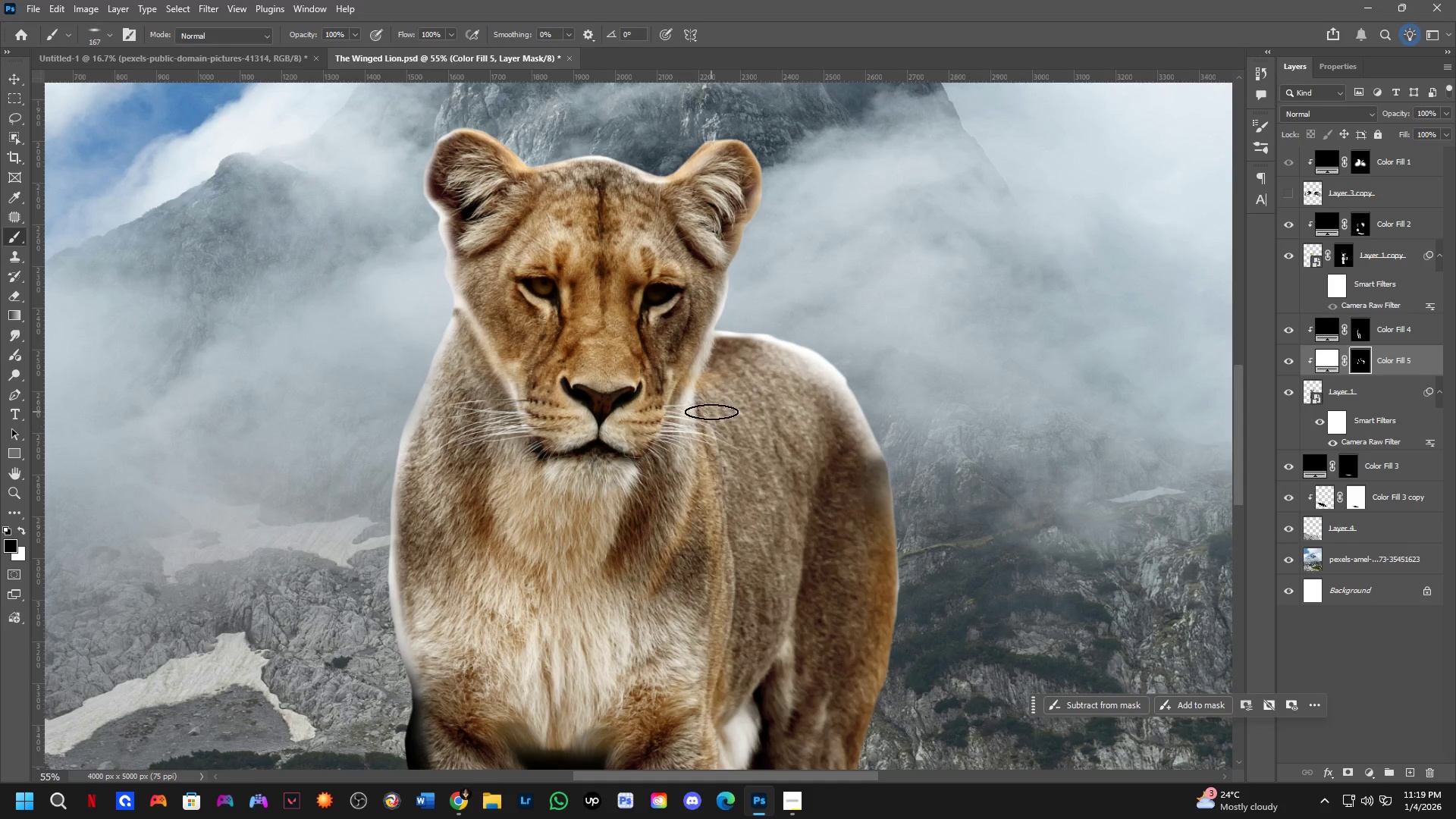 
type(xxx)
 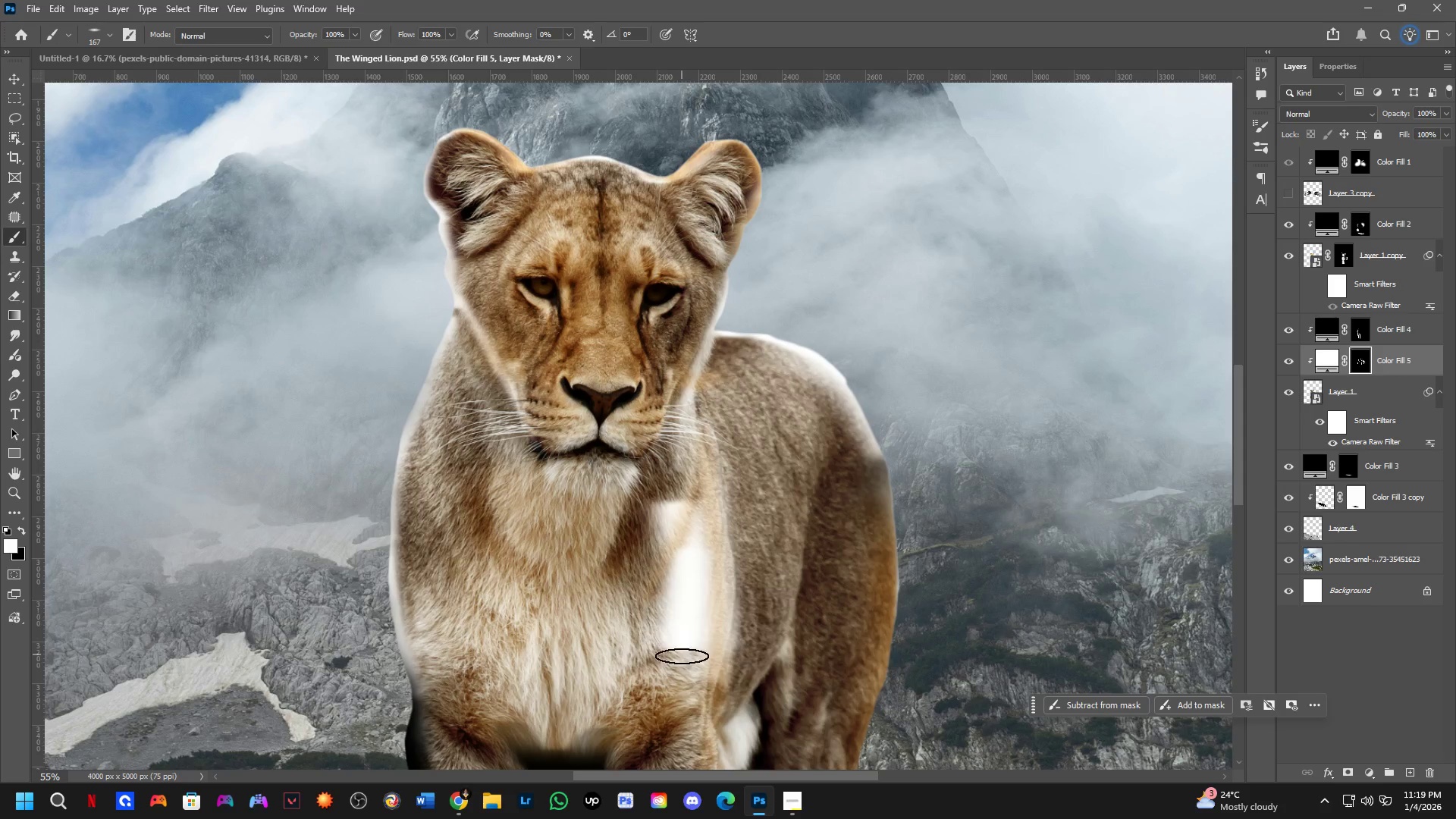 
left_click_drag(start_coordinate=[721, 420], to_coordinate=[730, 684])
 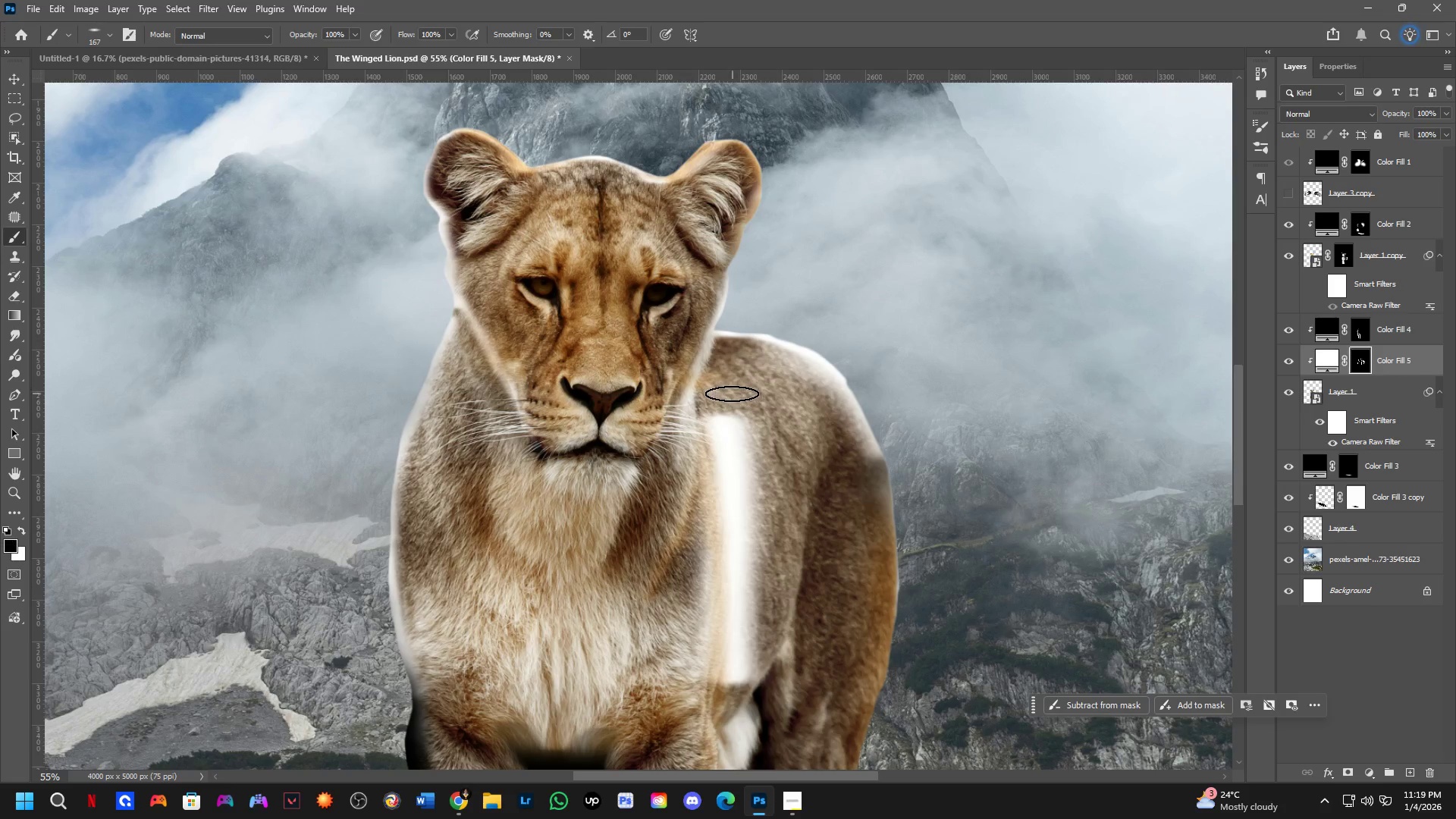 
left_click_drag(start_coordinate=[725, 403], to_coordinate=[763, 410])
 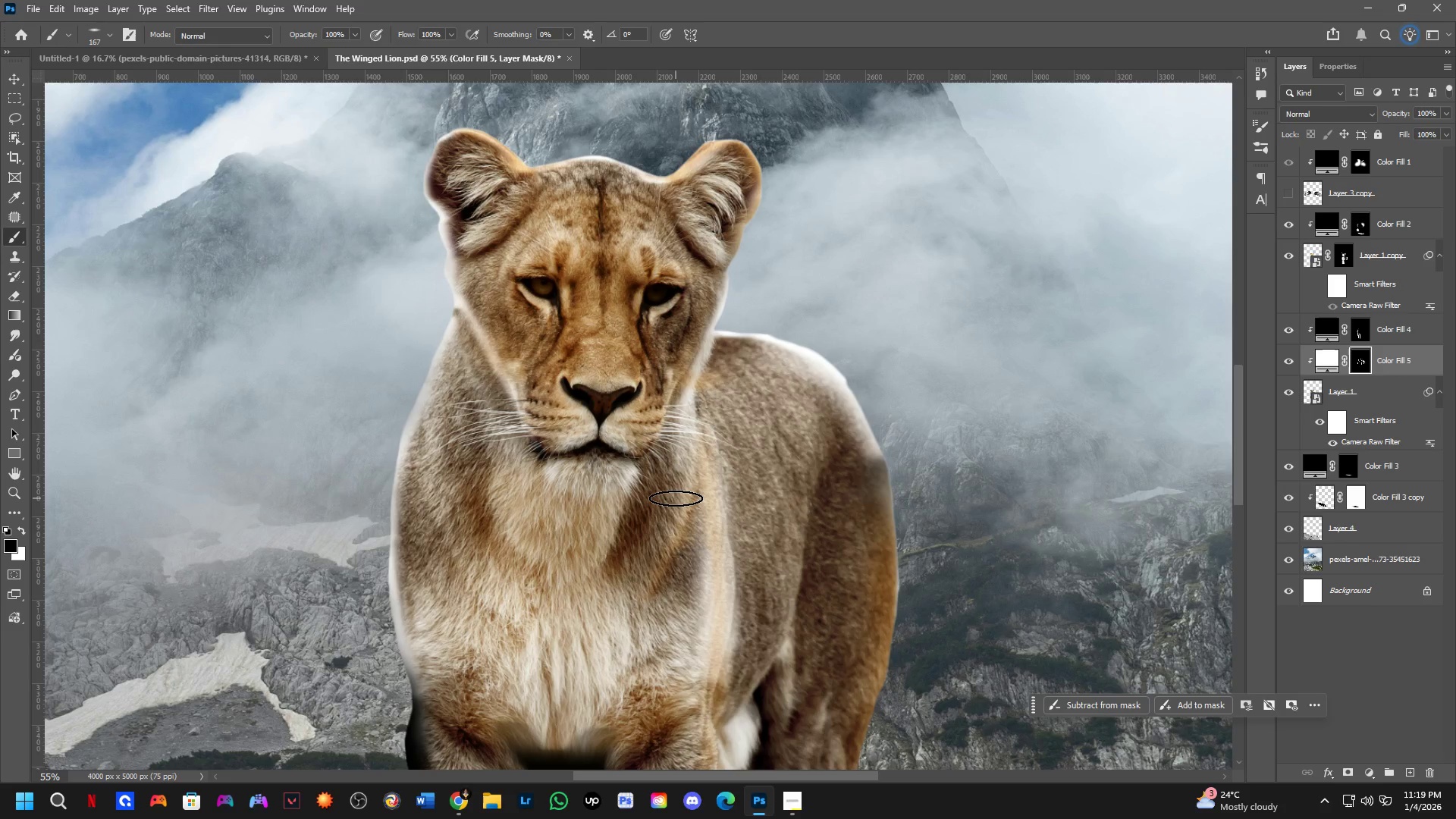 
left_click_drag(start_coordinate=[678, 507], to_coordinate=[679, 652])
 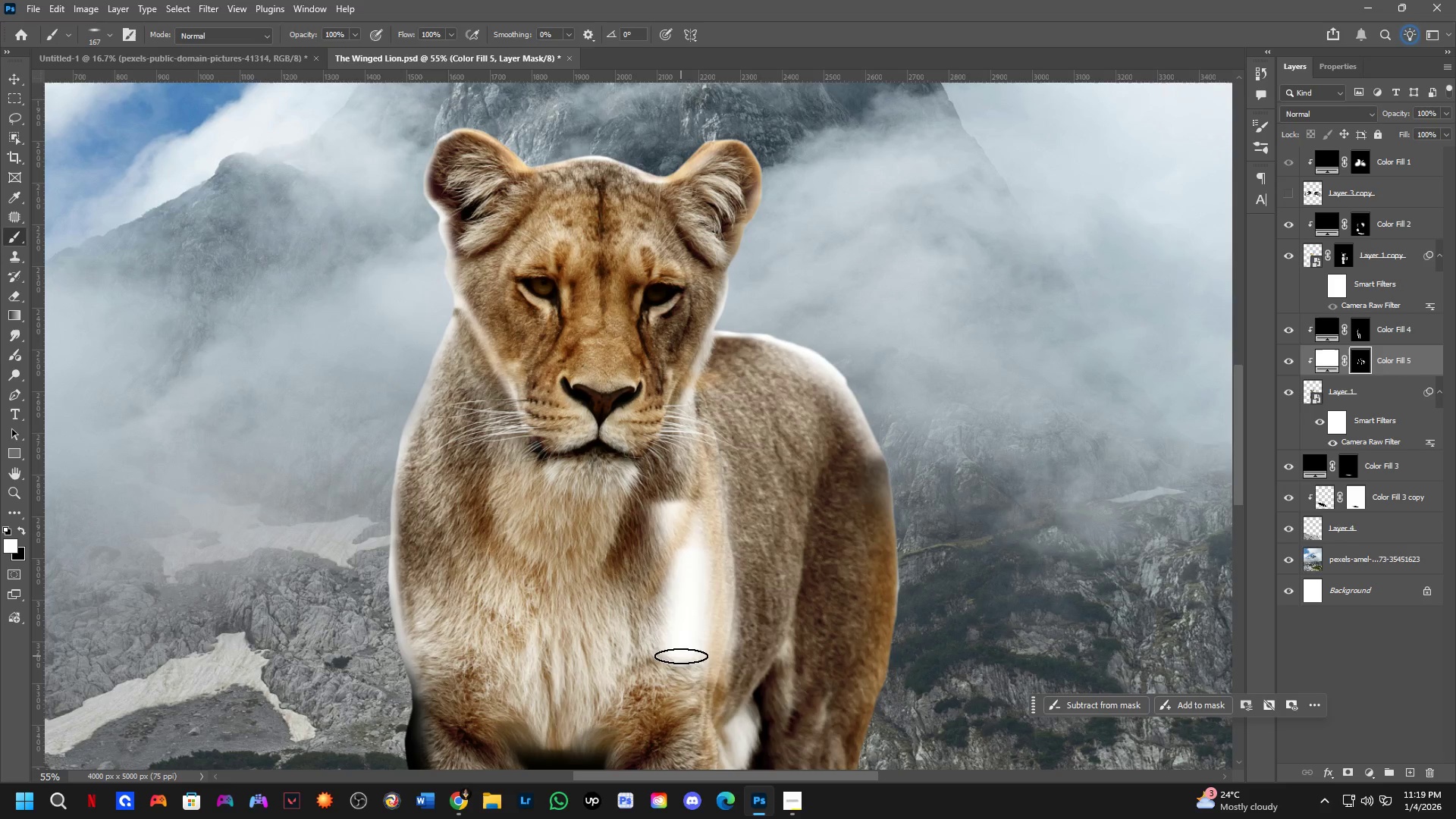 
key(Control+ControlLeft)
 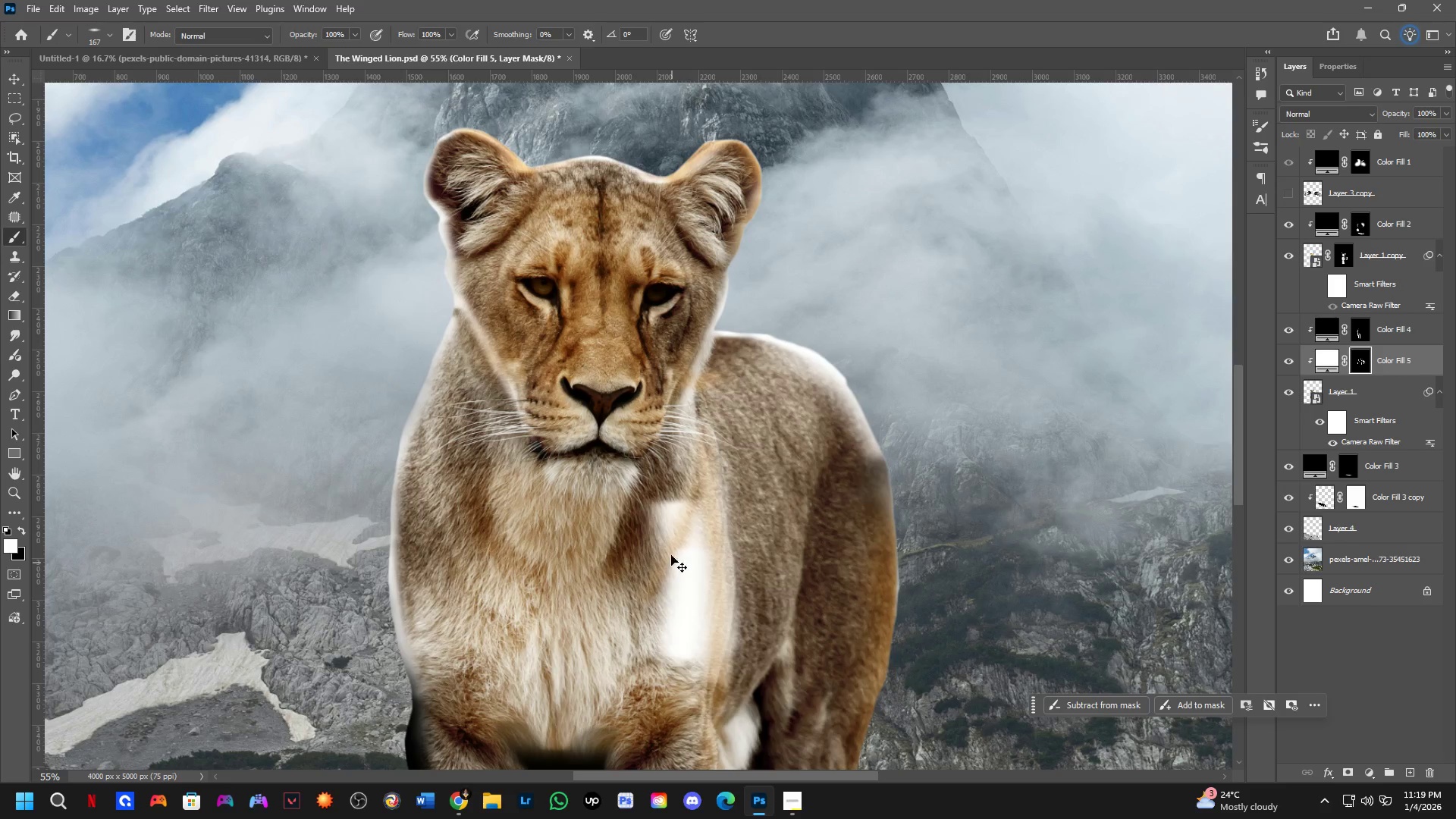 
key(Control+Z)
 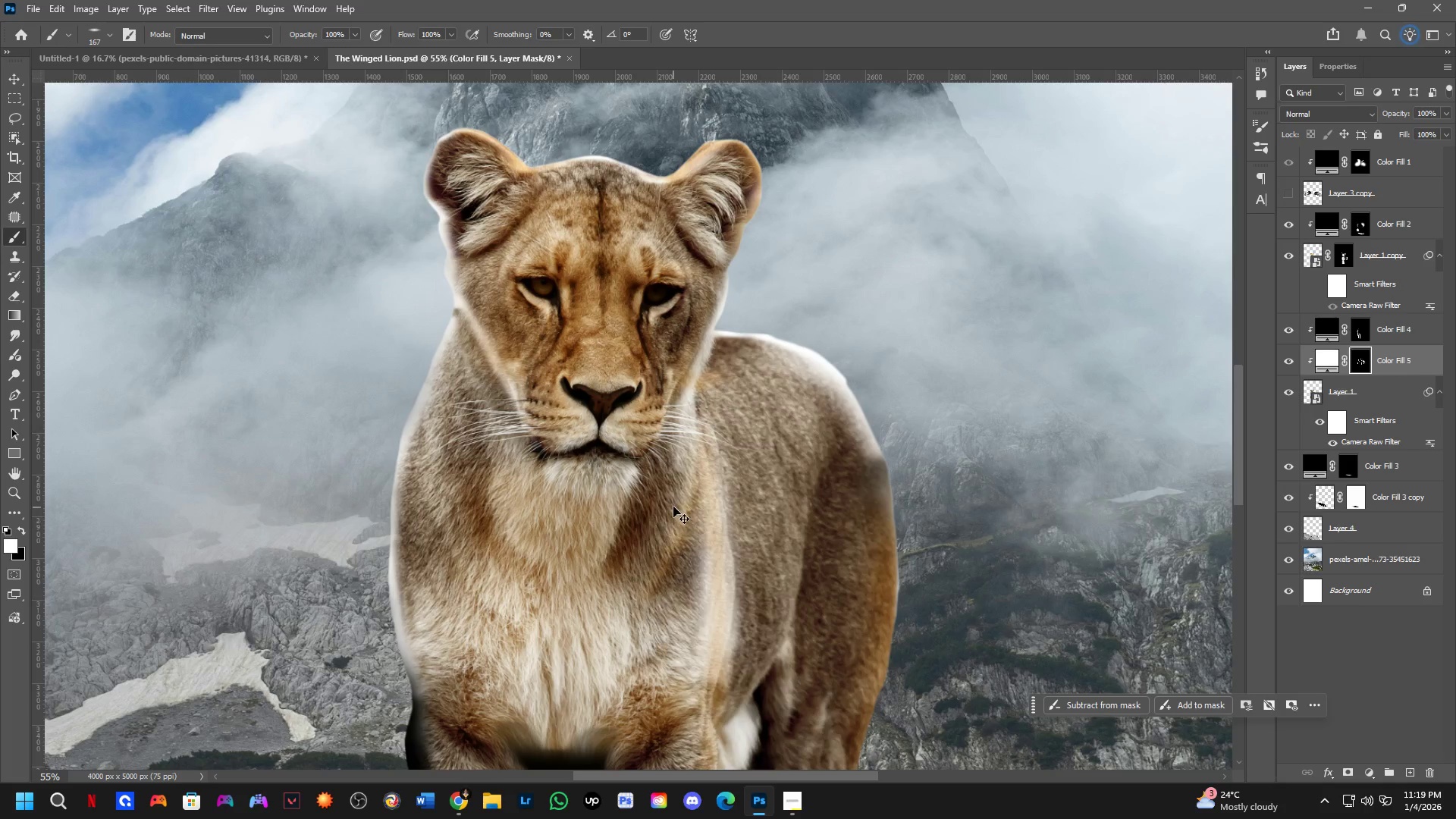 
key(X)
 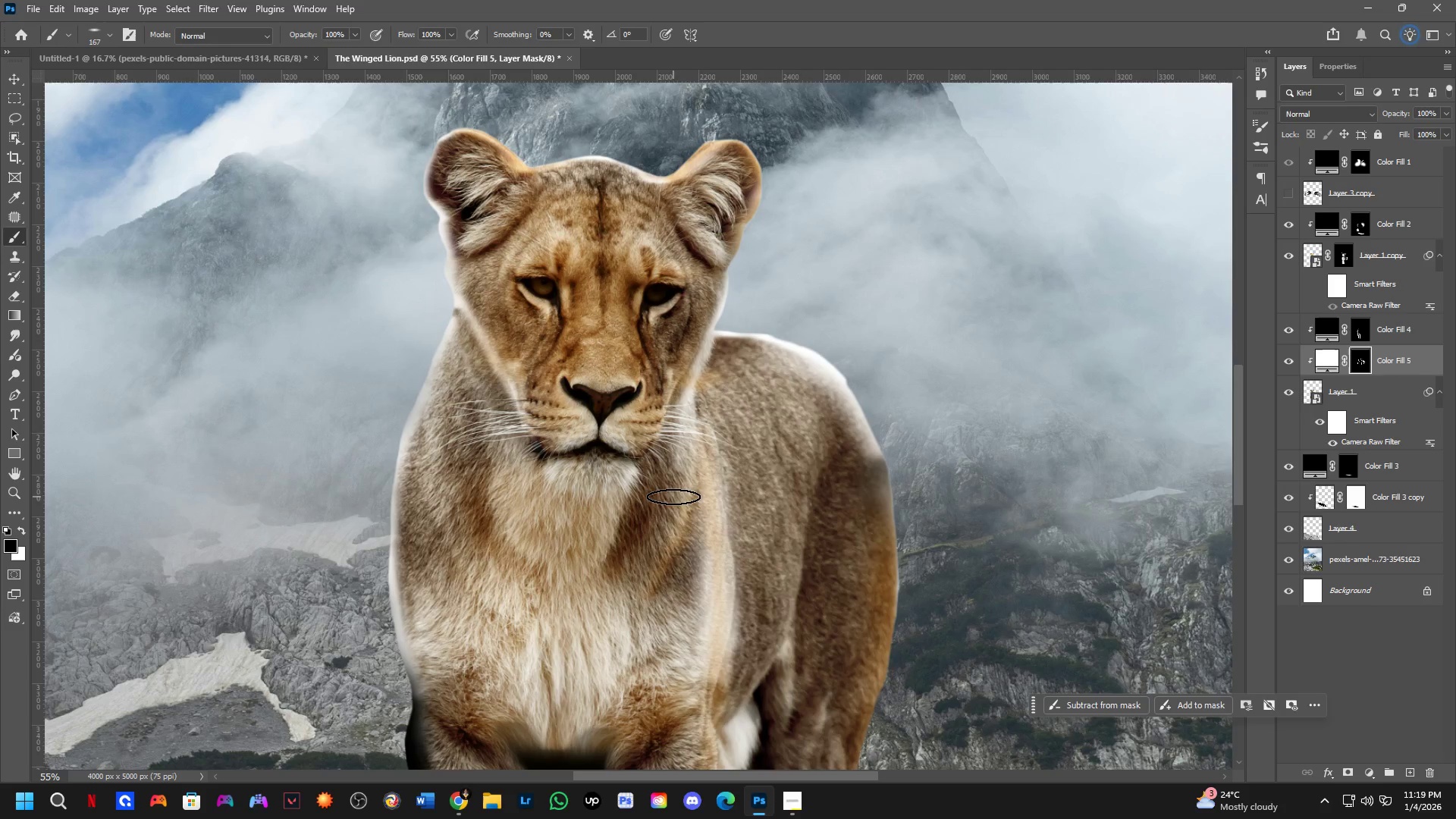 
left_click_drag(start_coordinate=[674, 498], to_coordinate=[676, 707])
 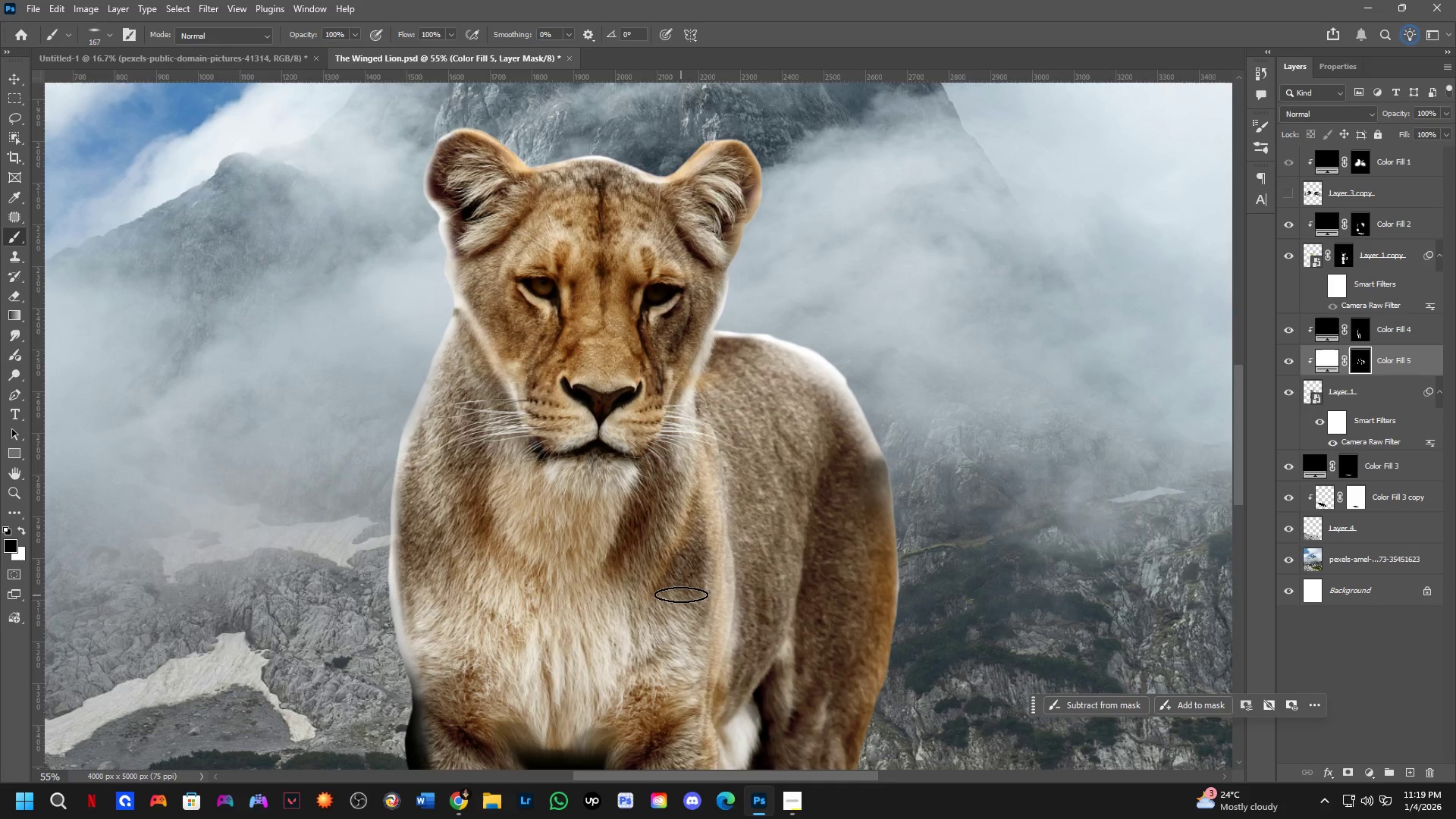 
hold_key(key=Space, duration=0.78)
 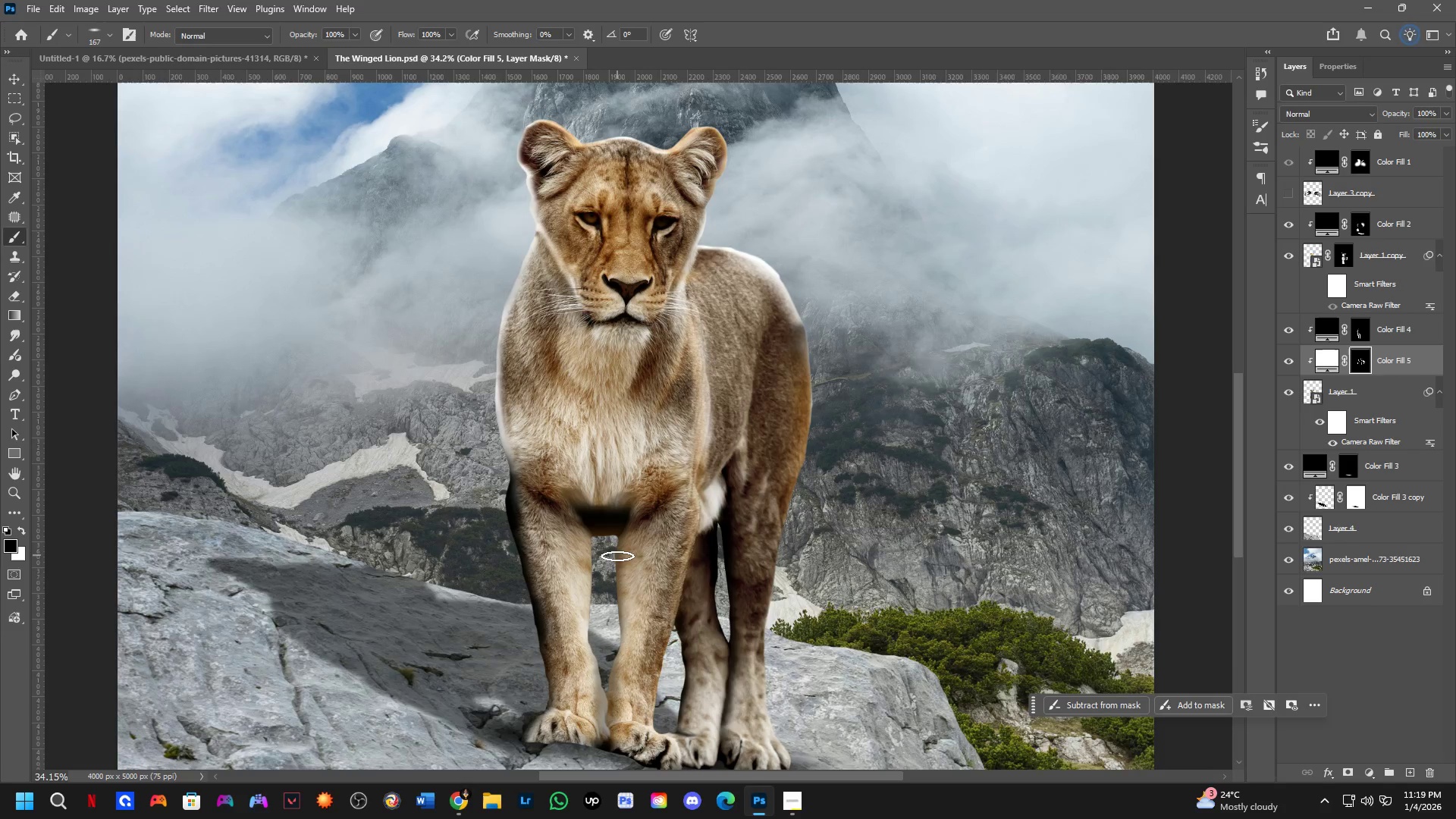 
left_click_drag(start_coordinate=[717, 607], to_coordinate=[713, 427])
 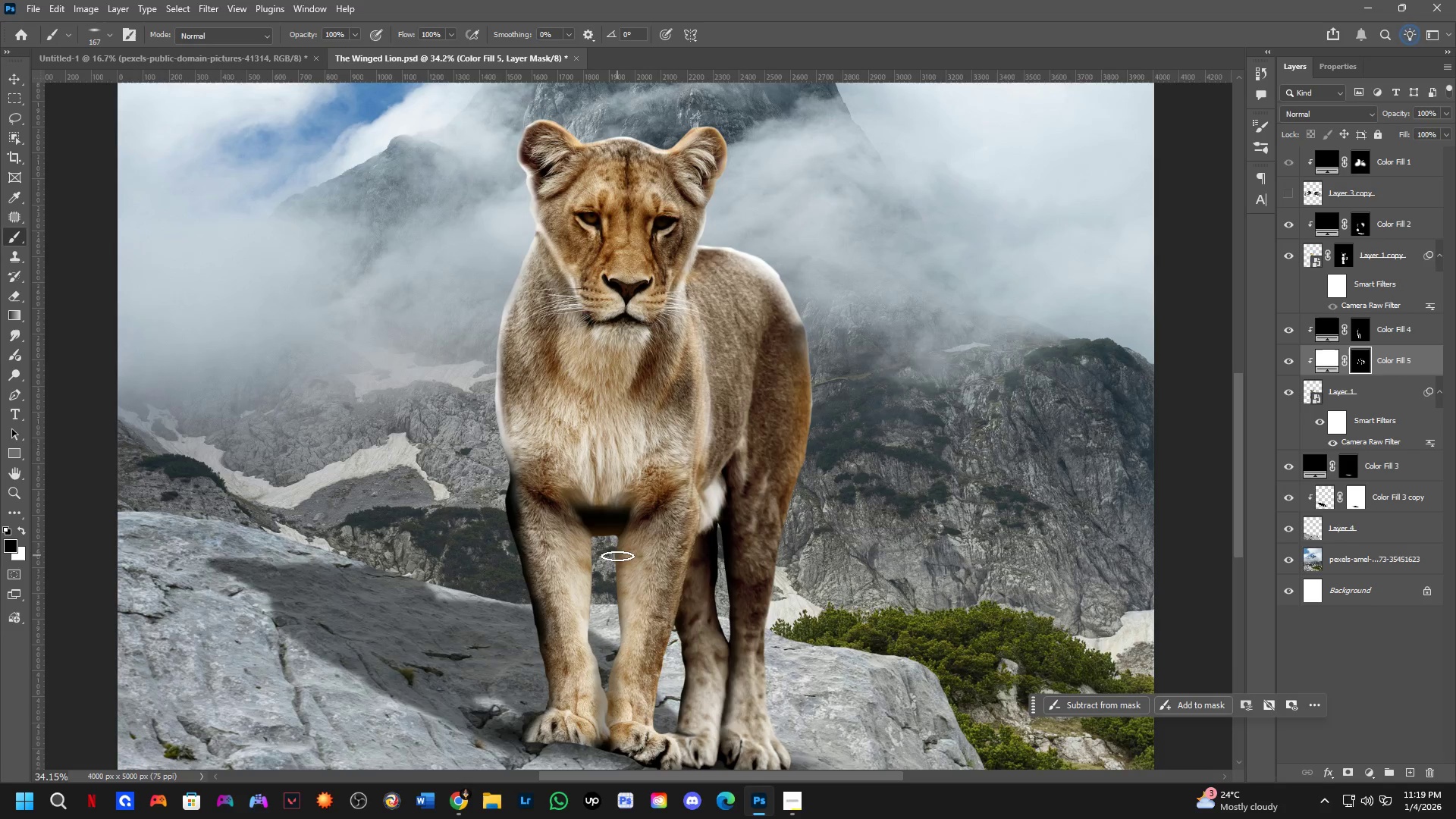 
scroll: coordinate [682, 579], scroll_direction: down, amount: 5.0
 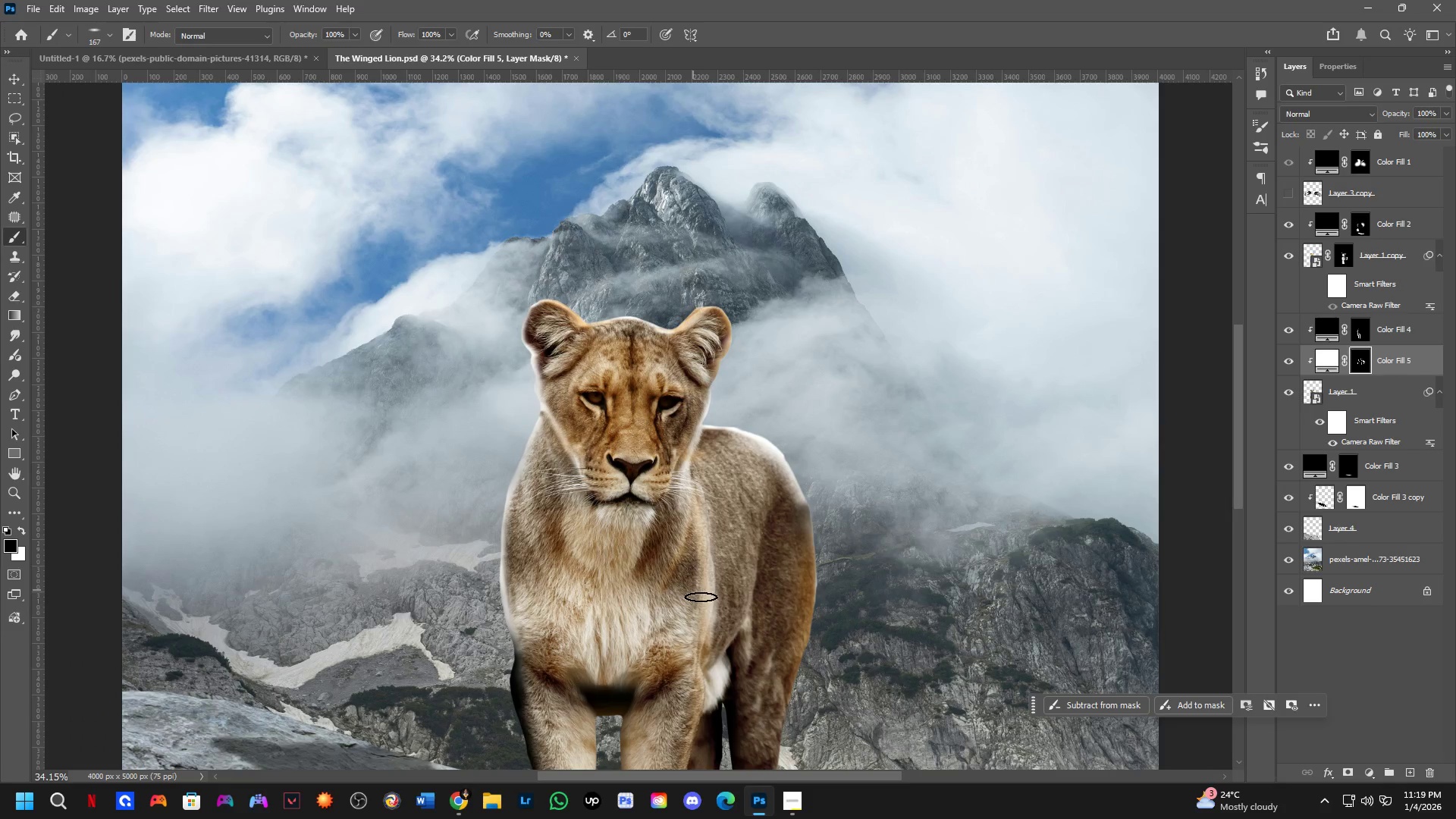 
hold_key(key=AltLeft, duration=0.56)
 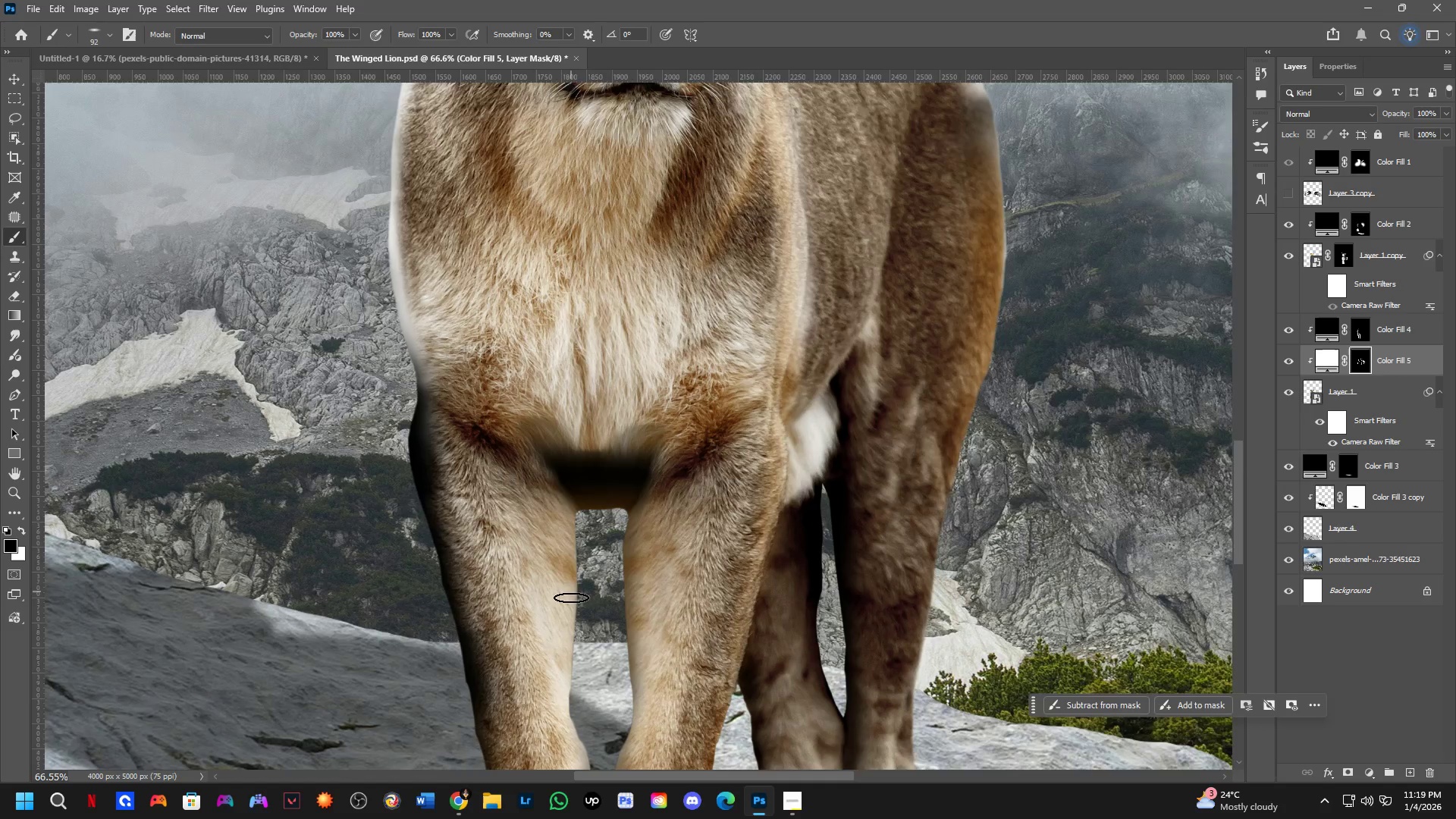 
scroll: coordinate [590, 566], scroll_direction: up, amount: 7.0
 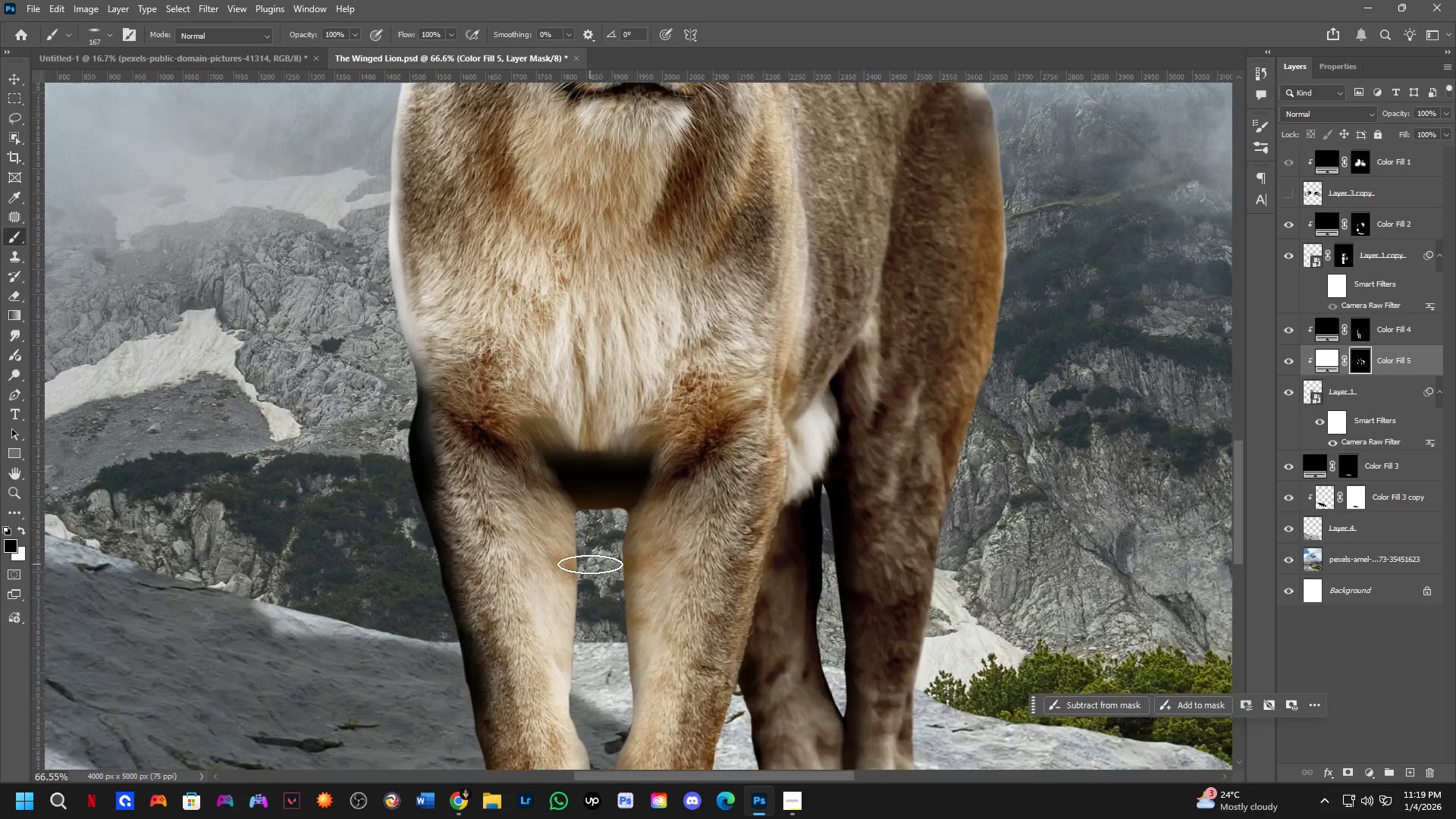 
hold_key(key=Space, duration=0.47)
 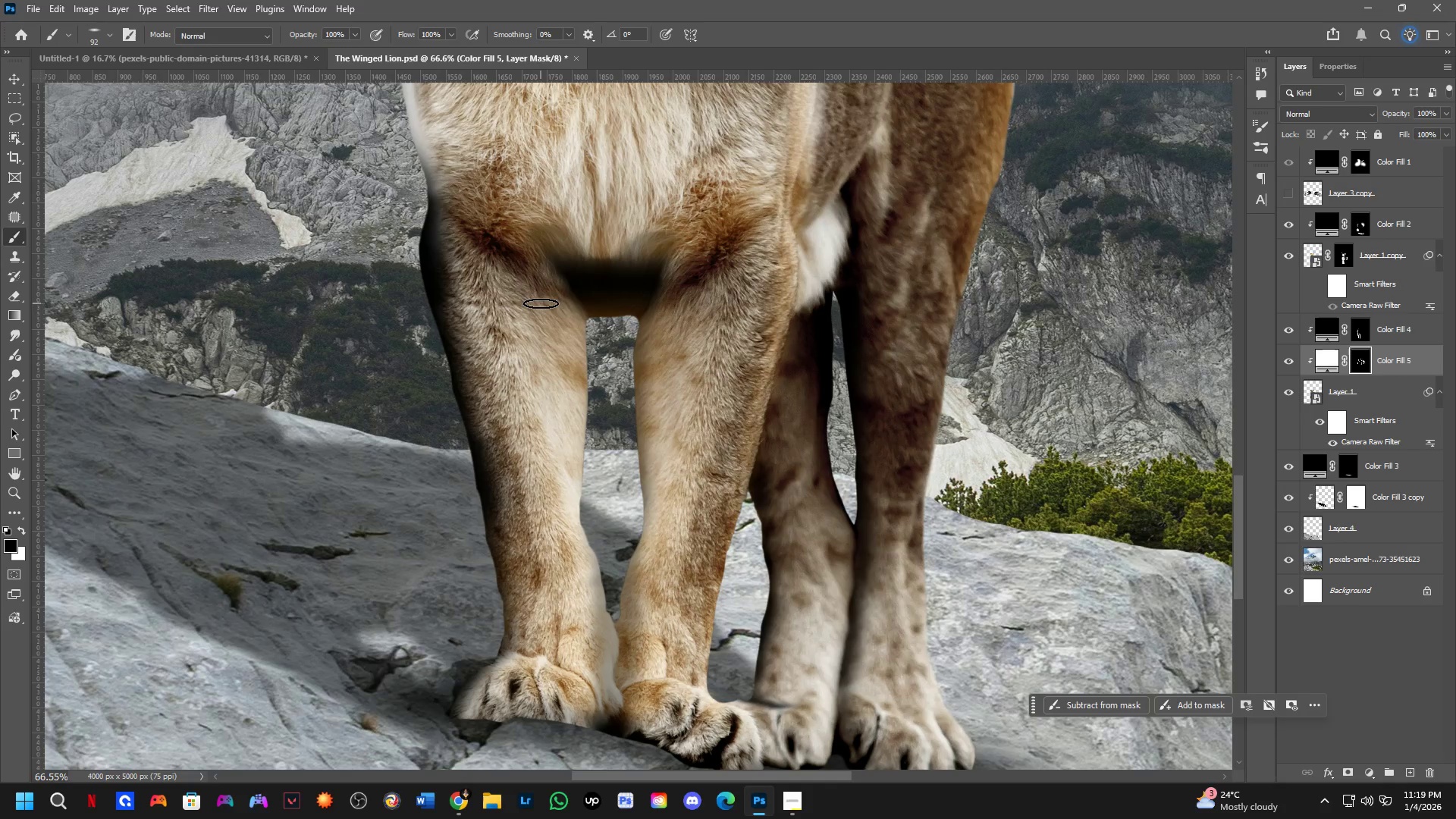 
left_click_drag(start_coordinate=[571, 595], to_coordinate=[582, 402])
 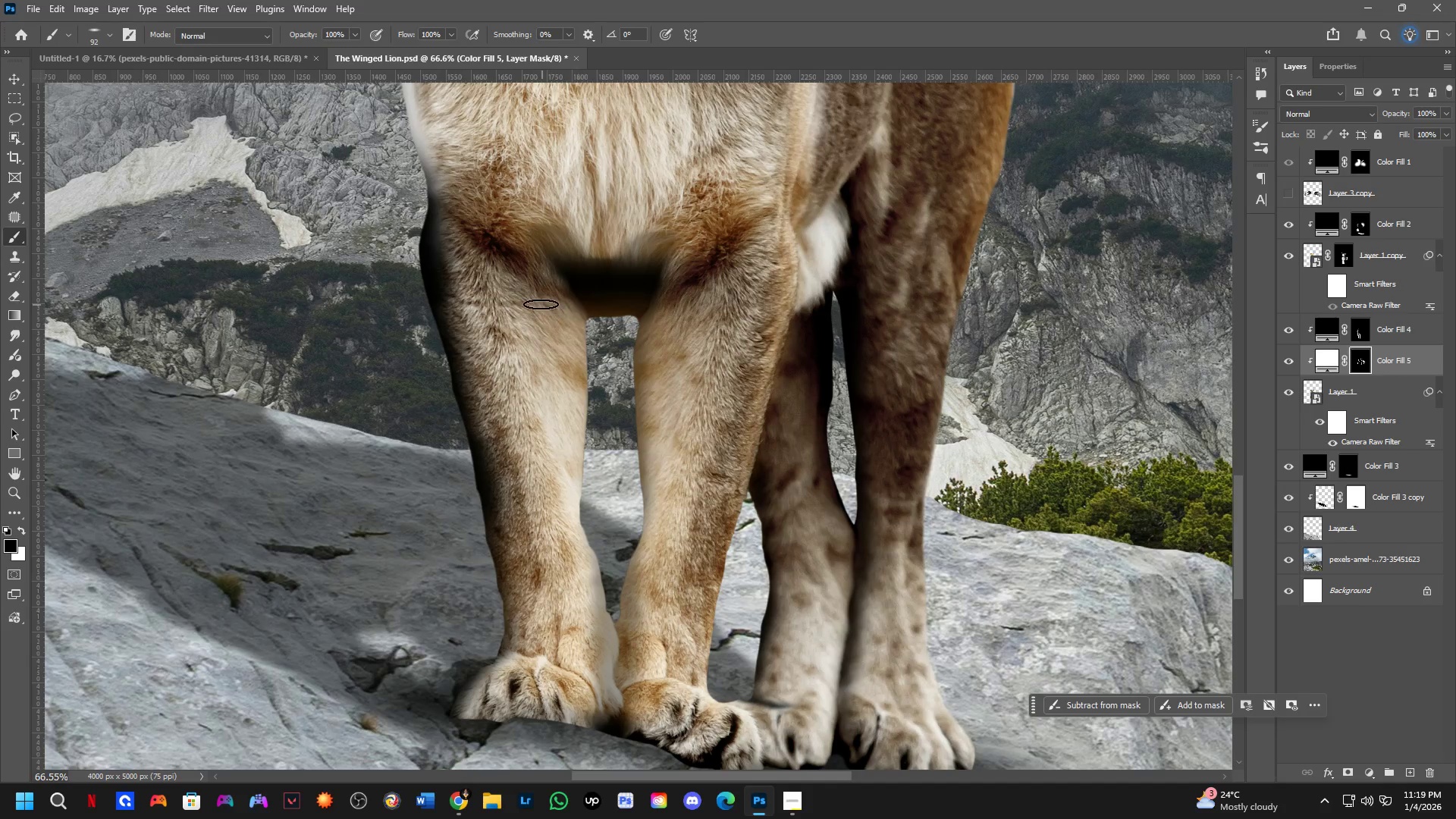 
left_click_drag(start_coordinate=[541, 305], to_coordinate=[557, 449])
 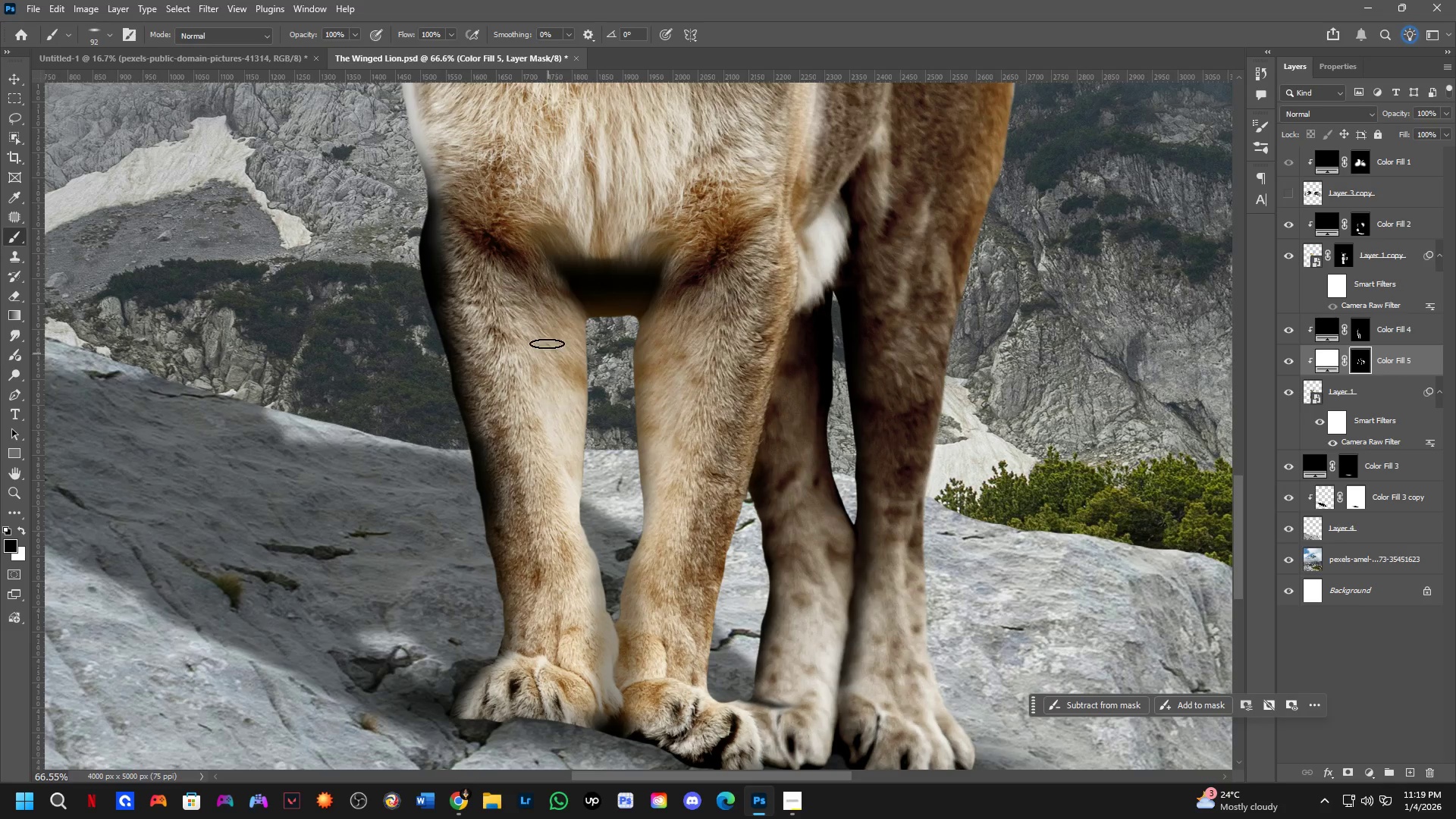 
key(X)
 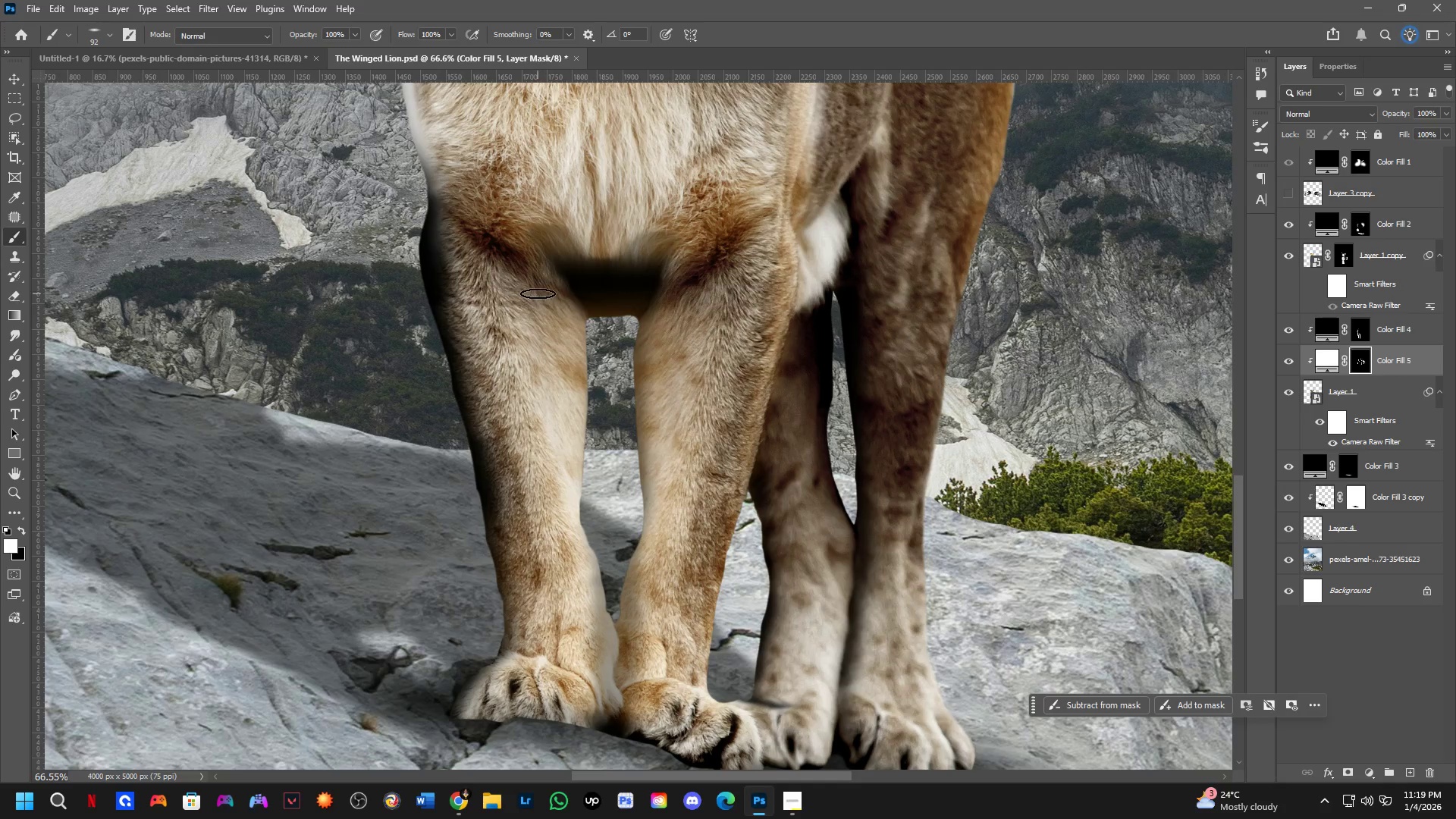 
left_click_drag(start_coordinate=[538, 295], to_coordinate=[594, 399])
 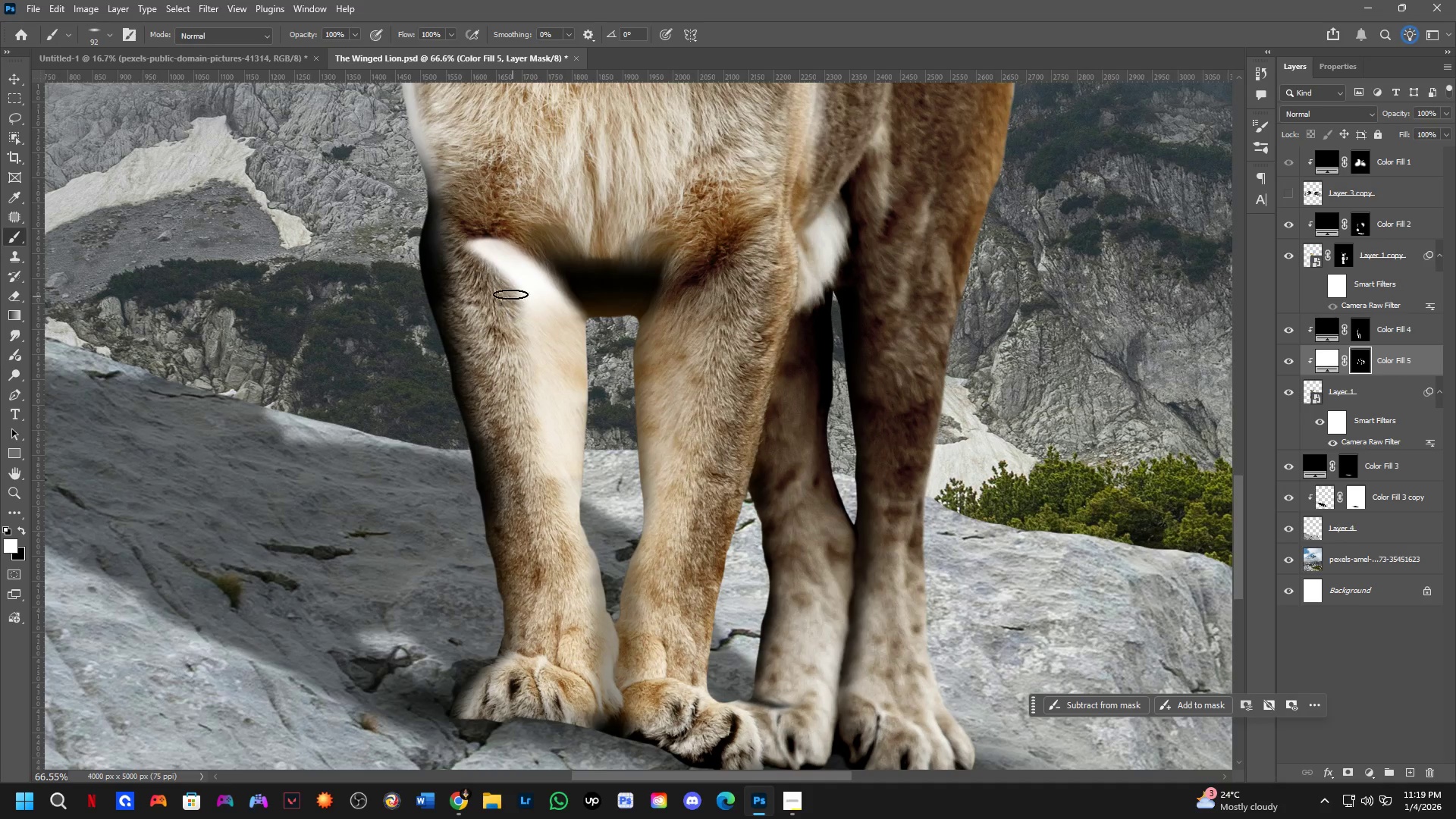 
key(X)
 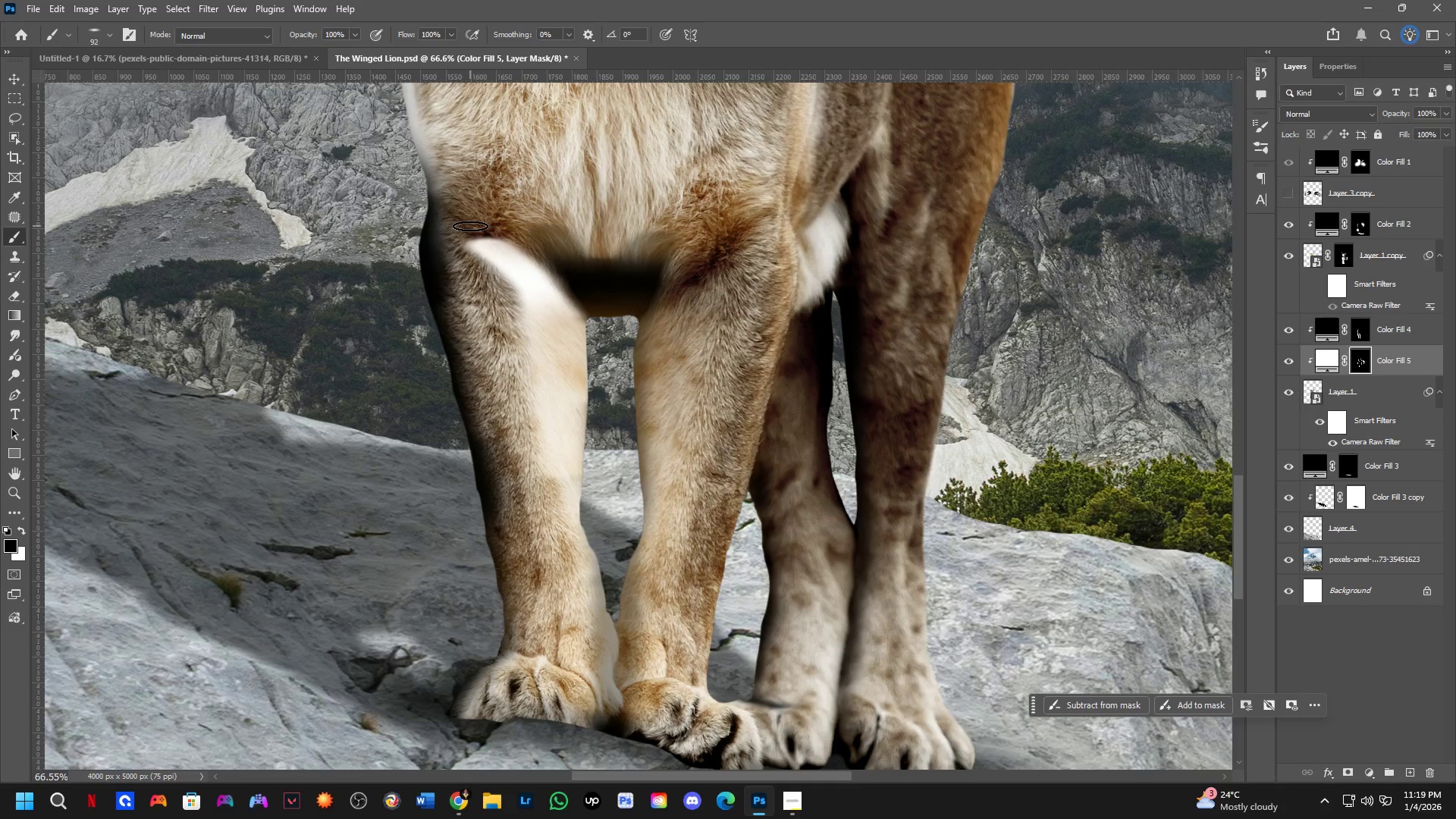 
left_click_drag(start_coordinate=[471, 230], to_coordinate=[513, 343])
 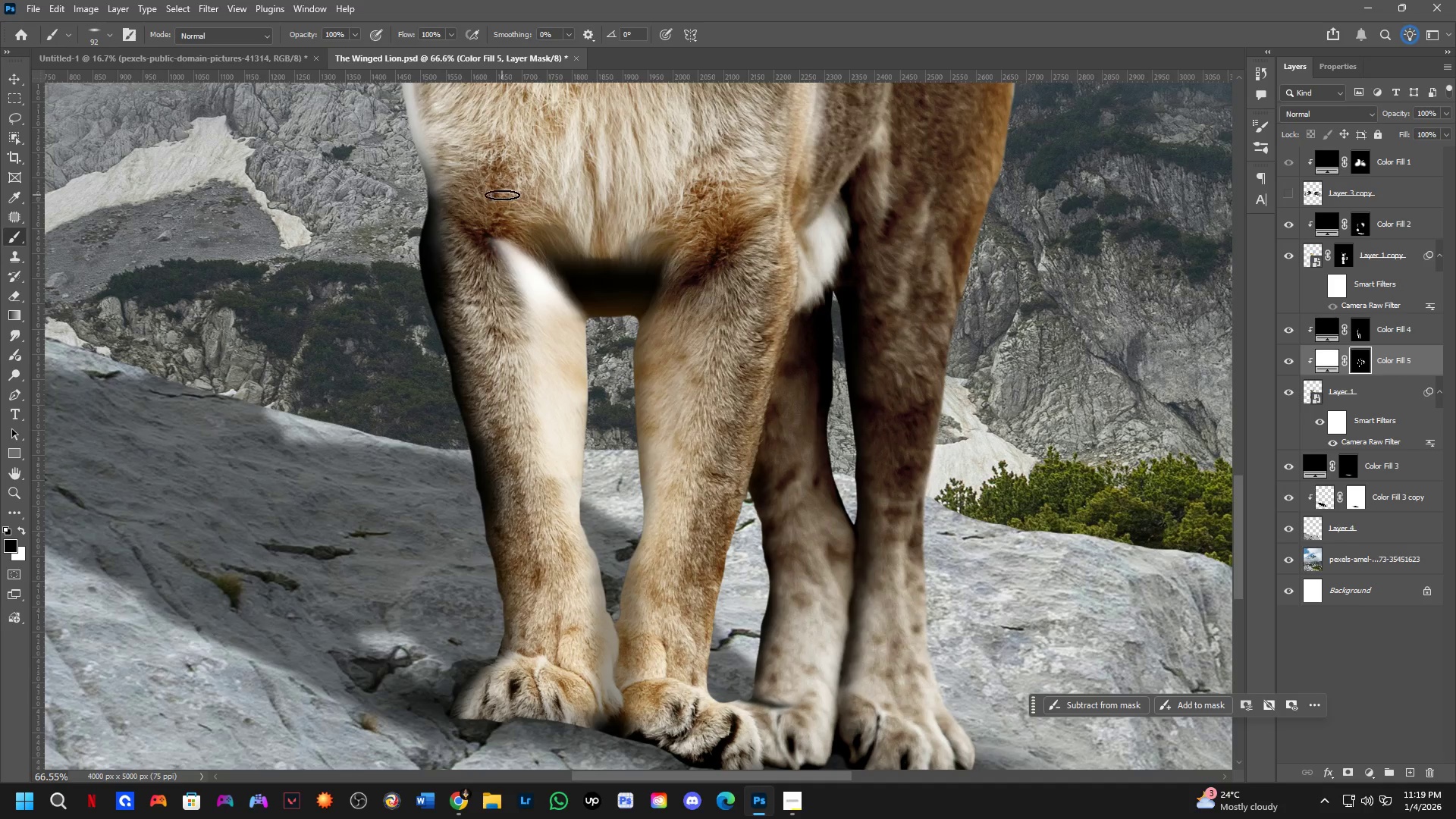 
key(Alt+AltLeft)
 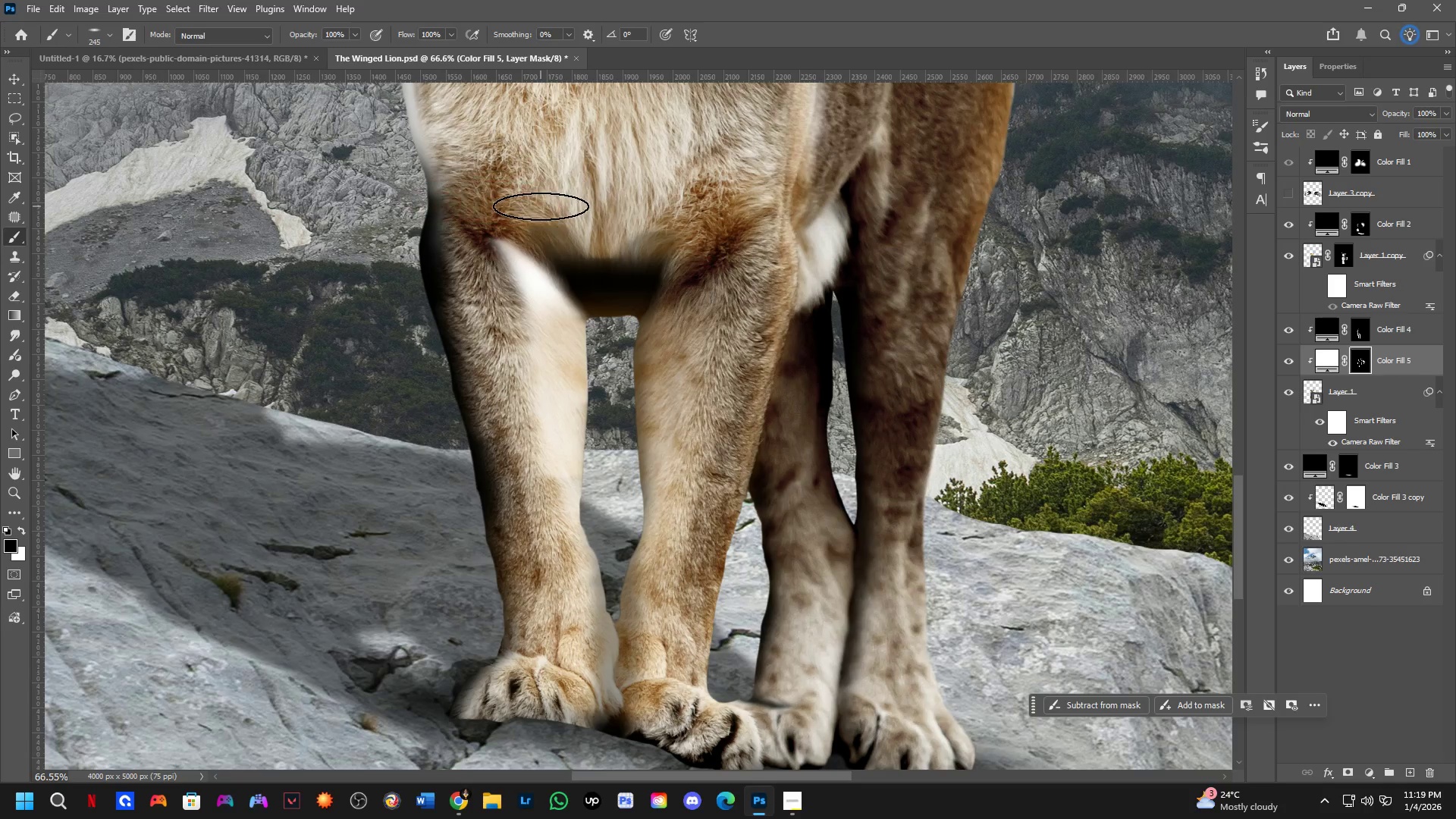 
left_click_drag(start_coordinate=[541, 207], to_coordinate=[618, 308])
 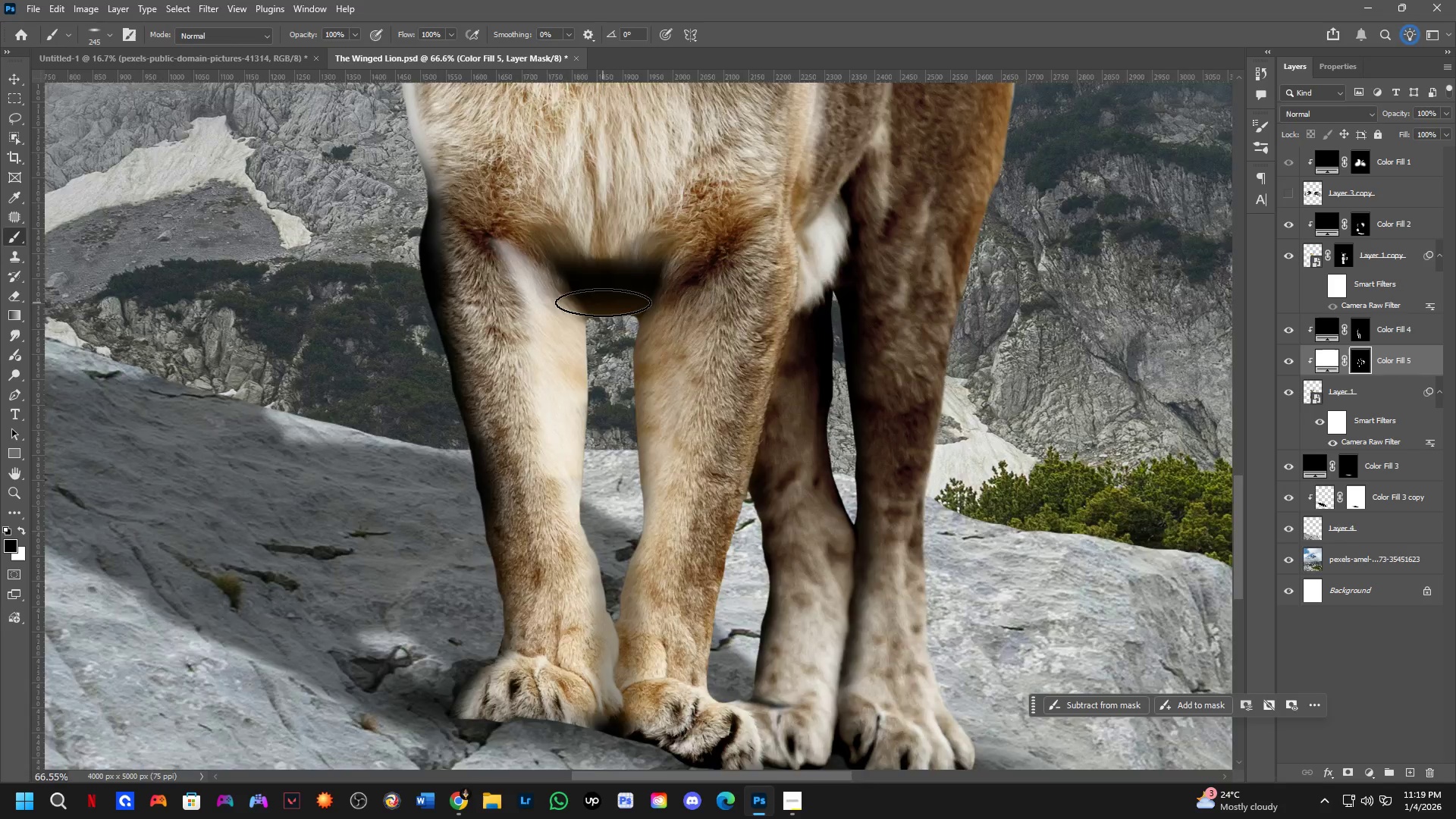 
key(Alt+AltLeft)
 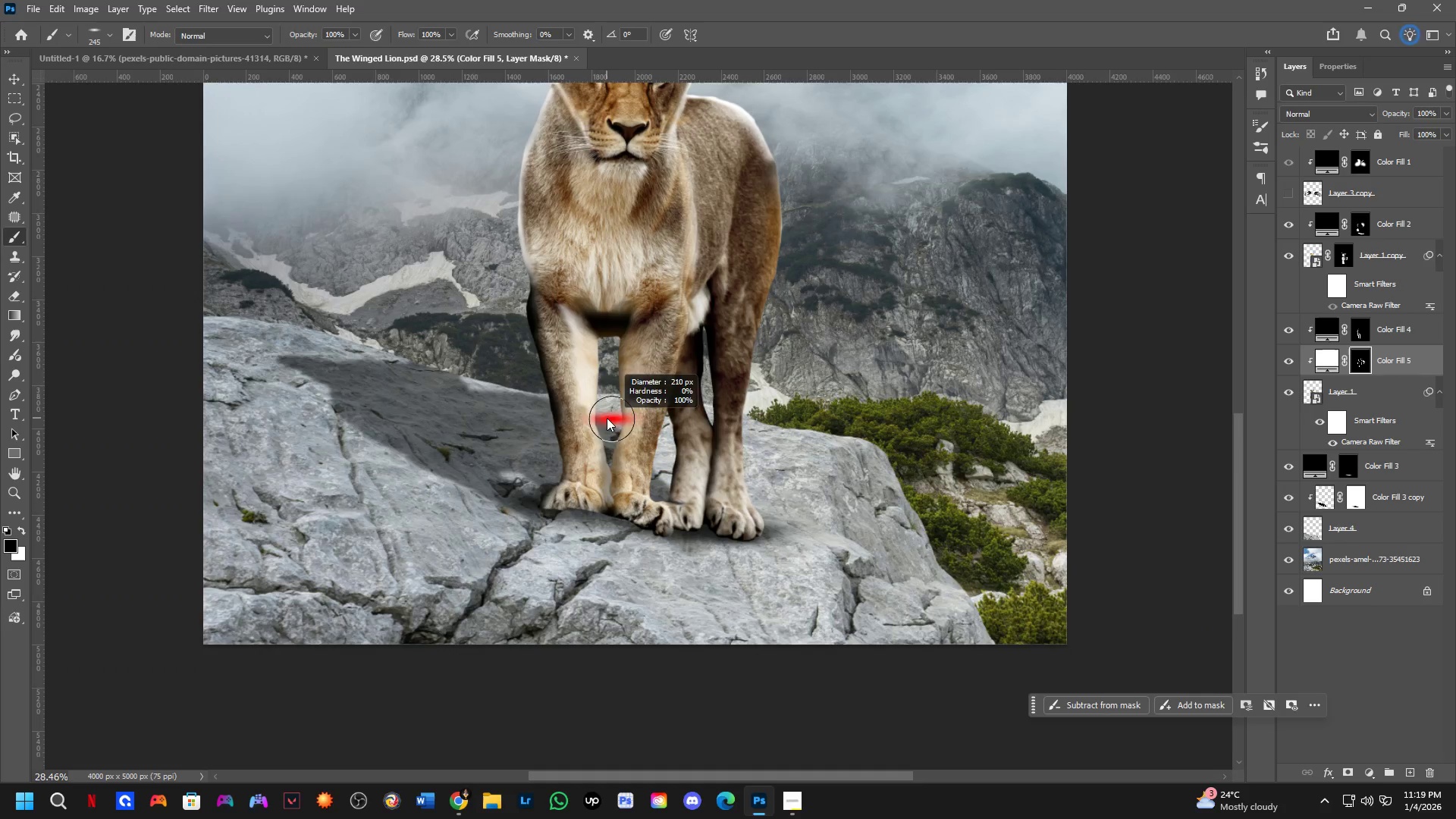 
scroll: coordinate [610, 405], scroll_direction: down, amount: 9.0
 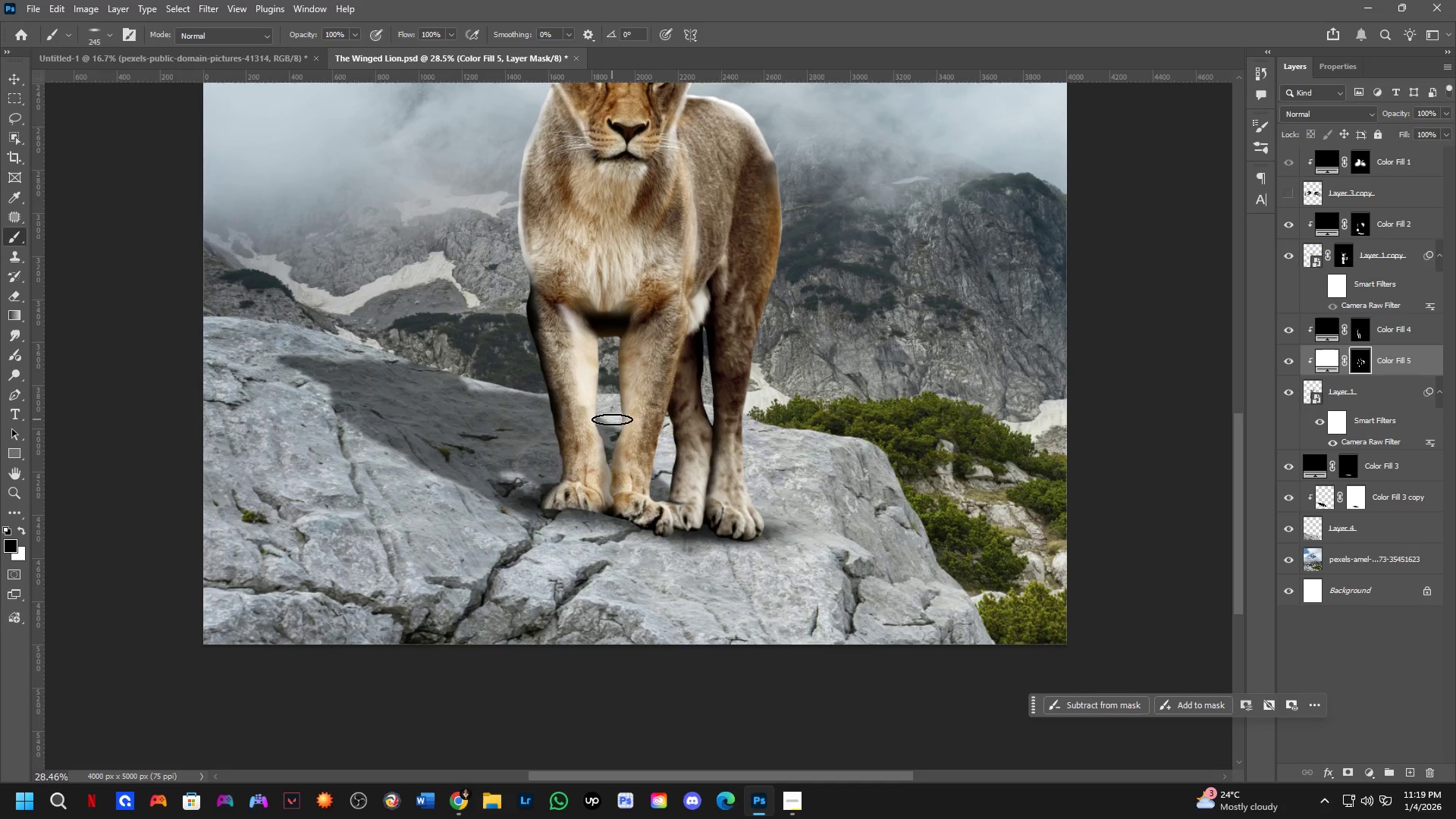 
key(Alt+AltLeft)
 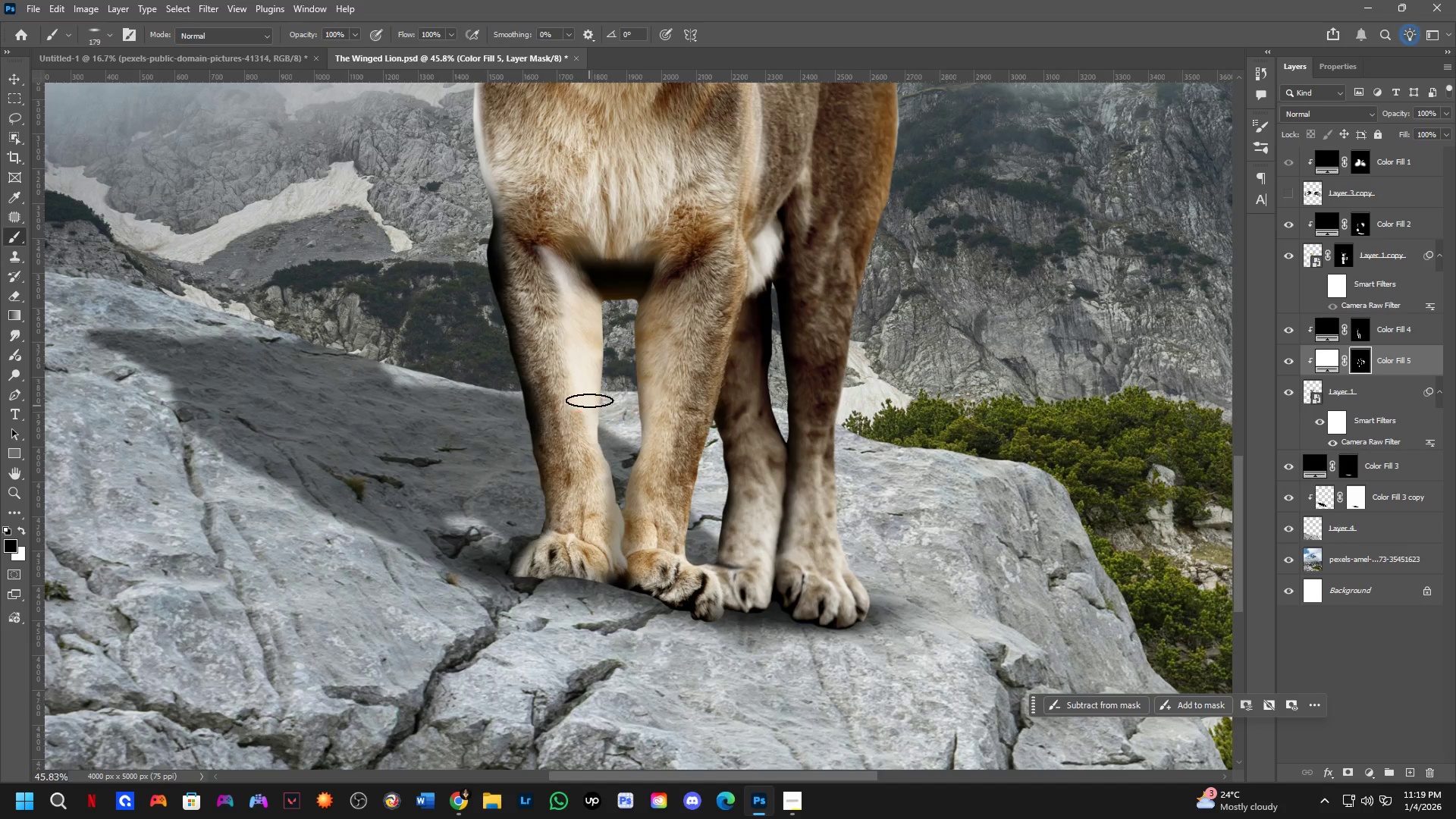 
scroll: coordinate [590, 397], scroll_direction: up, amount: 5.0
 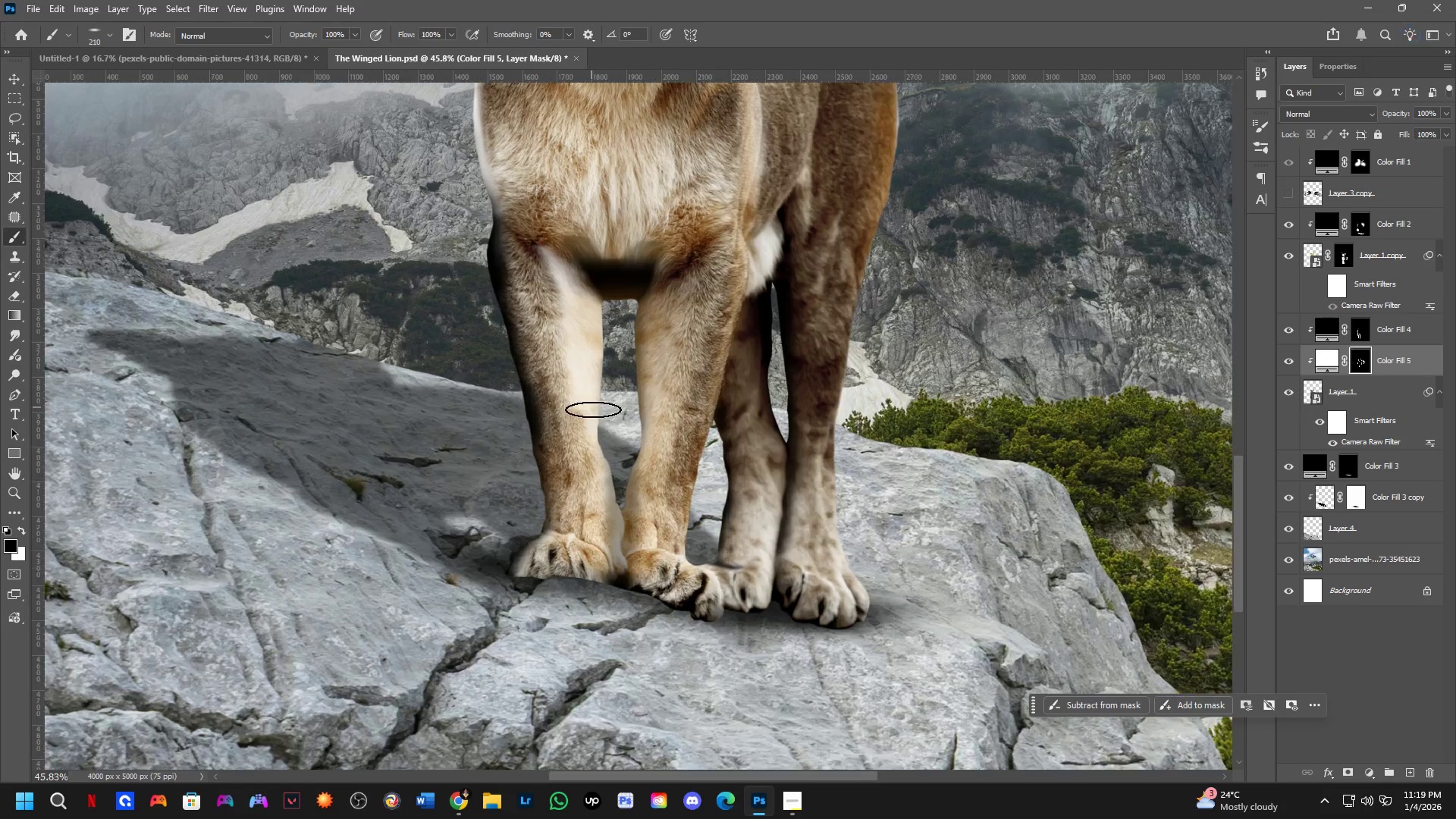 
key(X)
 